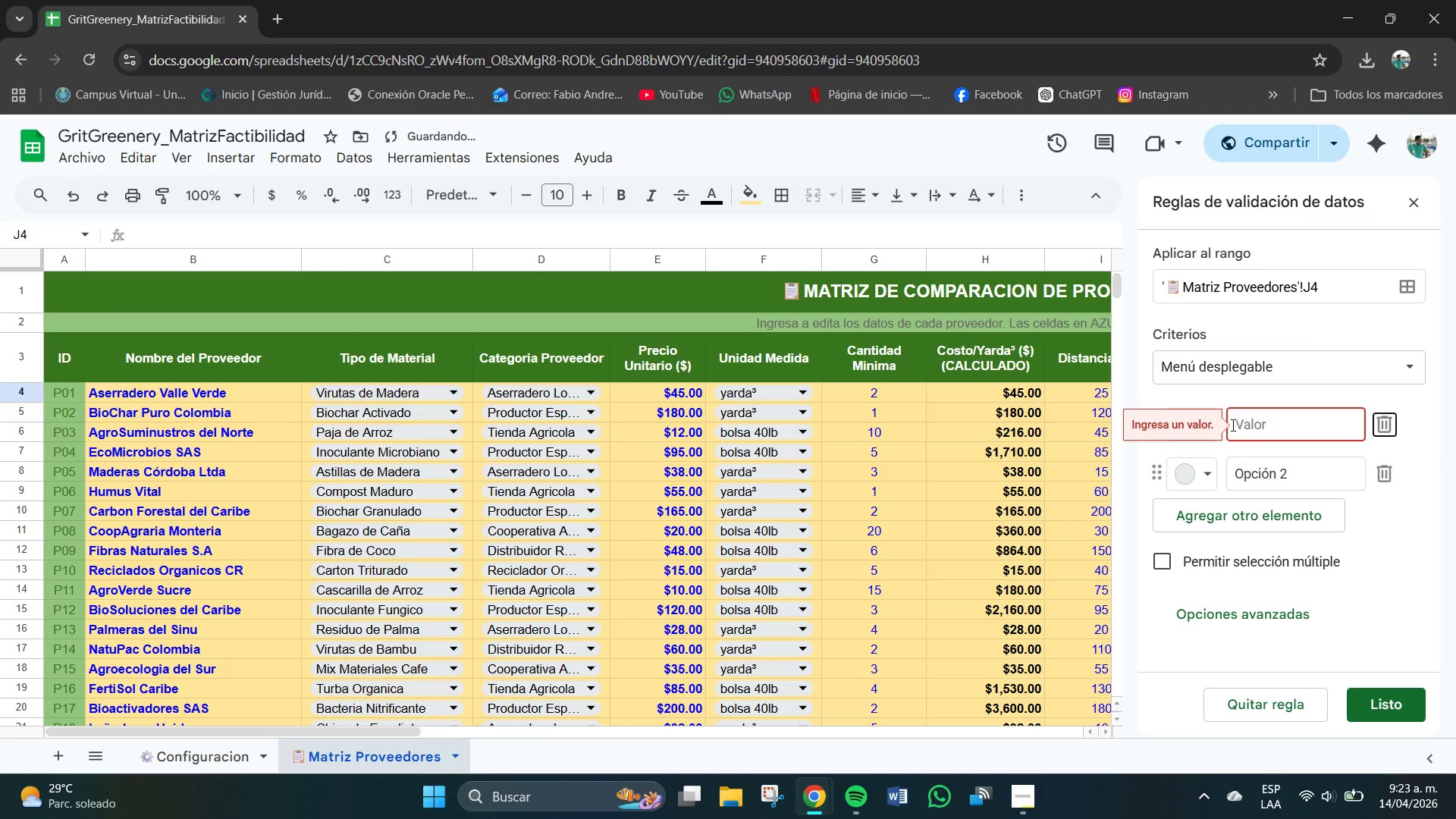 
key(Tab)
 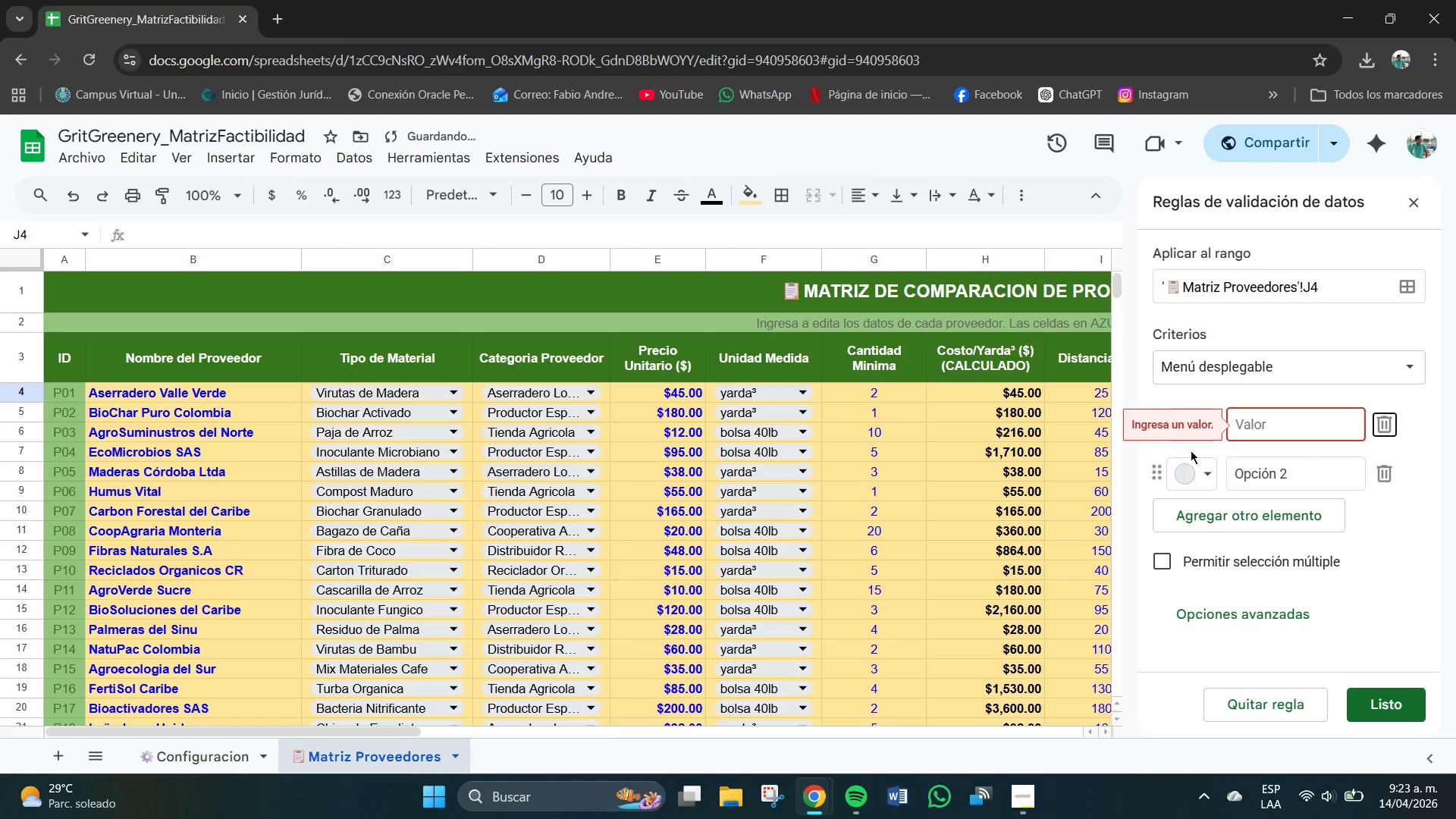 
left_click([1250, 430])
 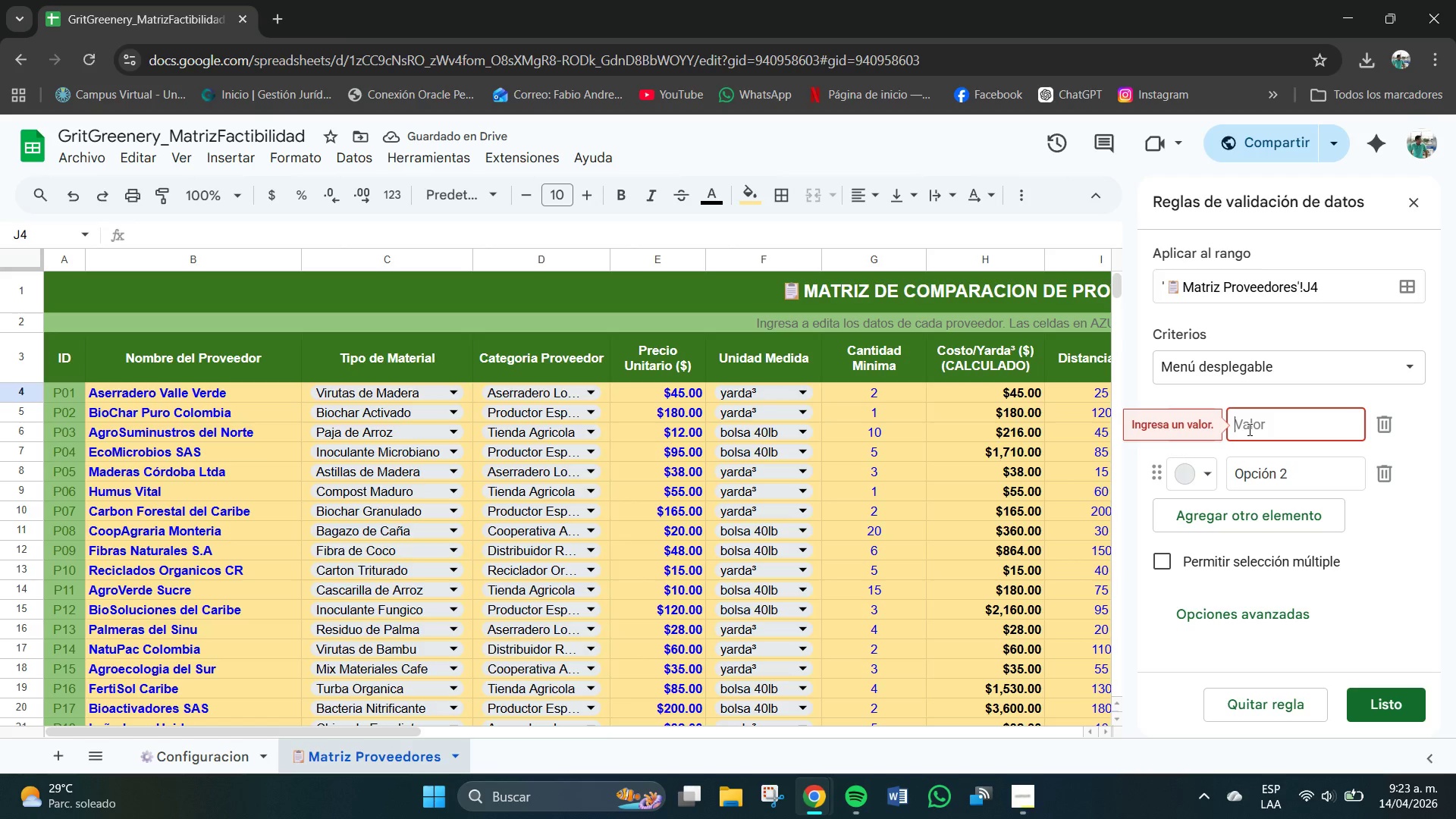 
key(CapsLock)
 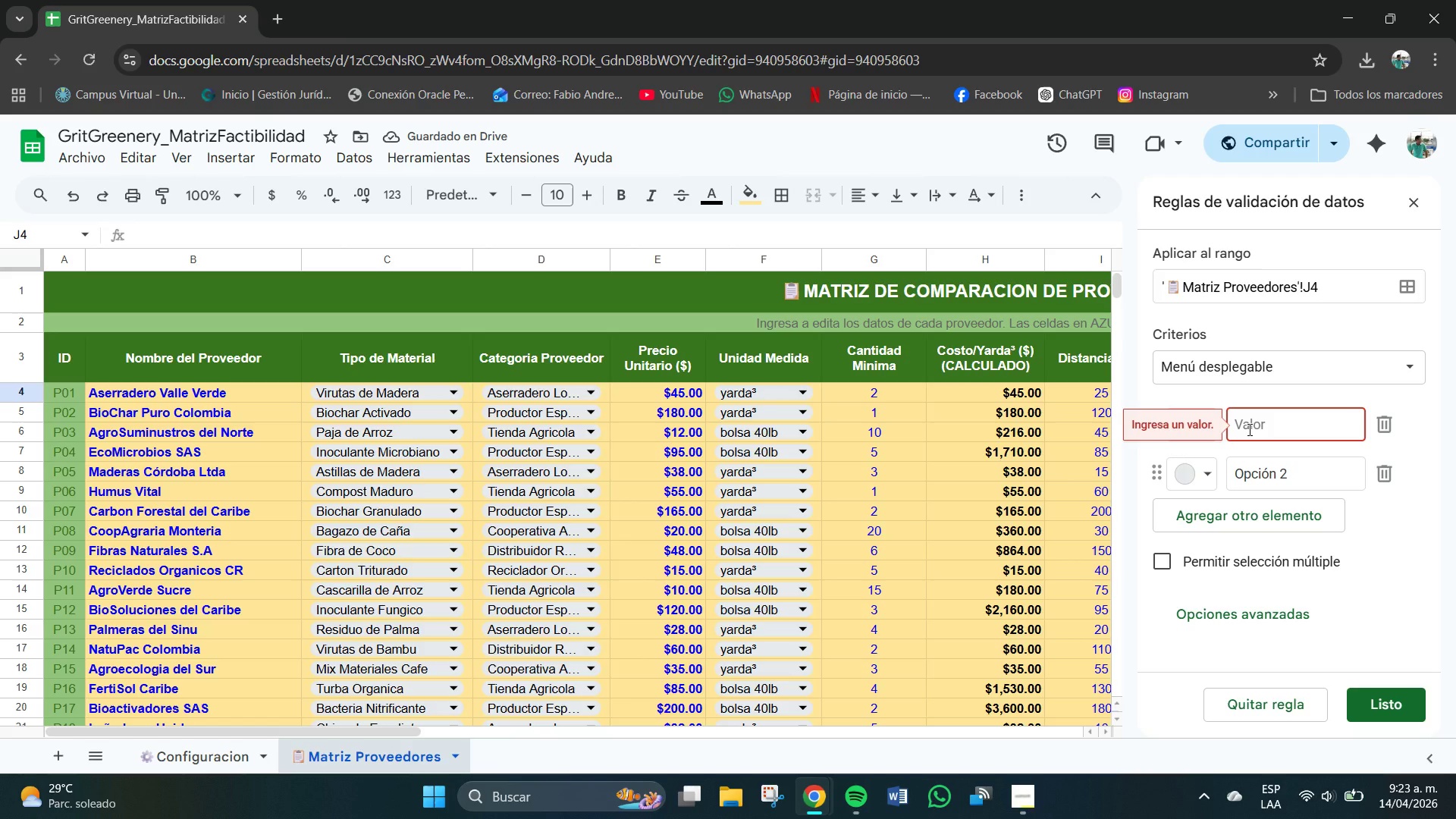 
key(CapsLock)
 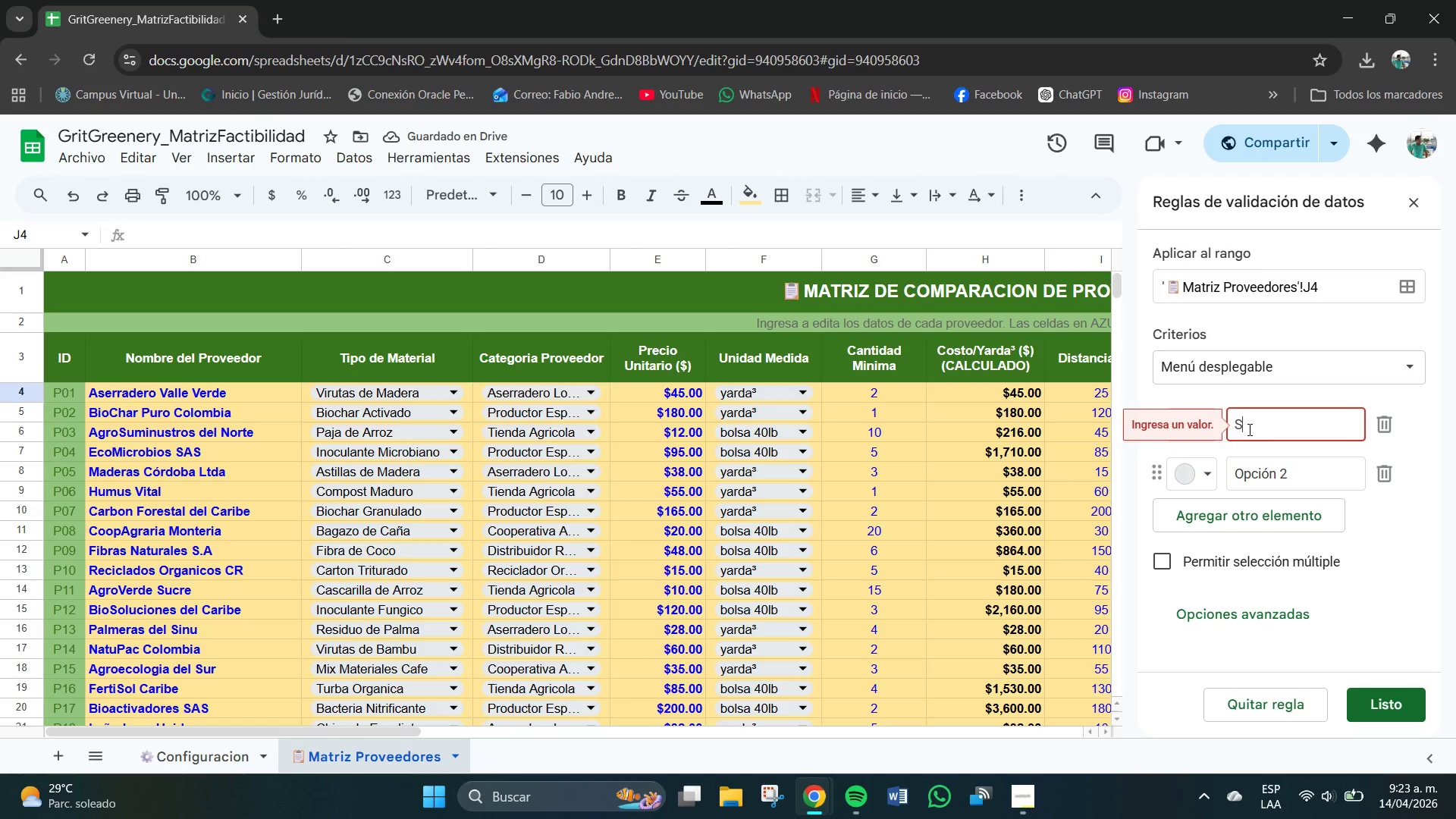 
key(S)
 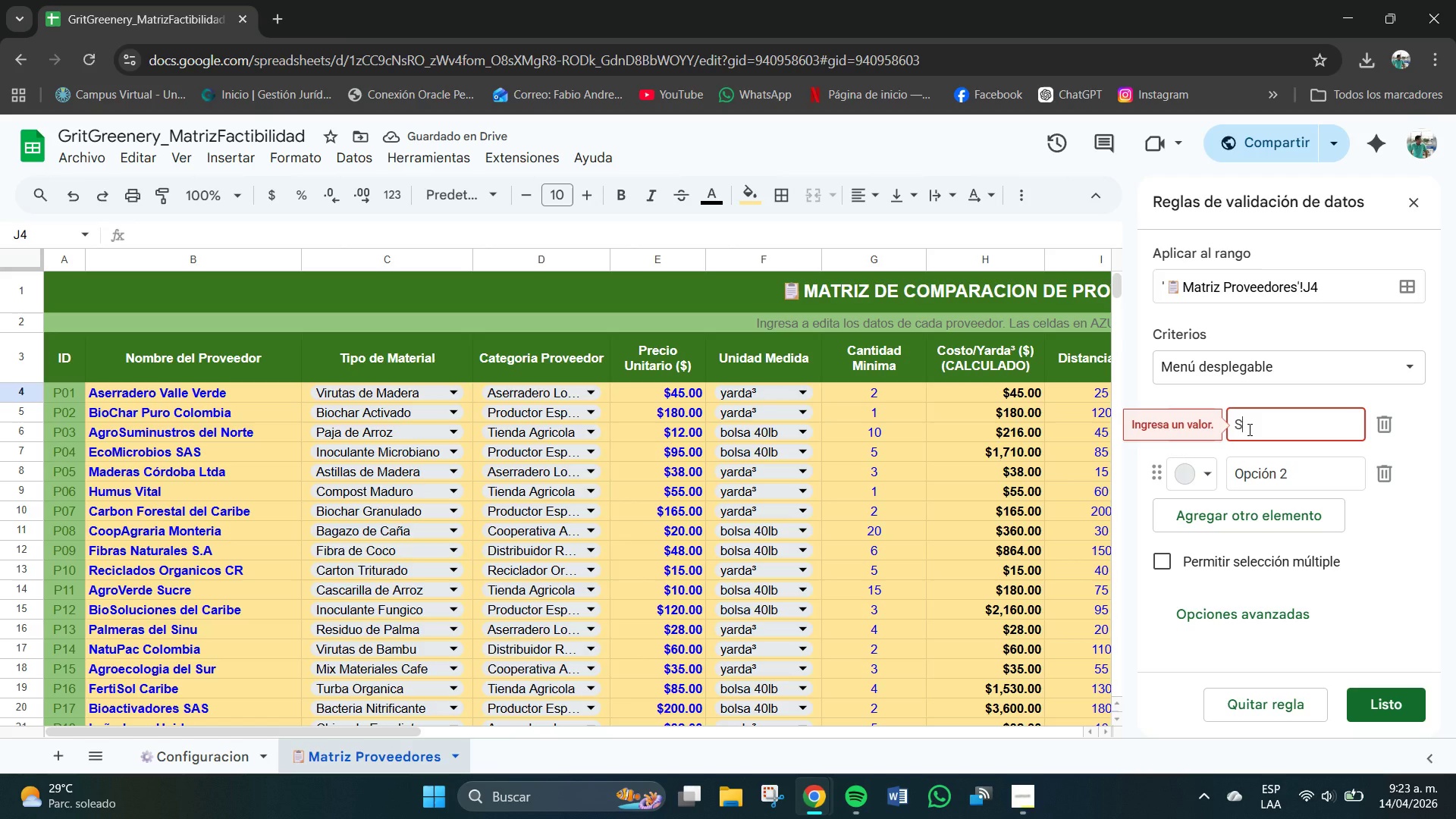 
key(CapsLock)
 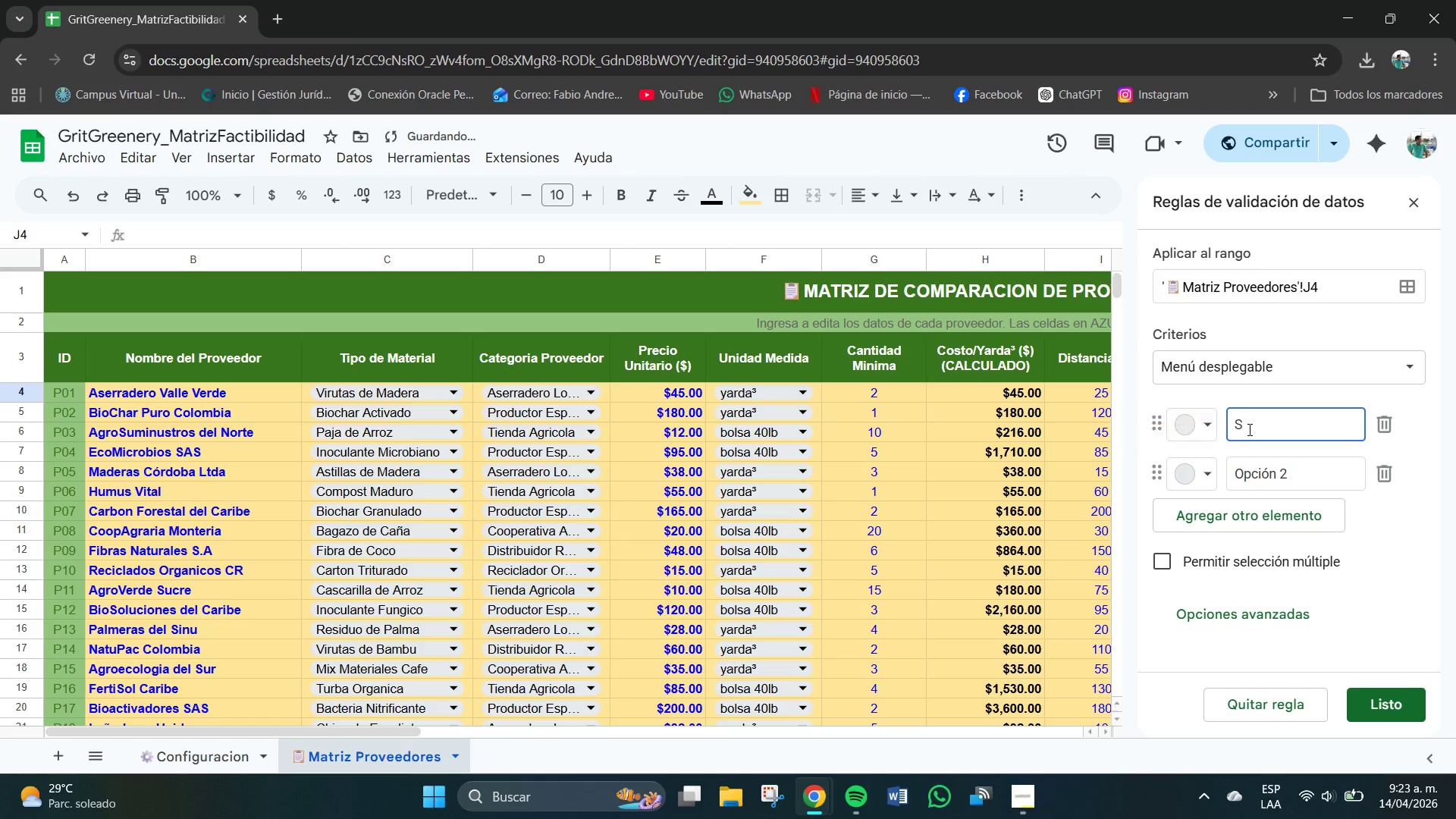 
key(I)
 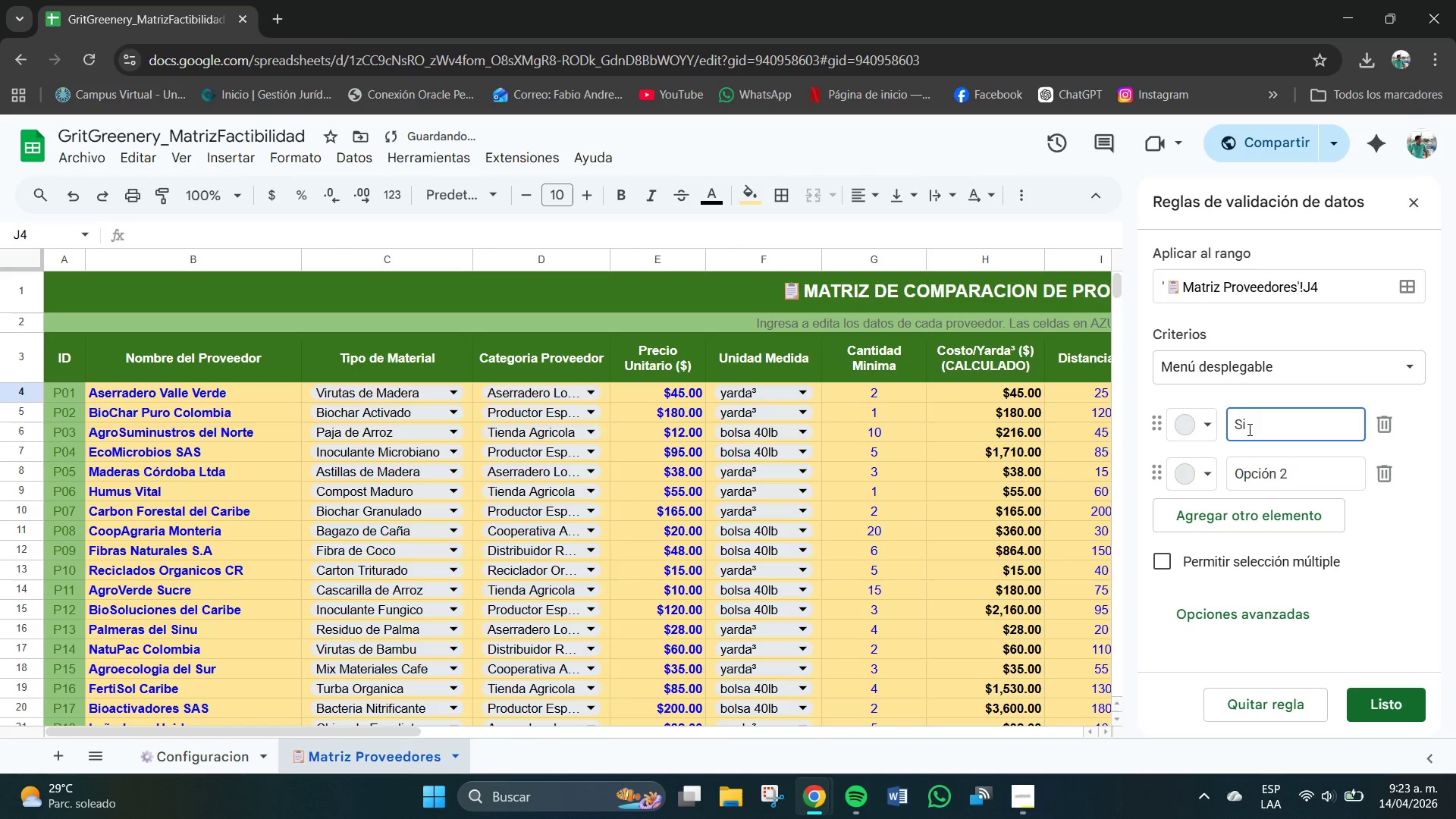 
key(Enter)
 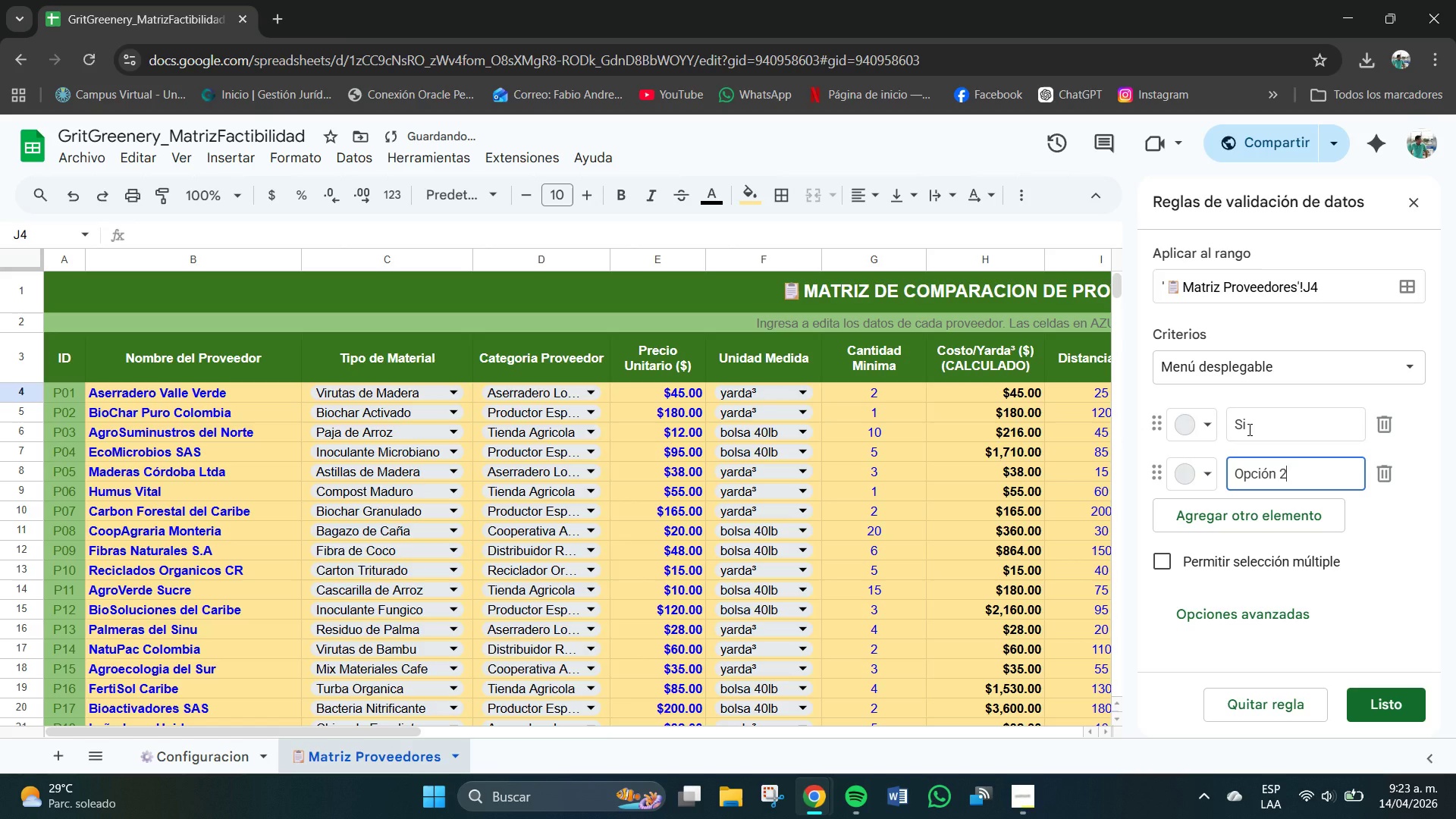 
type(NO)
key(Backspace)
type(o)
 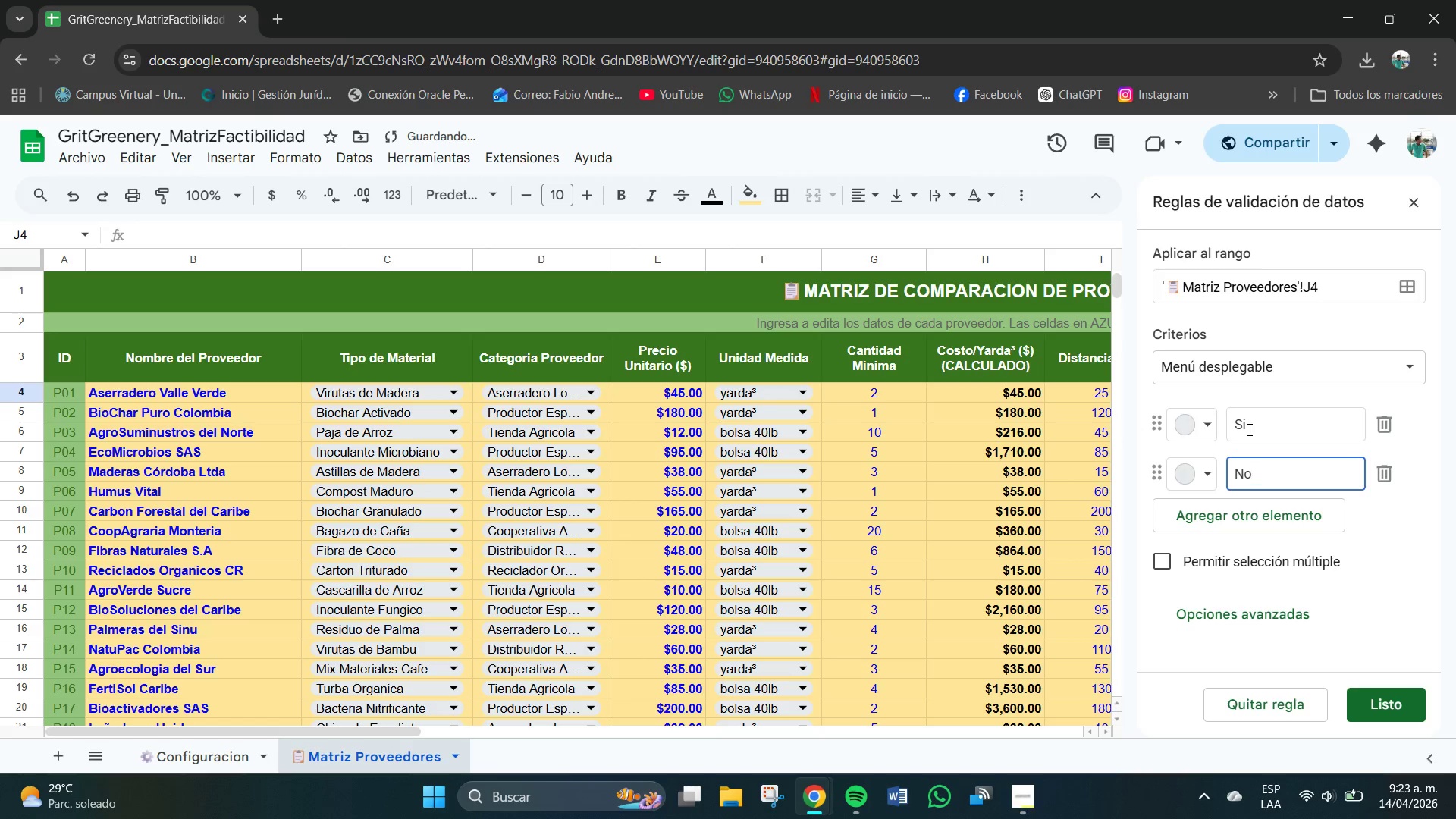 
left_click([1386, 710])
 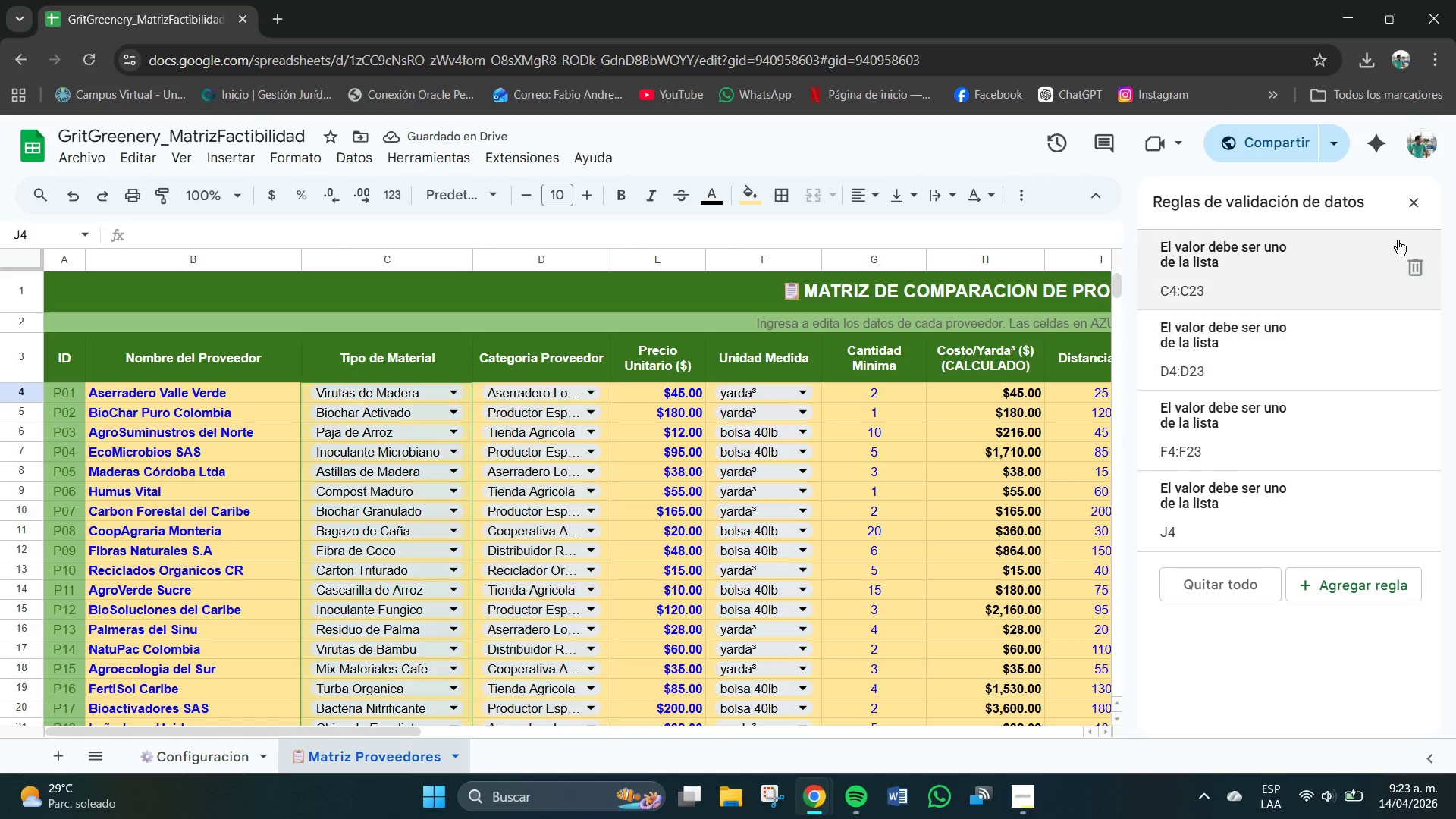 
left_click([1412, 206])
 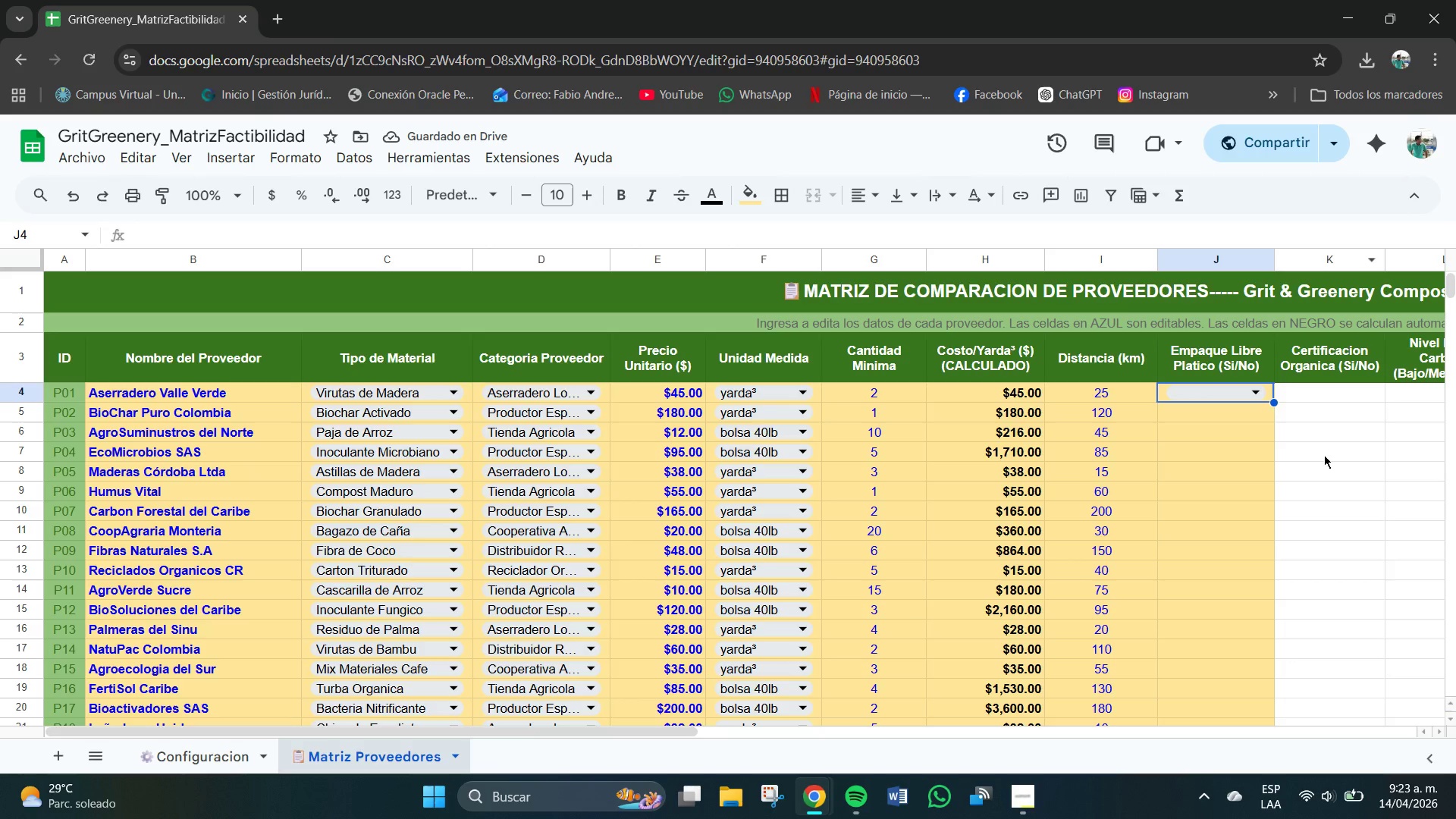 
scroll: coordinate [1285, 417], scroll_direction: down, amount: 1.0
 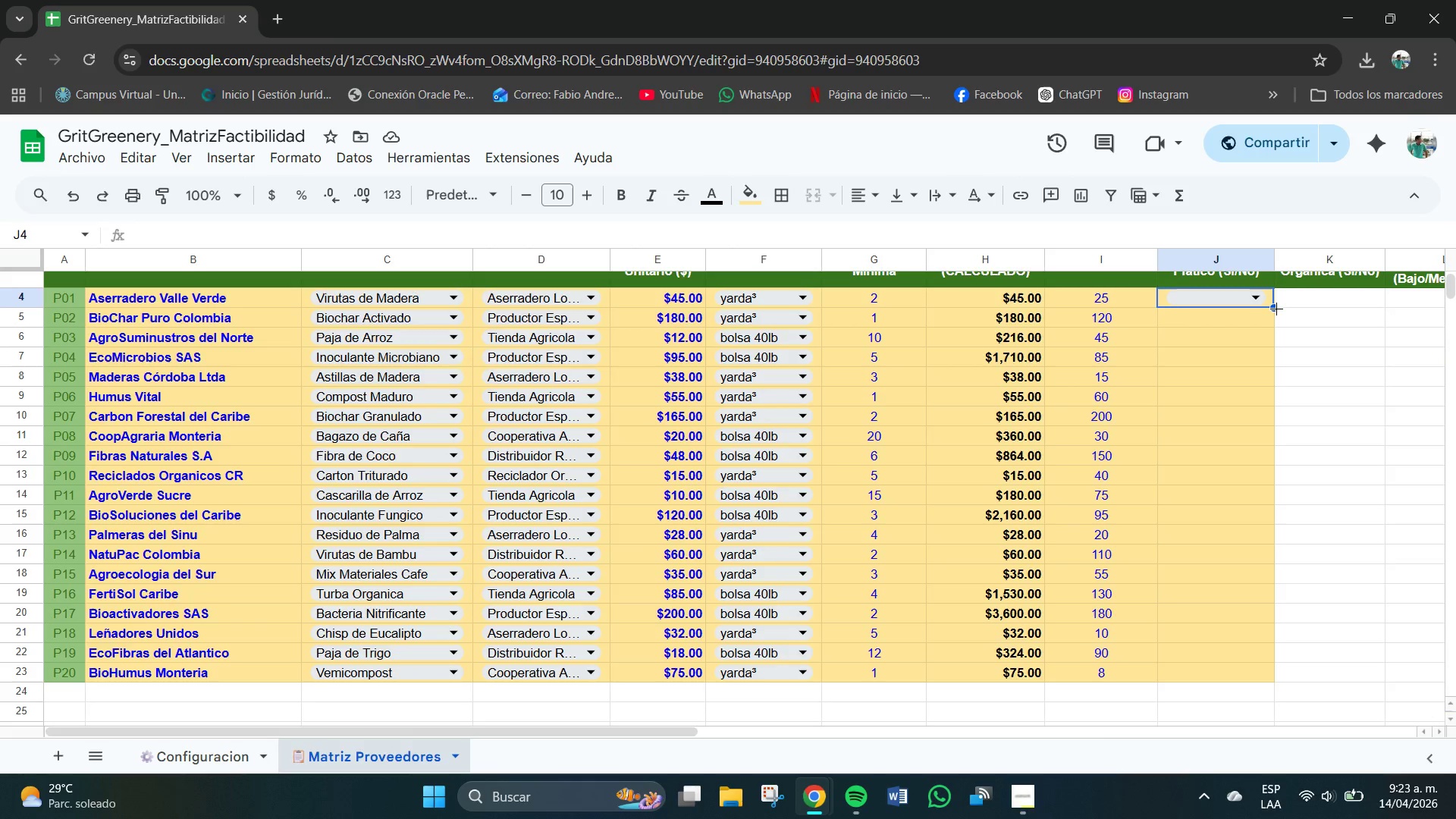 
left_click_drag(start_coordinate=[1276, 309], to_coordinate=[1279, 677])
 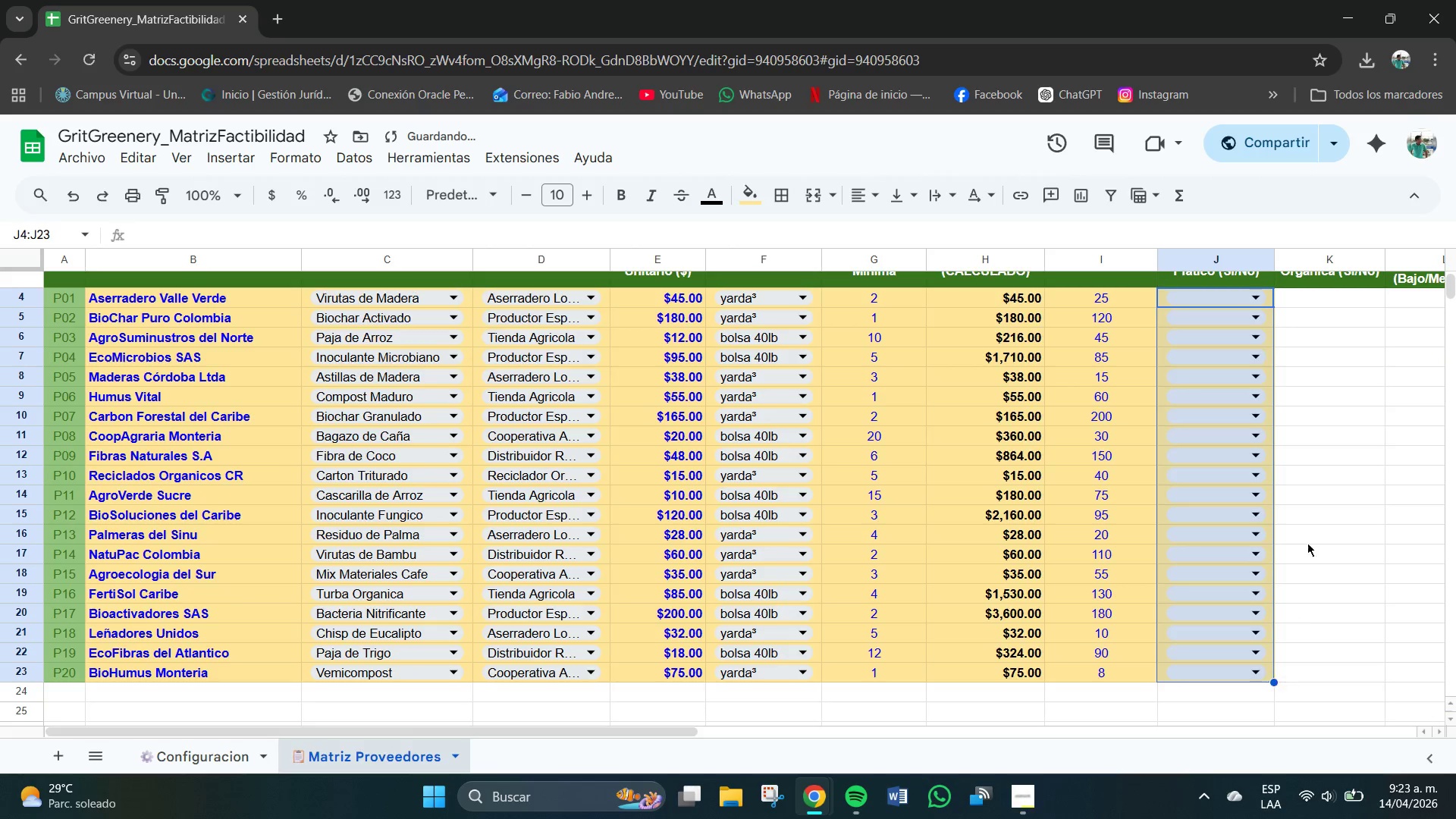 
left_click([1313, 517])
 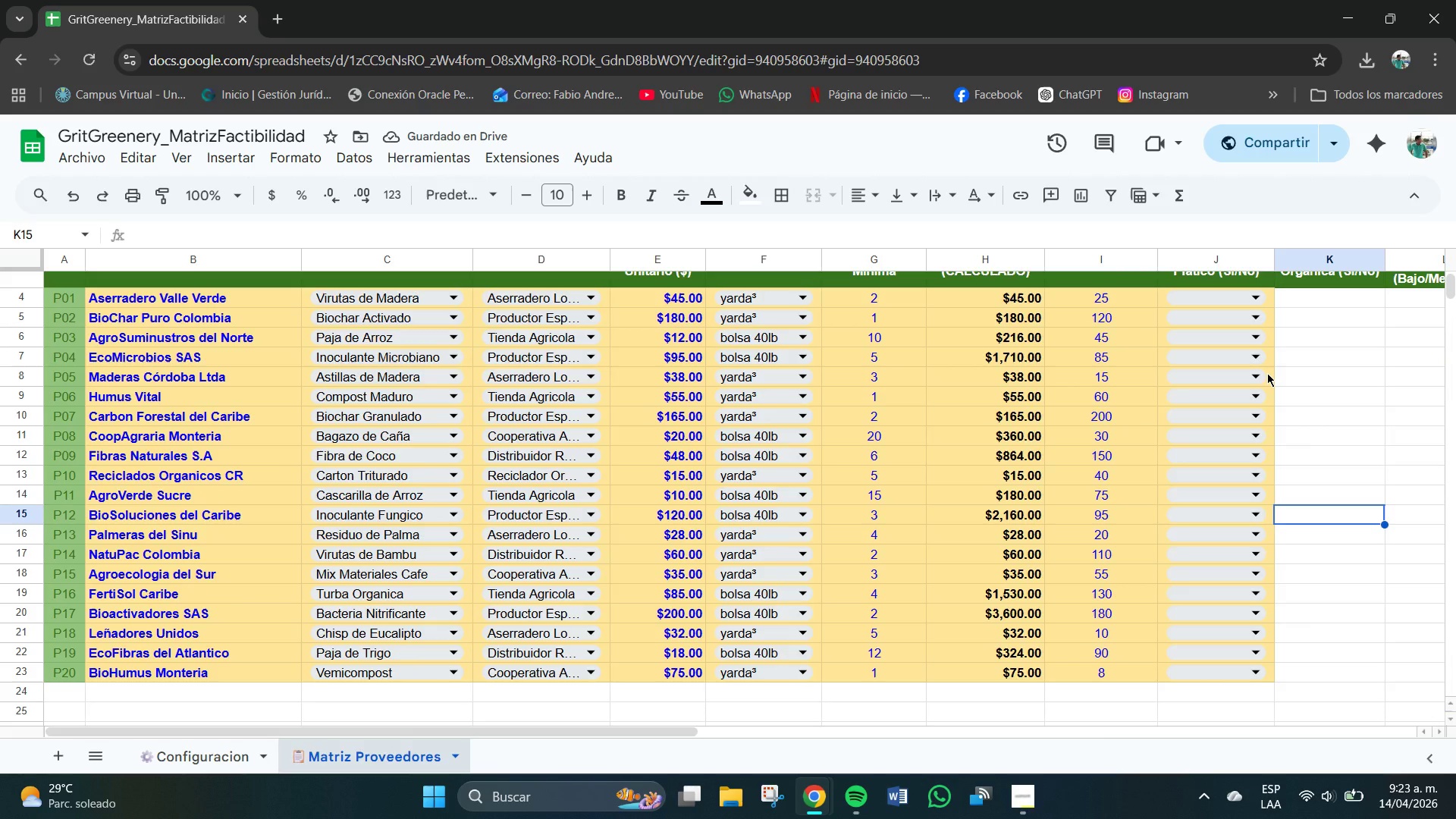 
wait(6.02)
 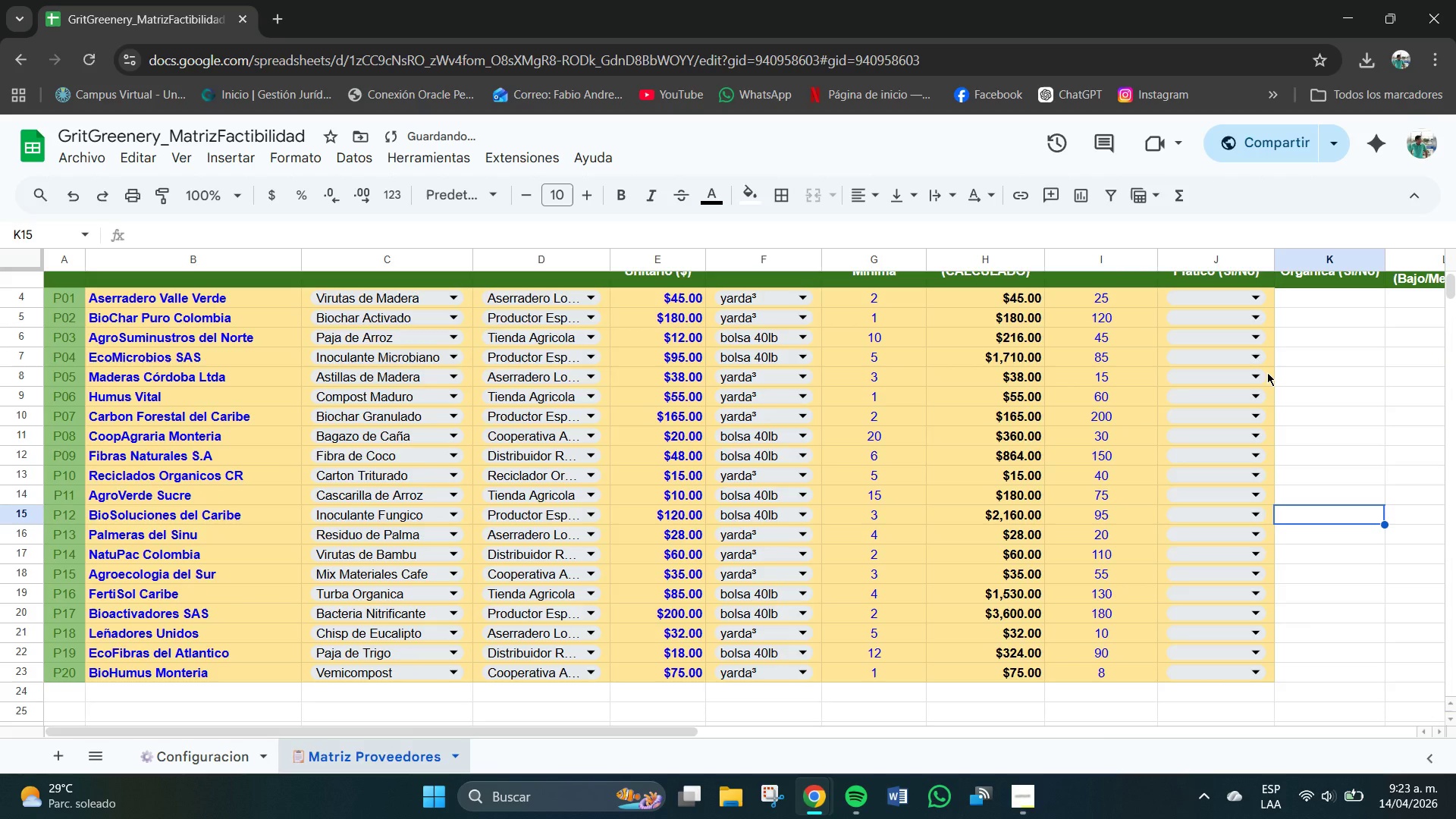 
scroll: coordinate [1246, 335], scroll_direction: up, amount: 1.0
 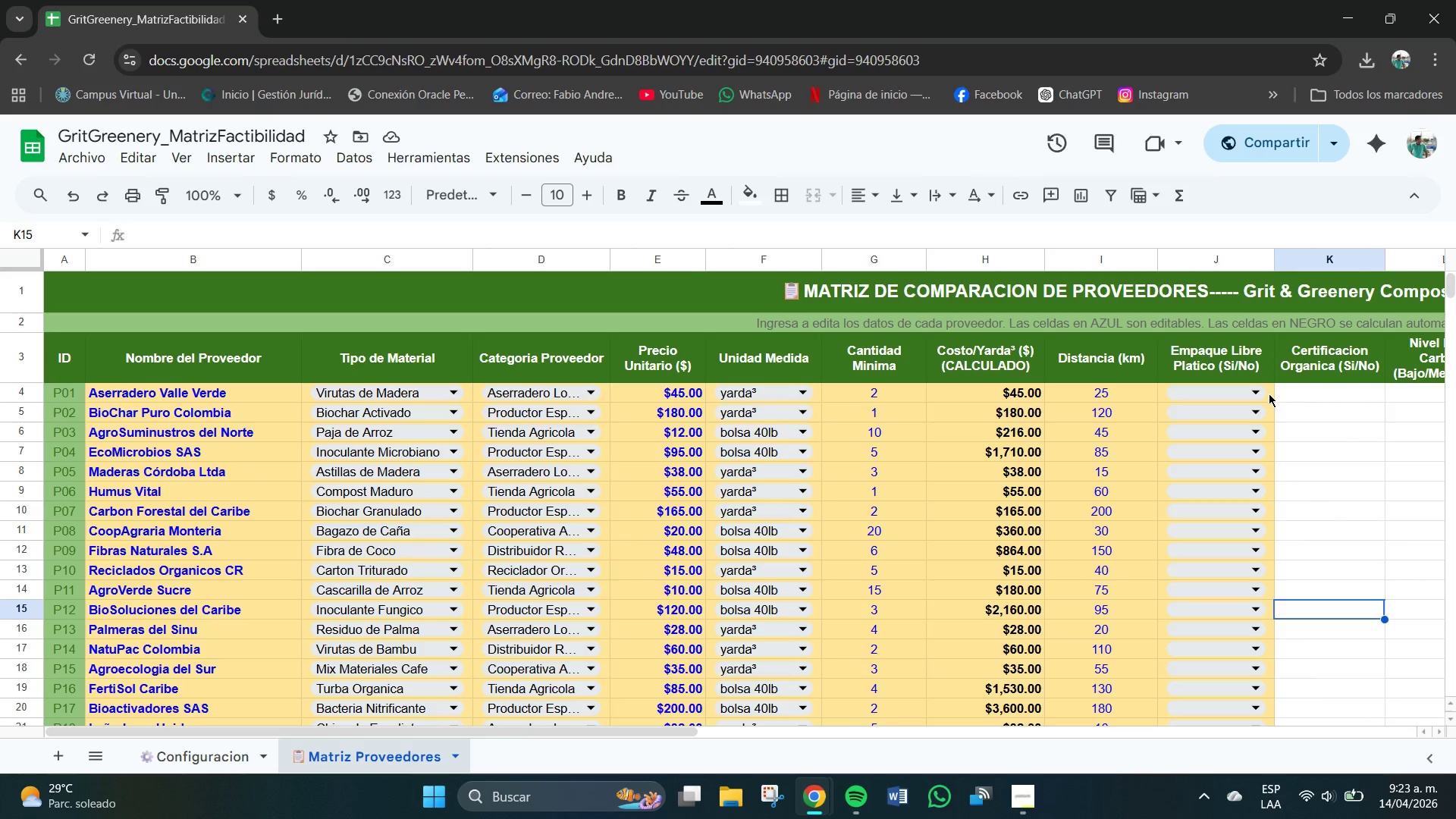 
scroll: coordinate [1269, 394], scroll_direction: down, amount: 1.0
 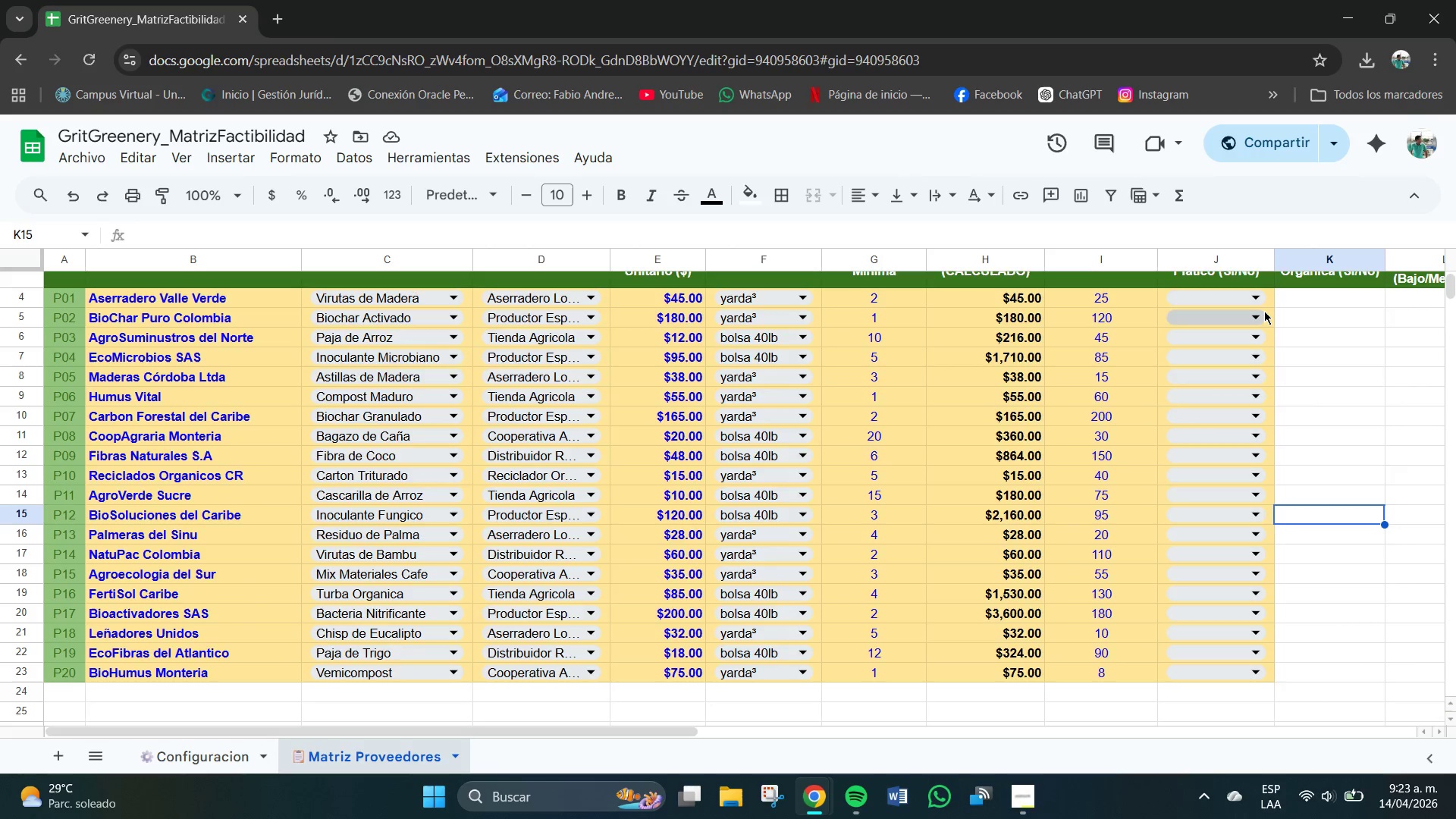 
mouse_move([1247, 315])
 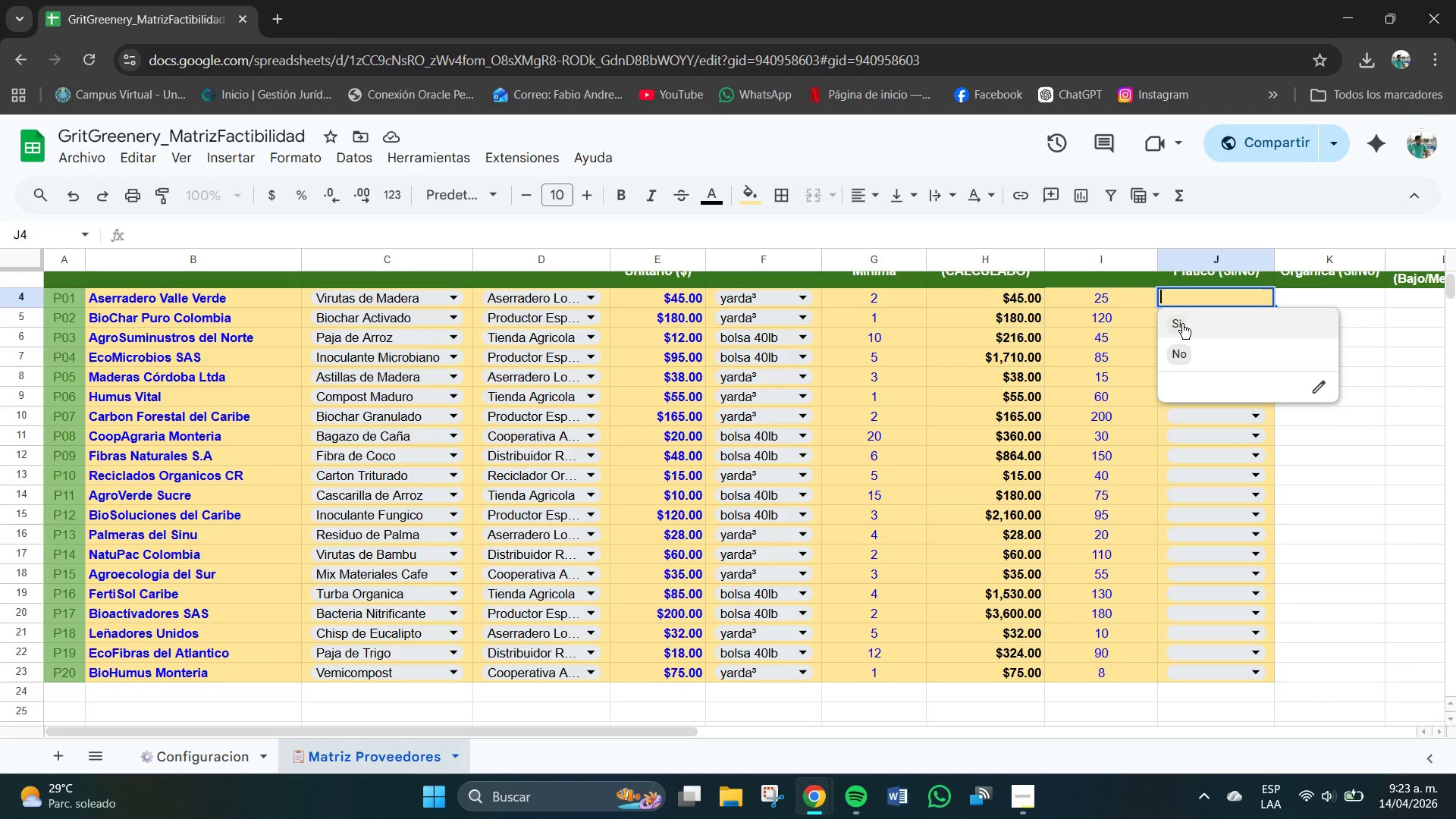 
left_click([1181, 324])
 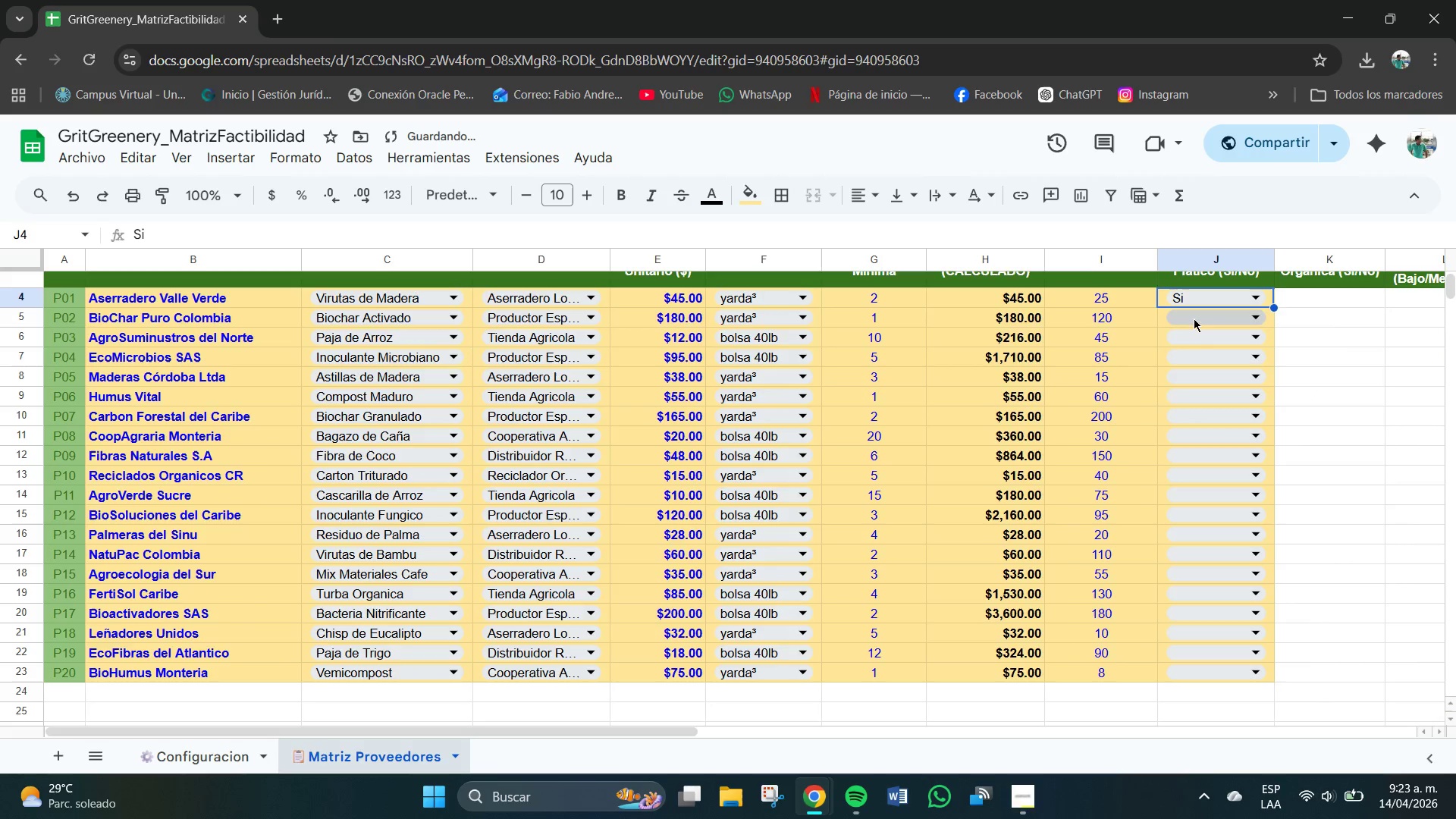 
left_click([1197, 315])
 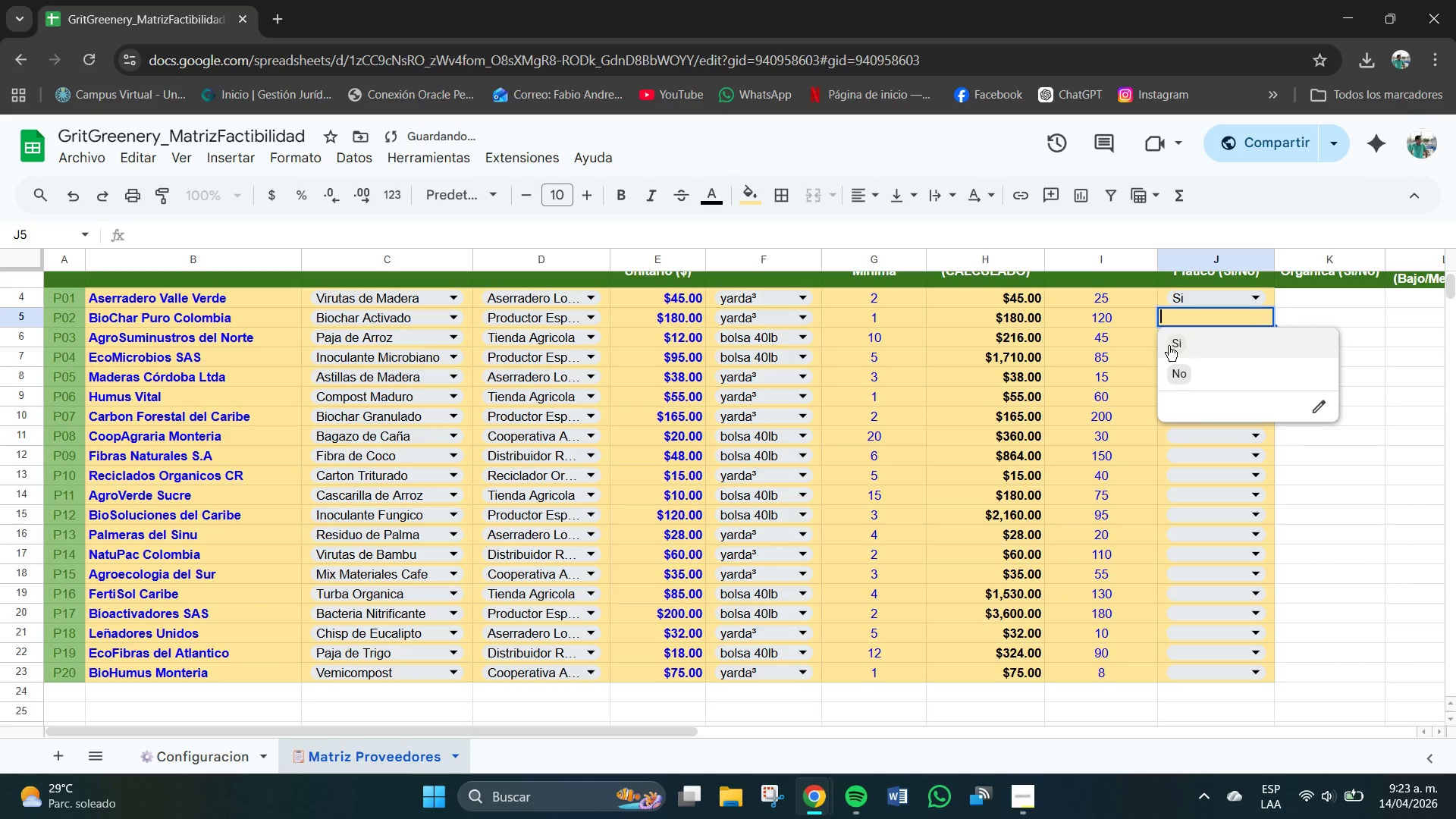 
left_click([1166, 346])
 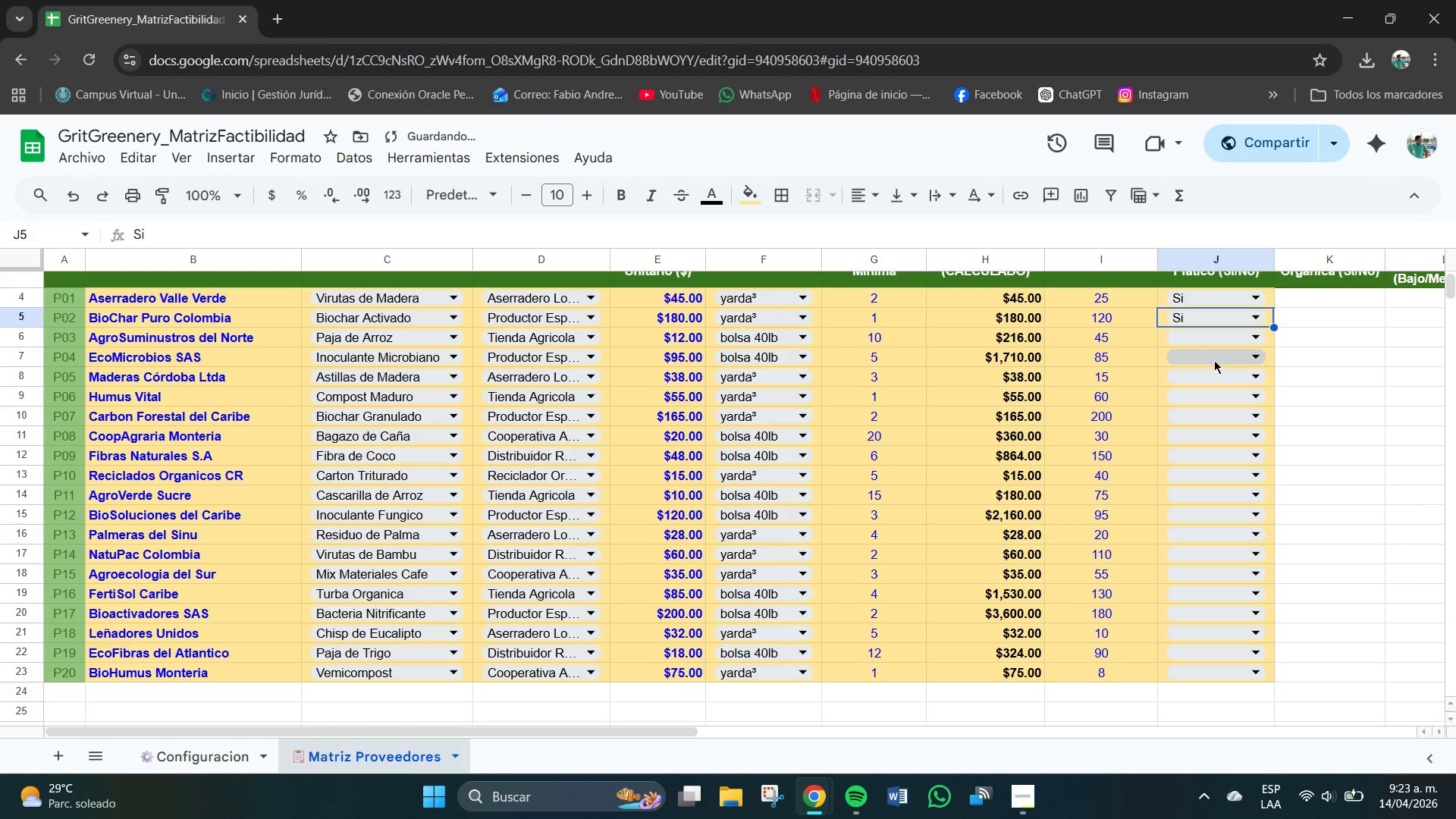 
left_click([1207, 342])
 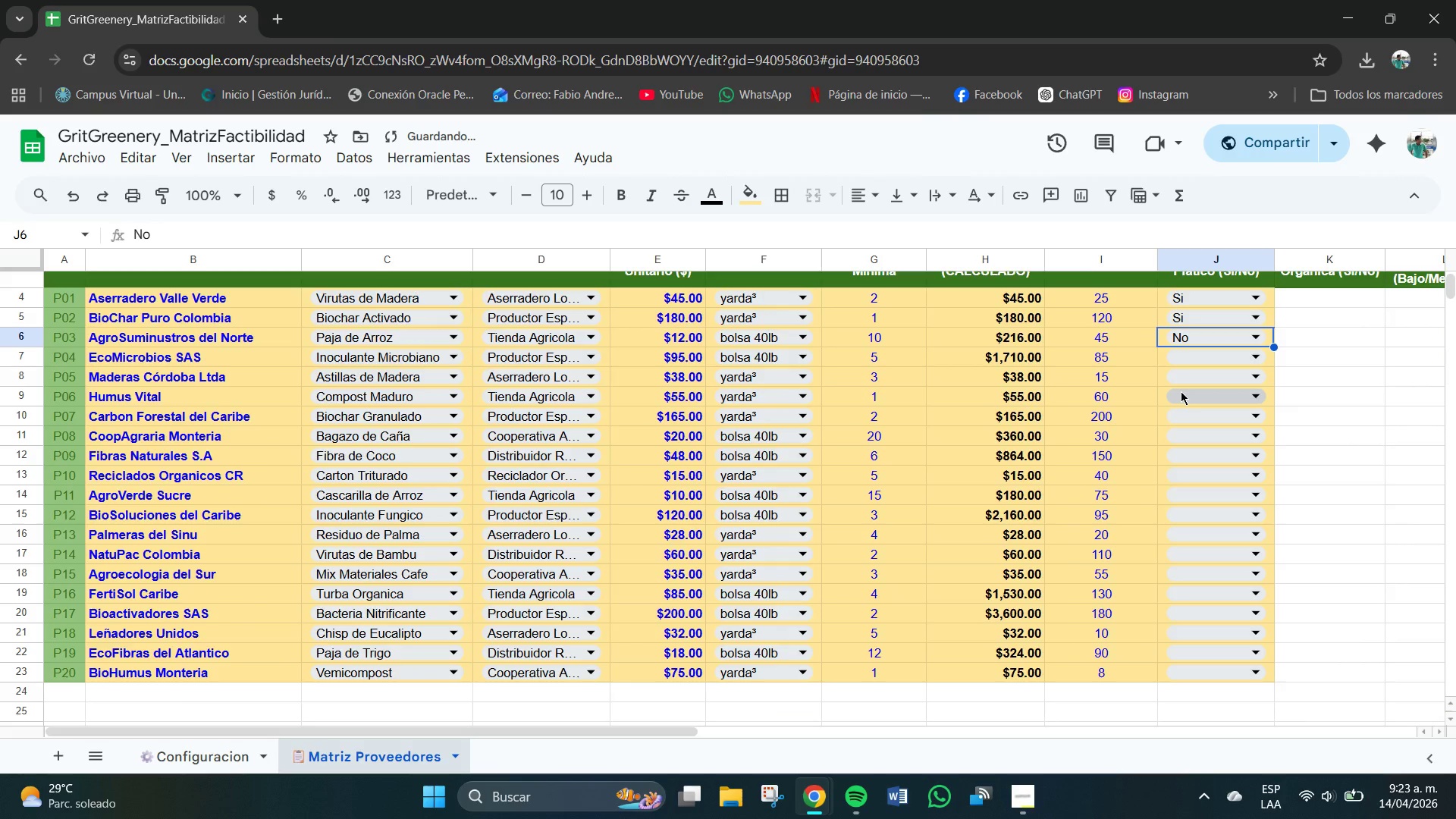 
left_click([1203, 364])
 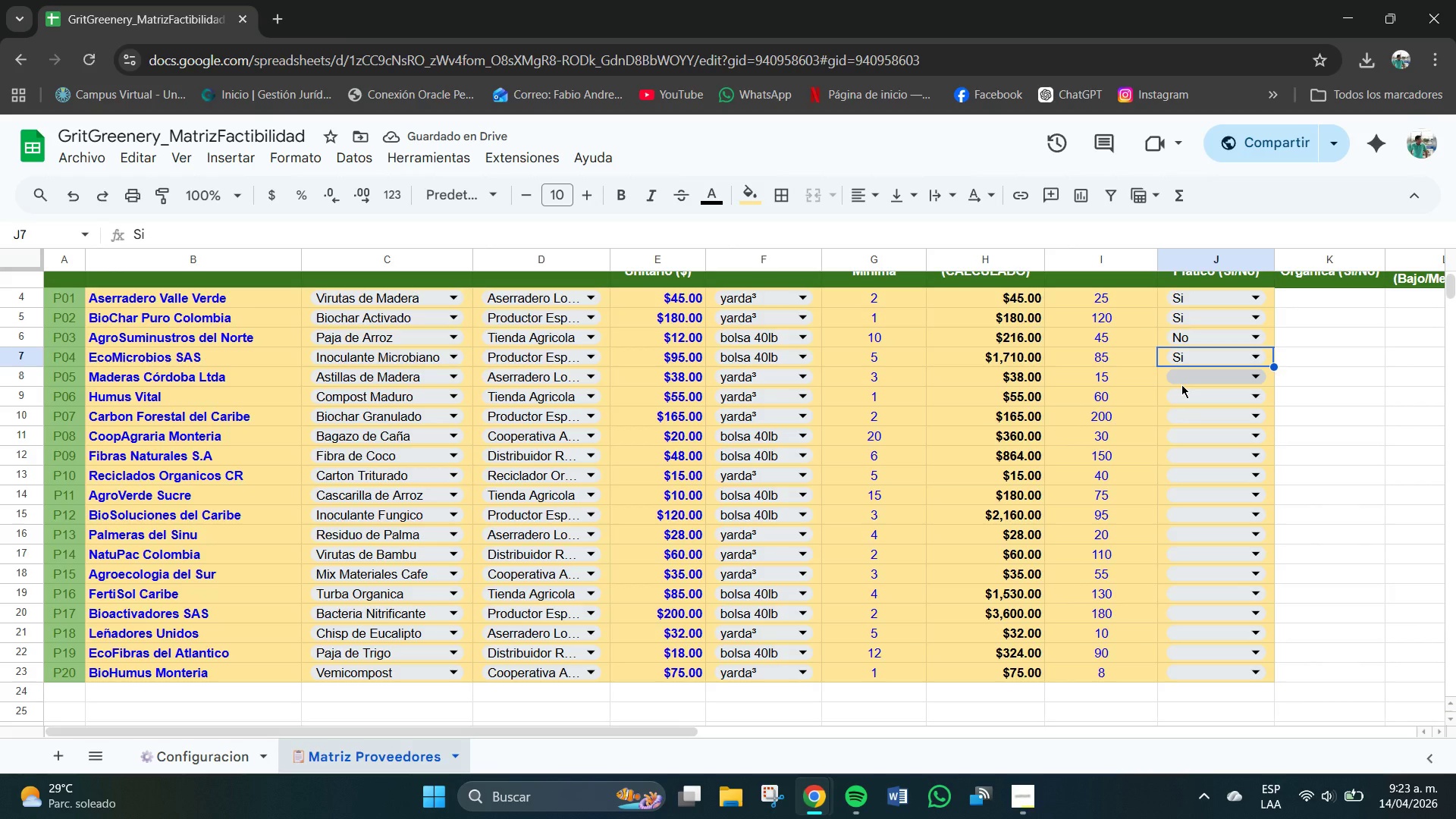 
left_click([1199, 383])
 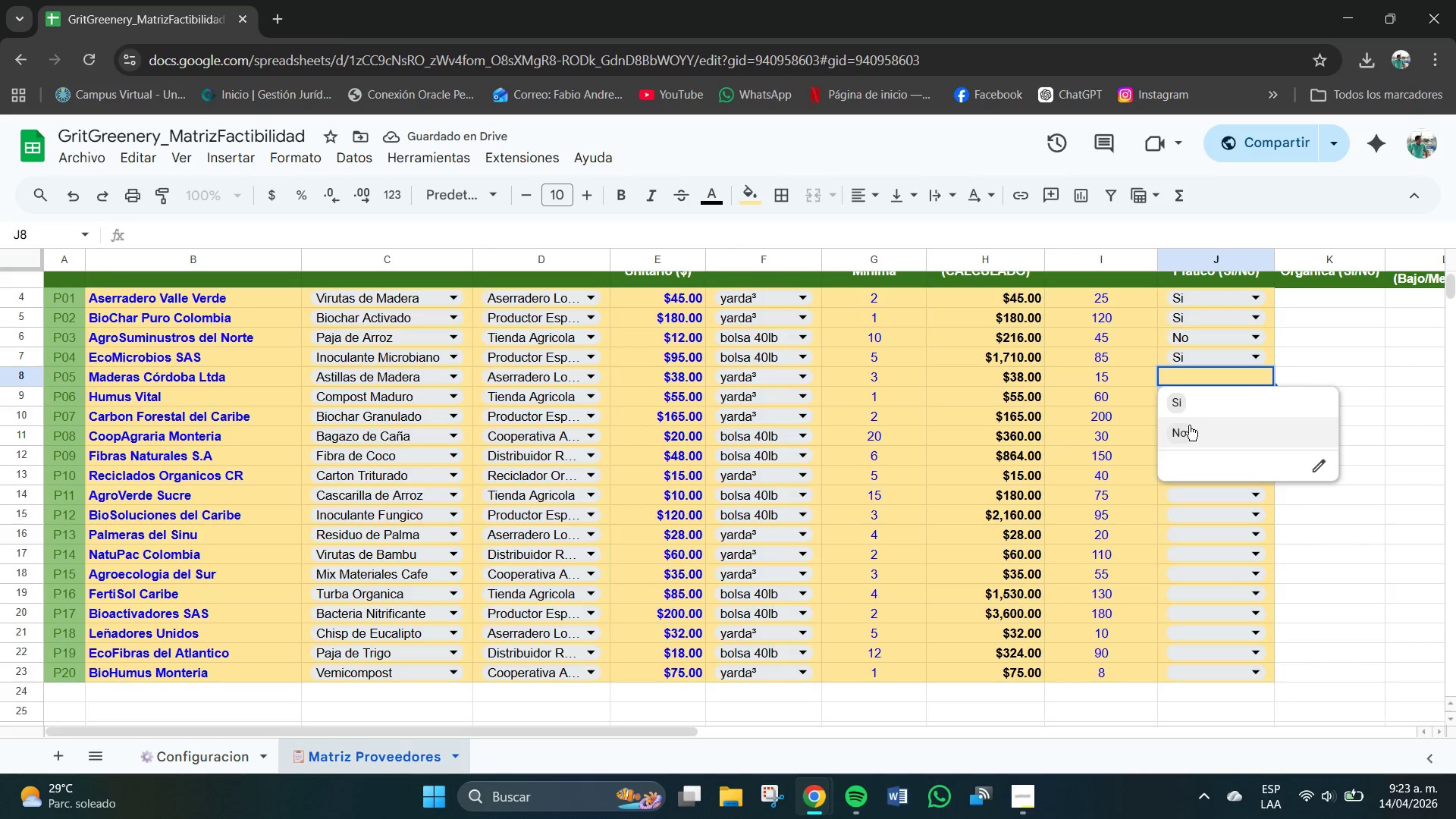 
left_click([1184, 435])
 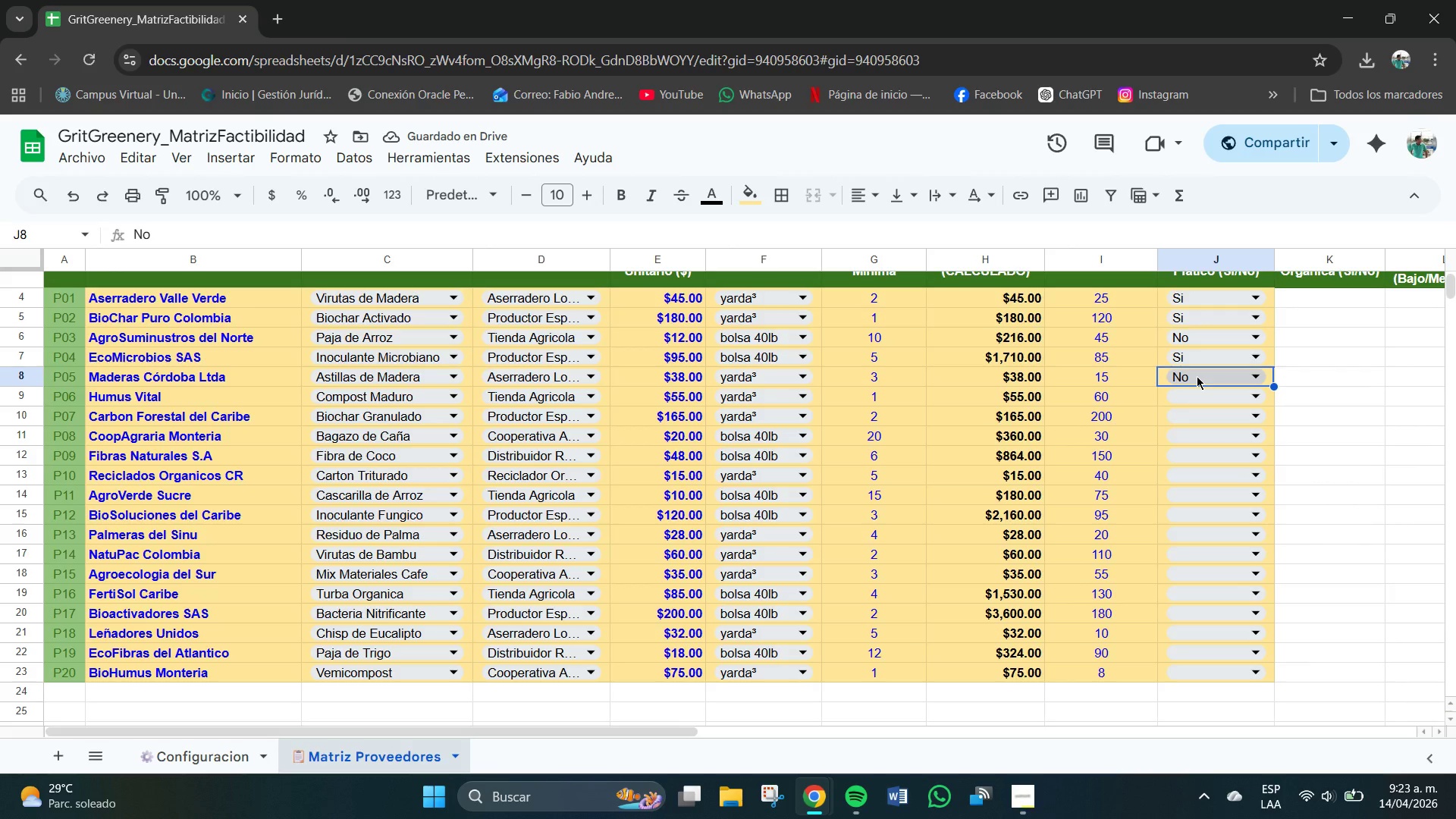 
wait(5.62)
 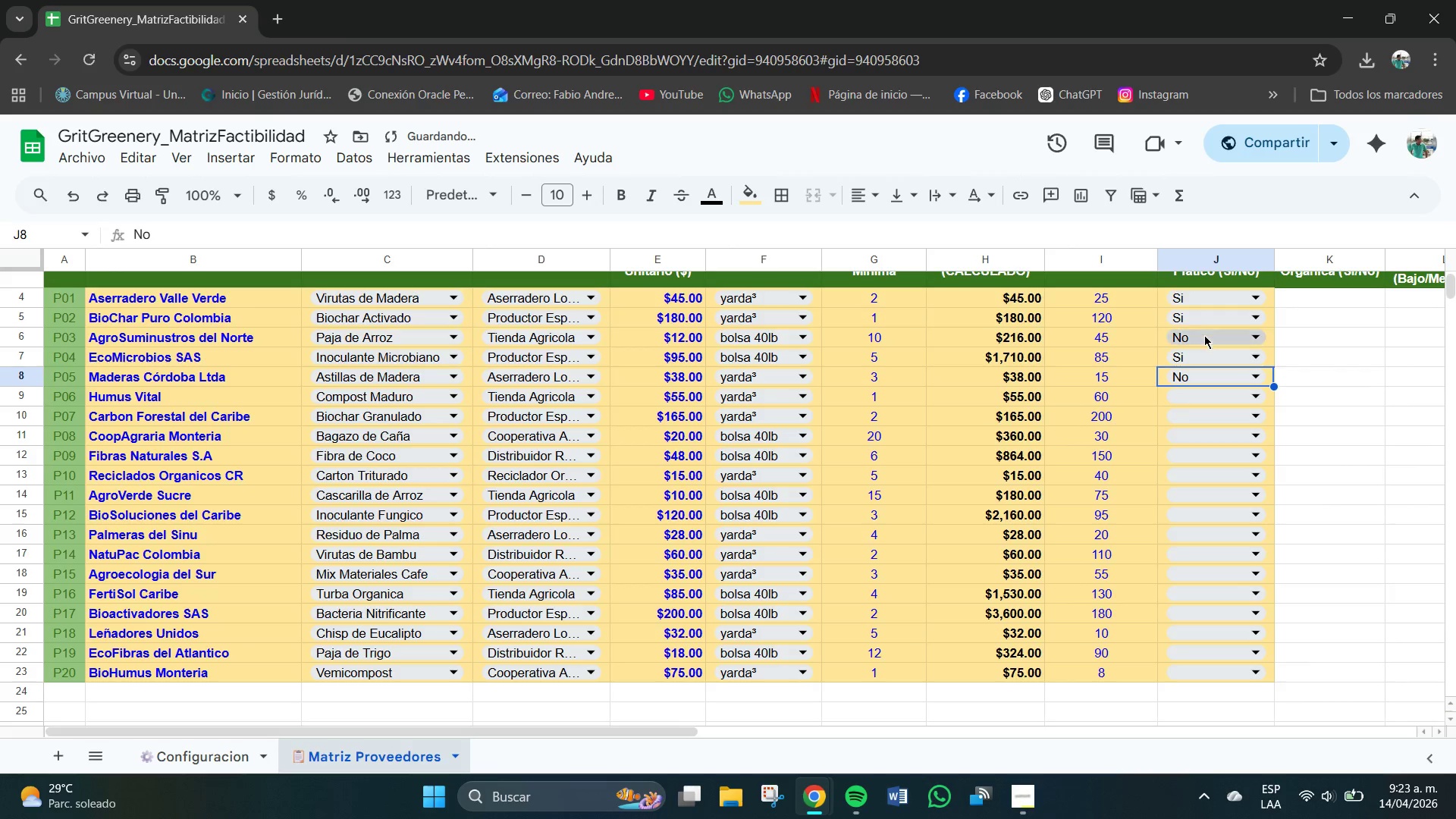 
left_click([1214, 408])
 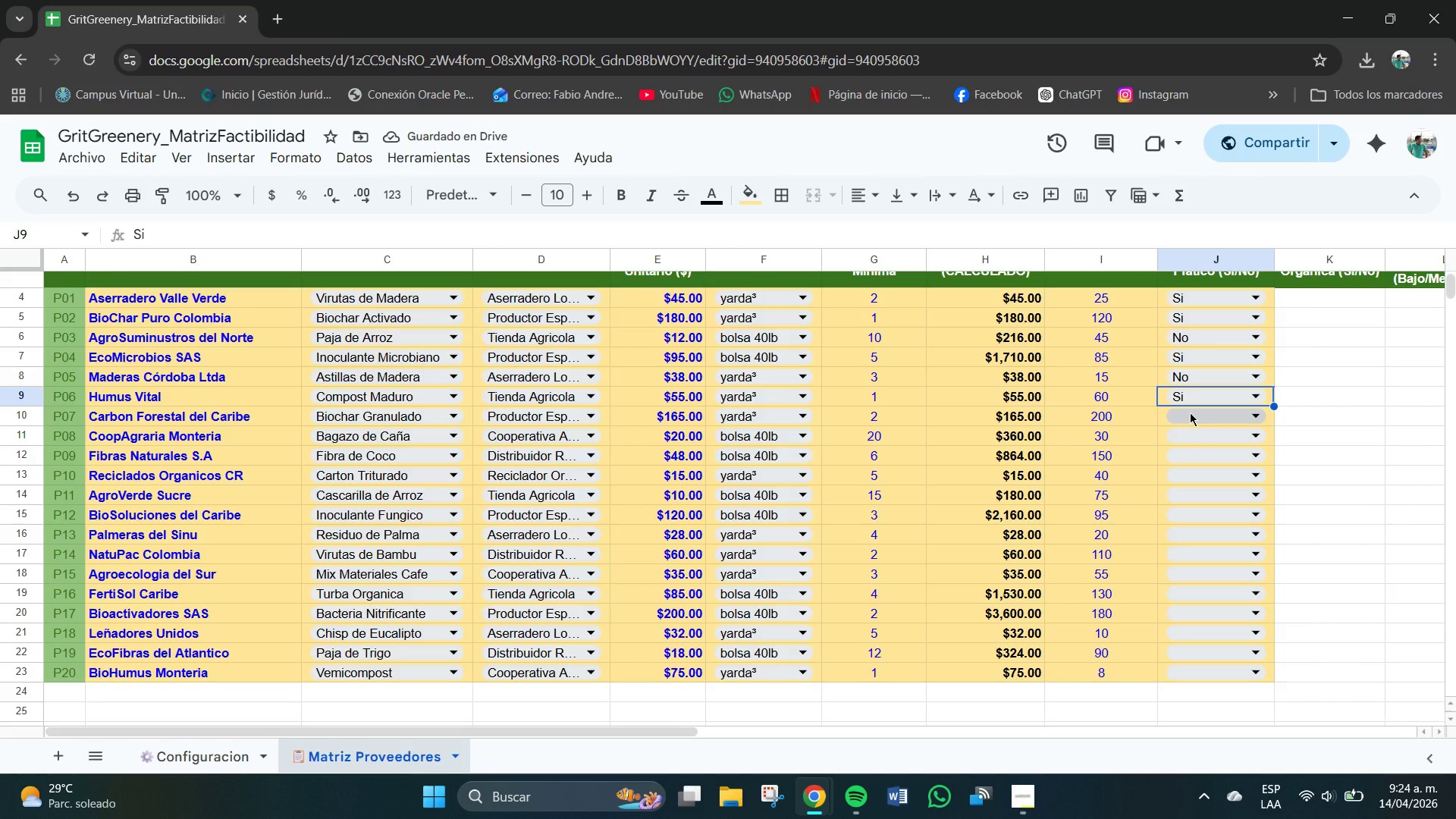 
wait(11.47)
 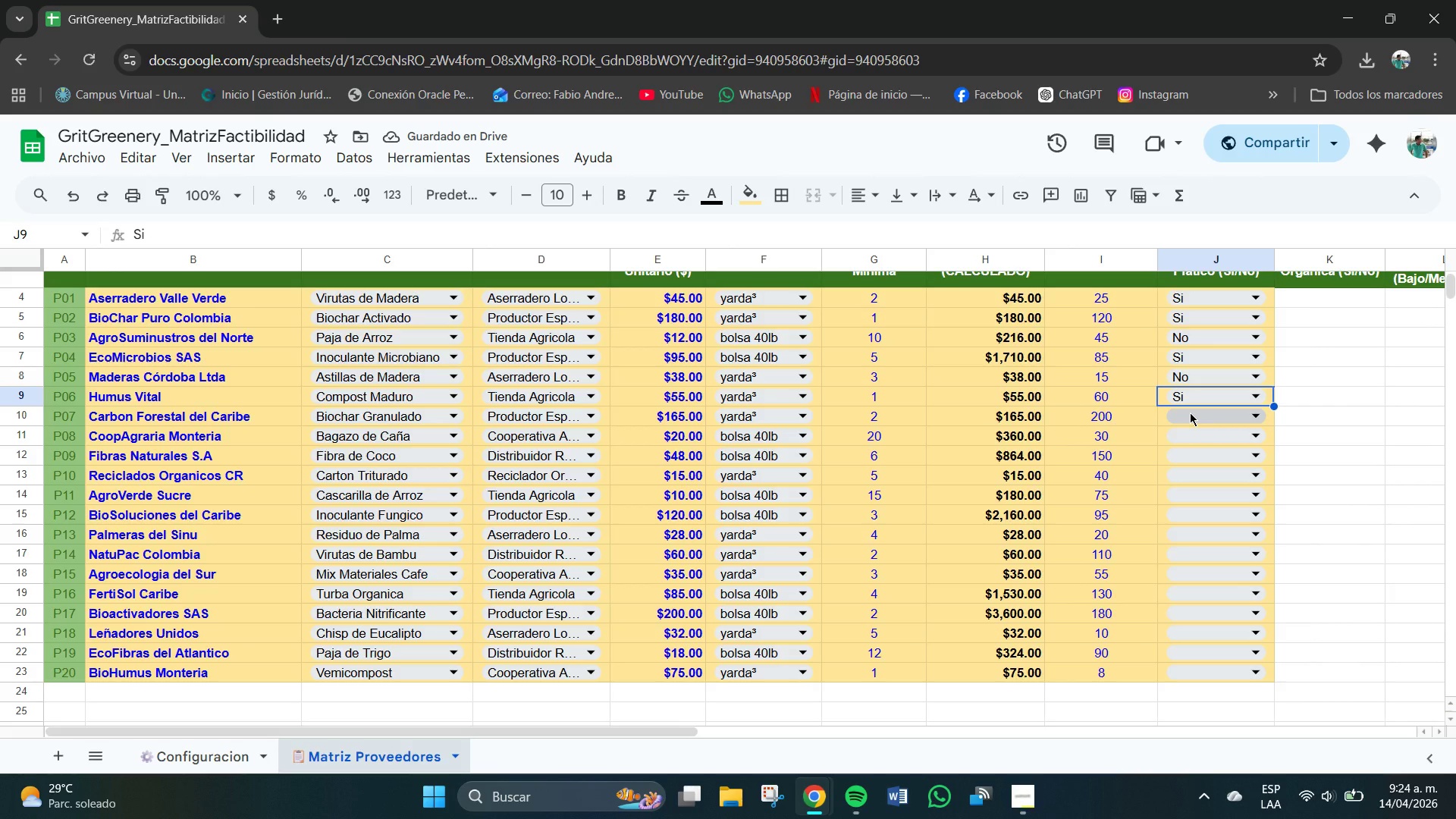 
left_click([1217, 414])
 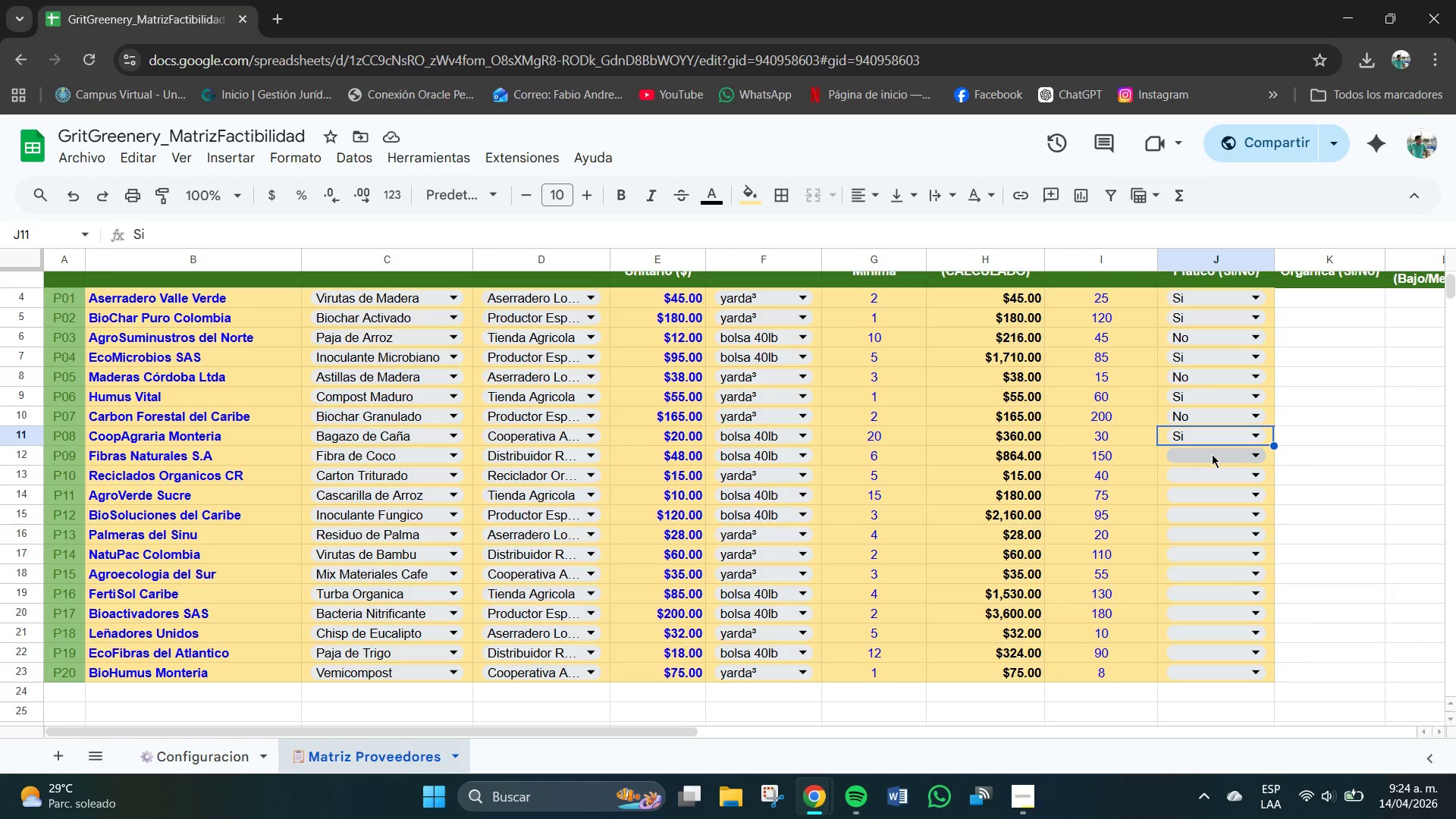 
wait(21.22)
 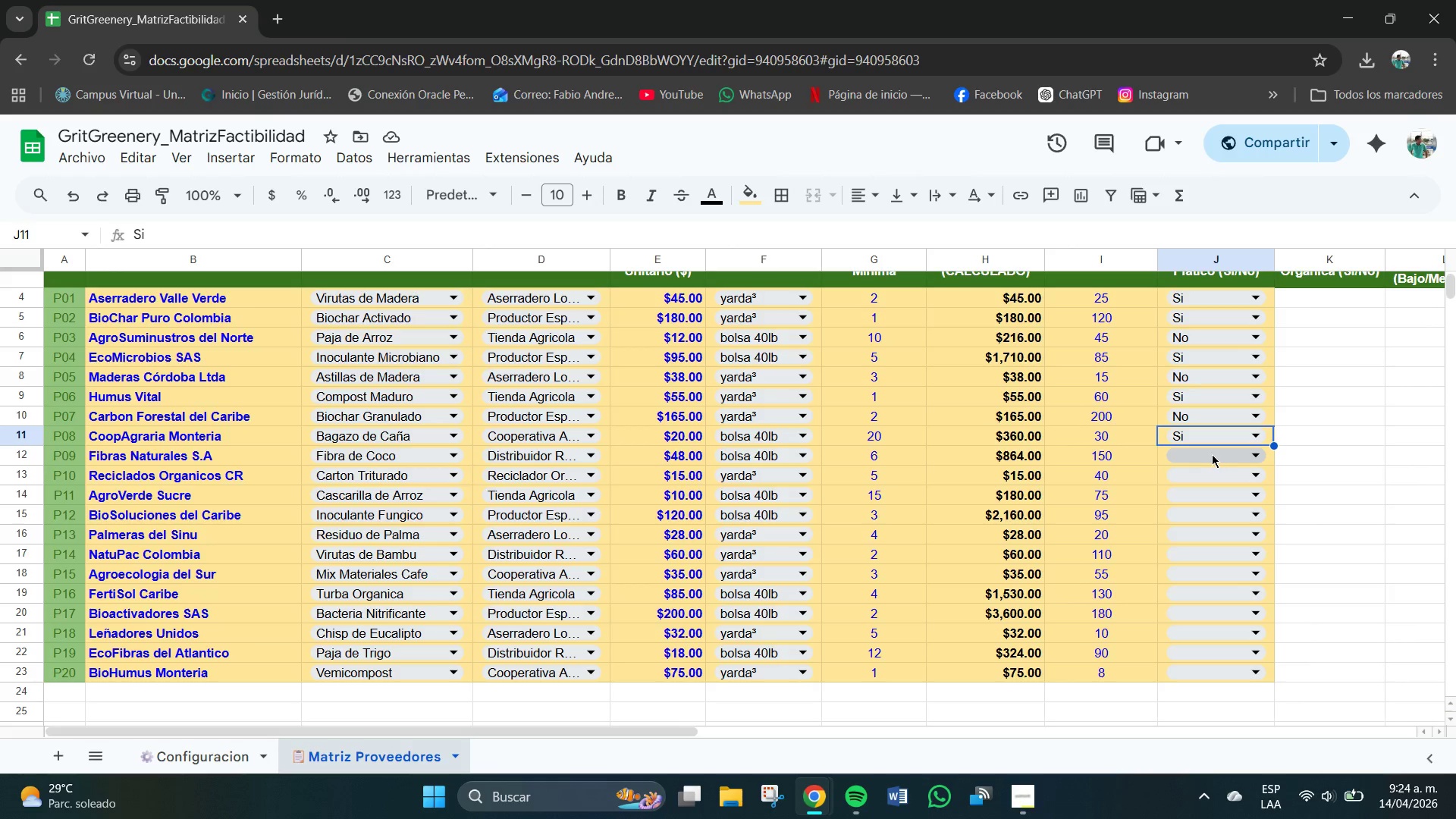 
left_click([1179, 461])
 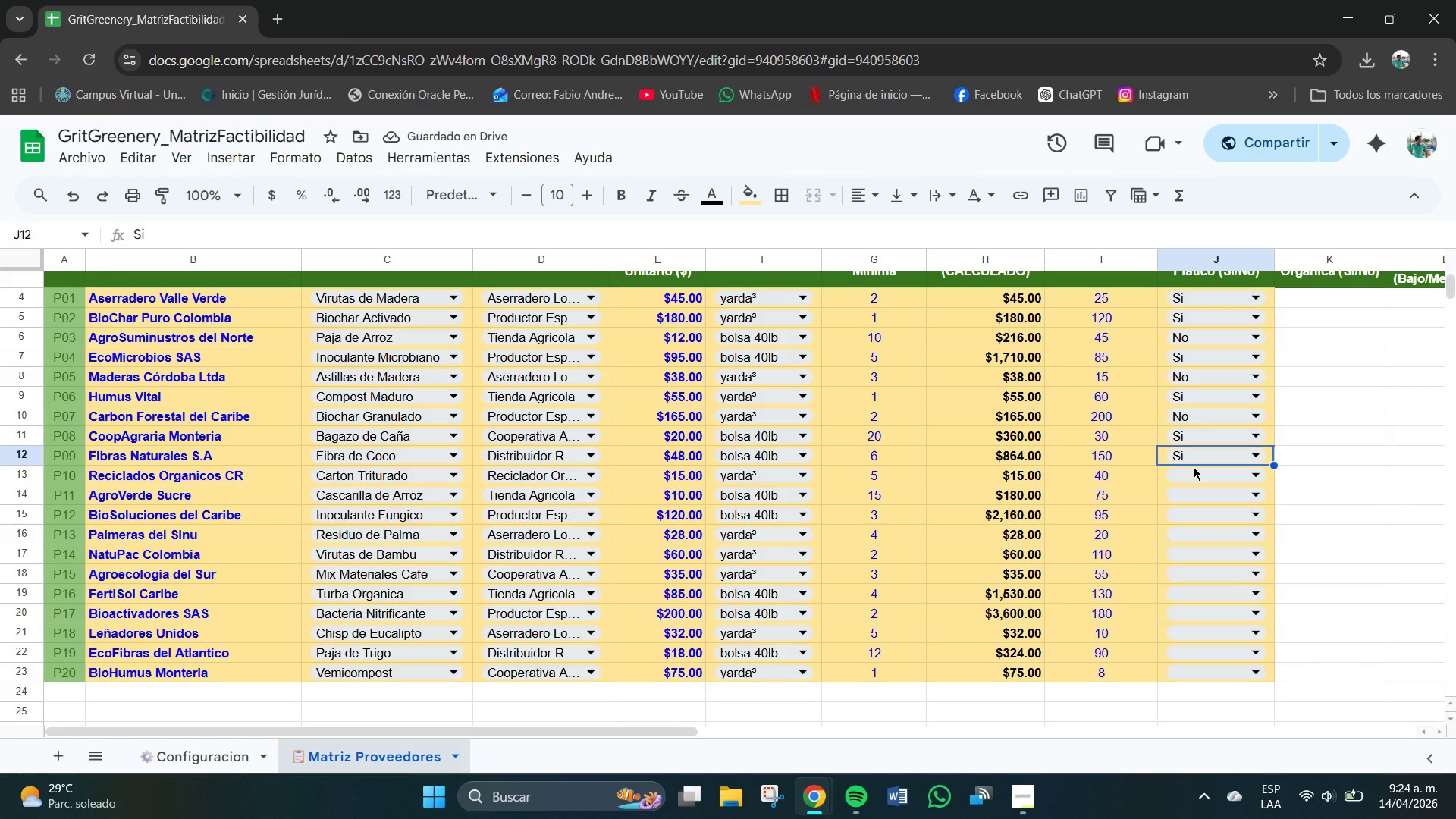 
wait(5.03)
 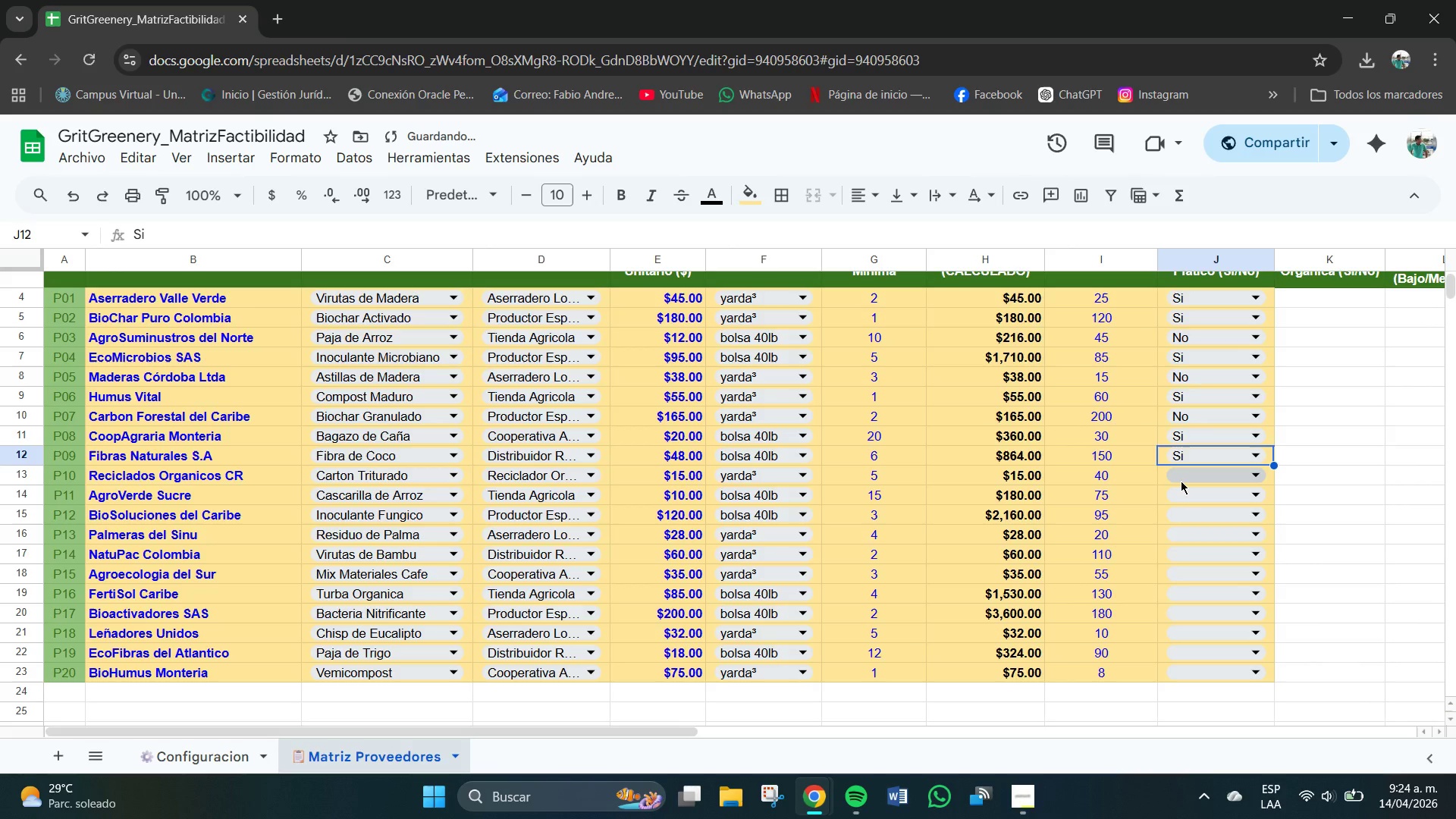 
left_click([1195, 470])
 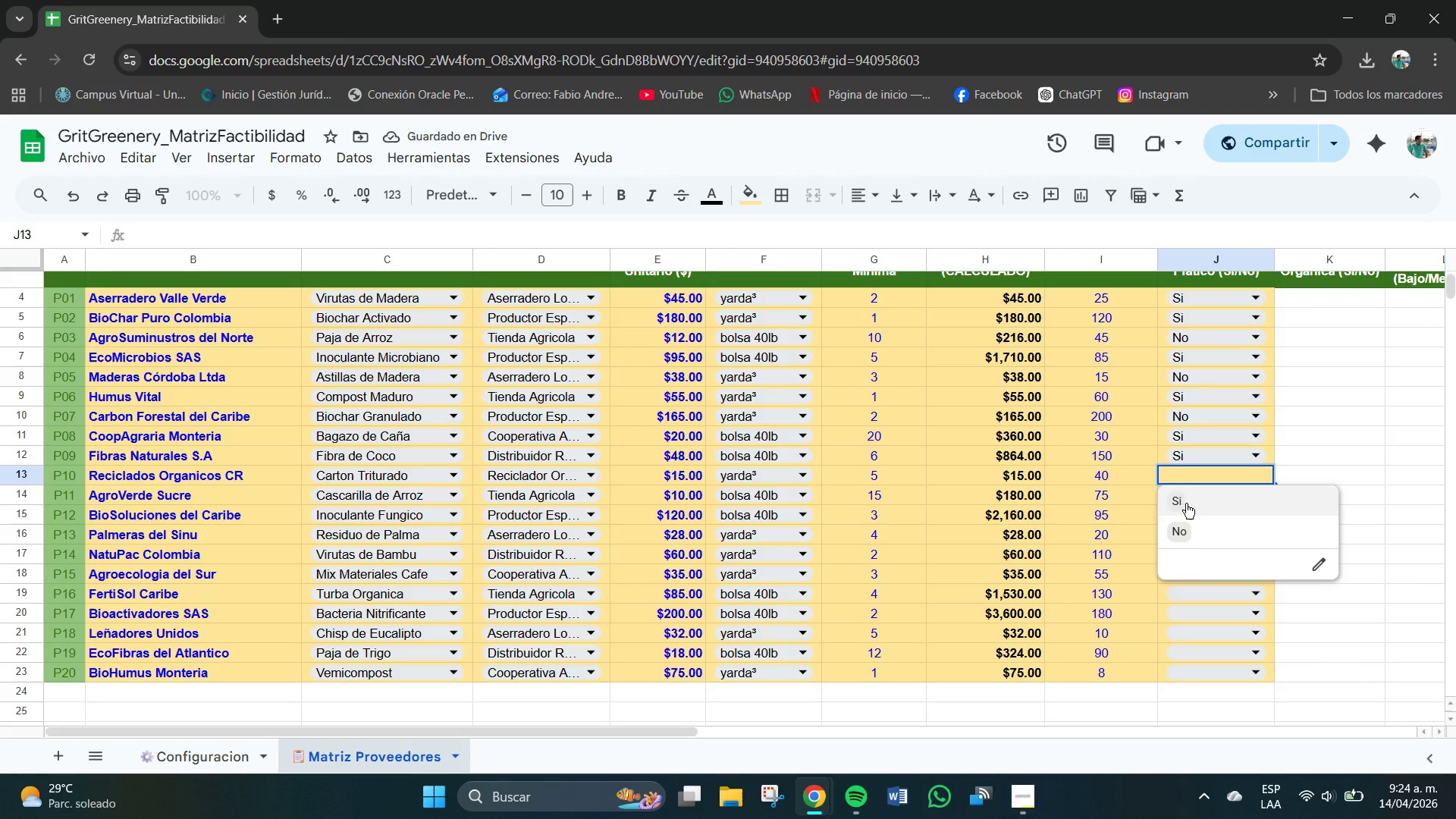 
left_click([1184, 504])
 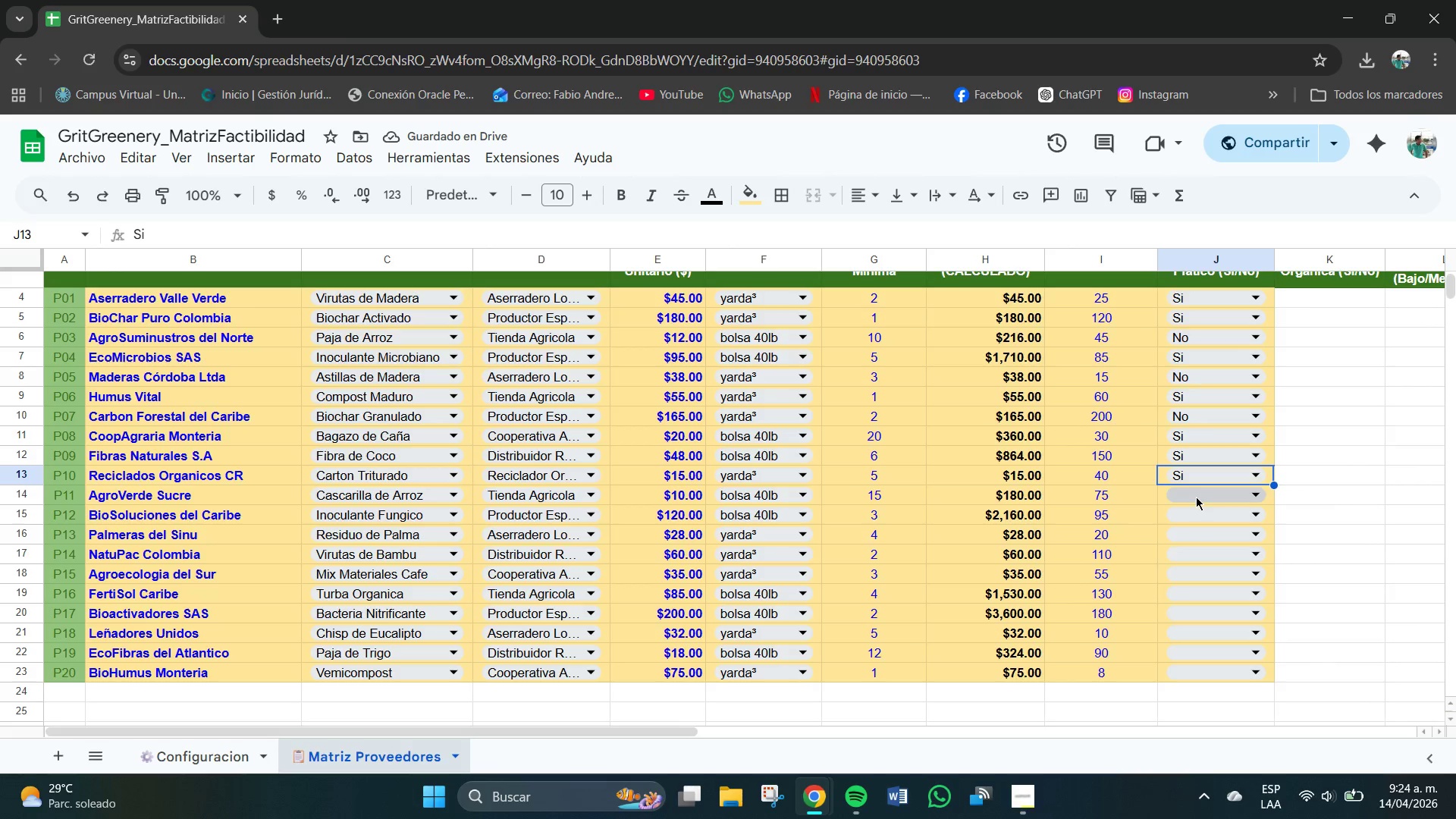 
left_click([1194, 497])
 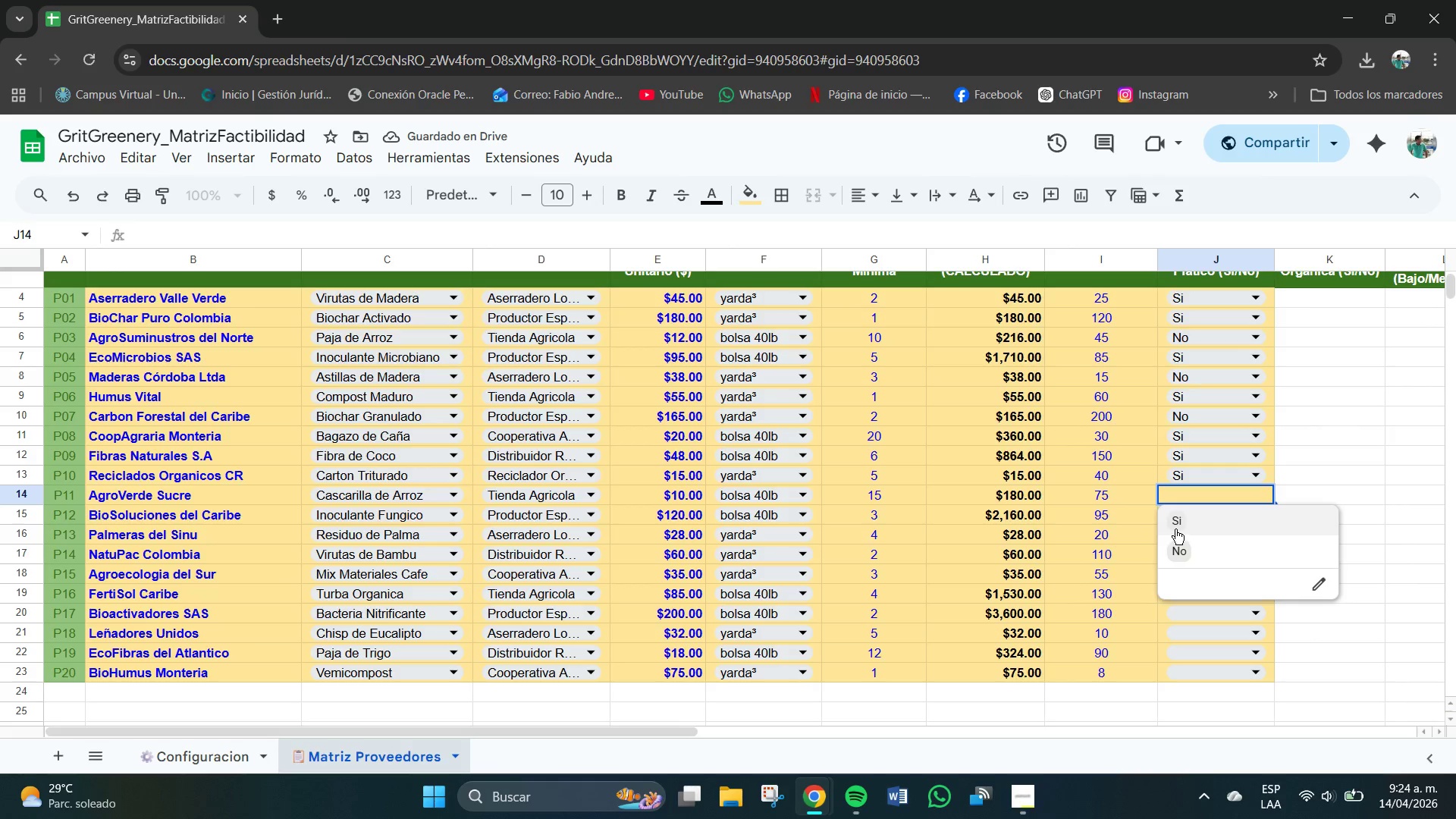 
left_click([1183, 523])
 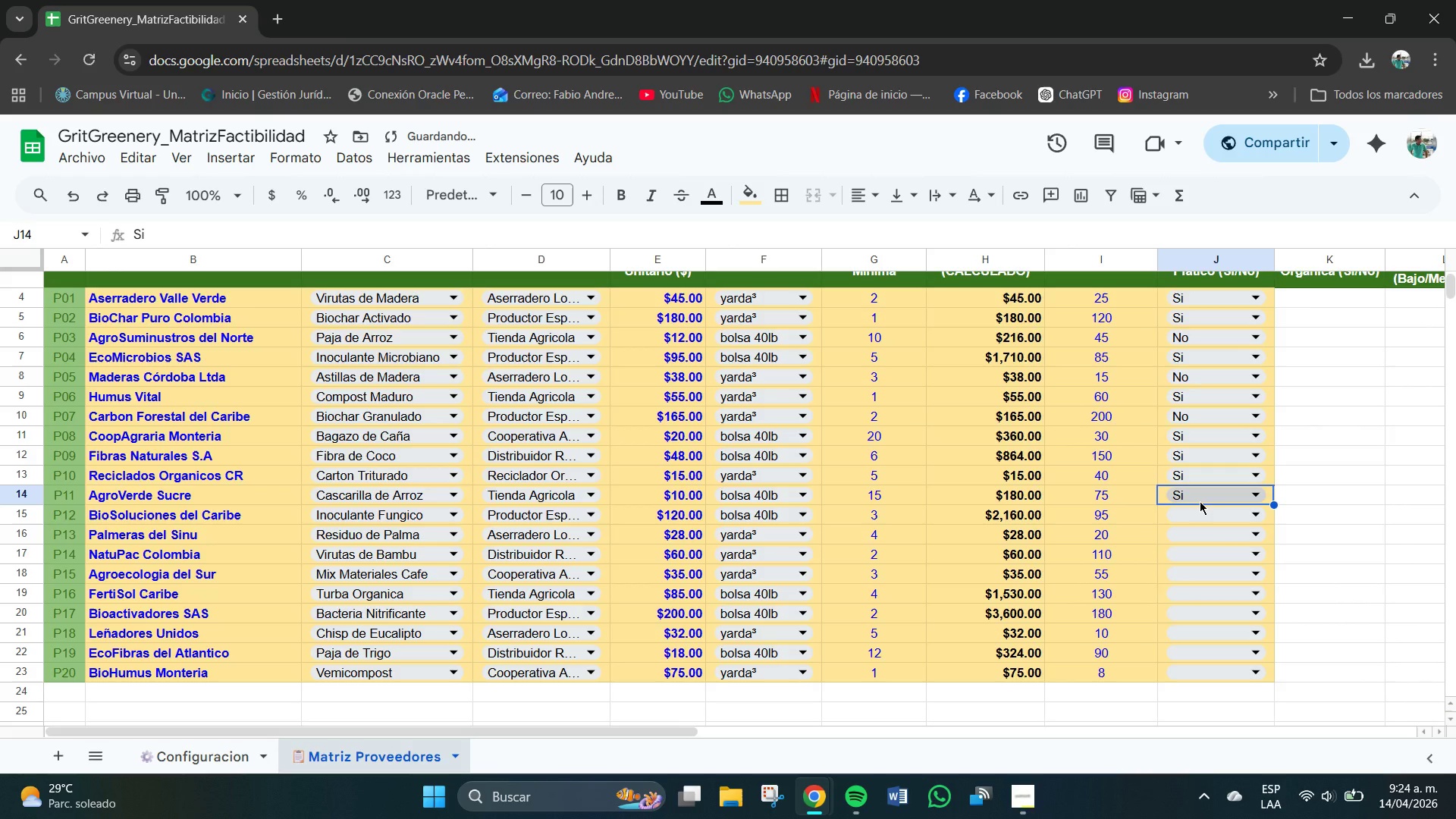 
left_click([1200, 501])
 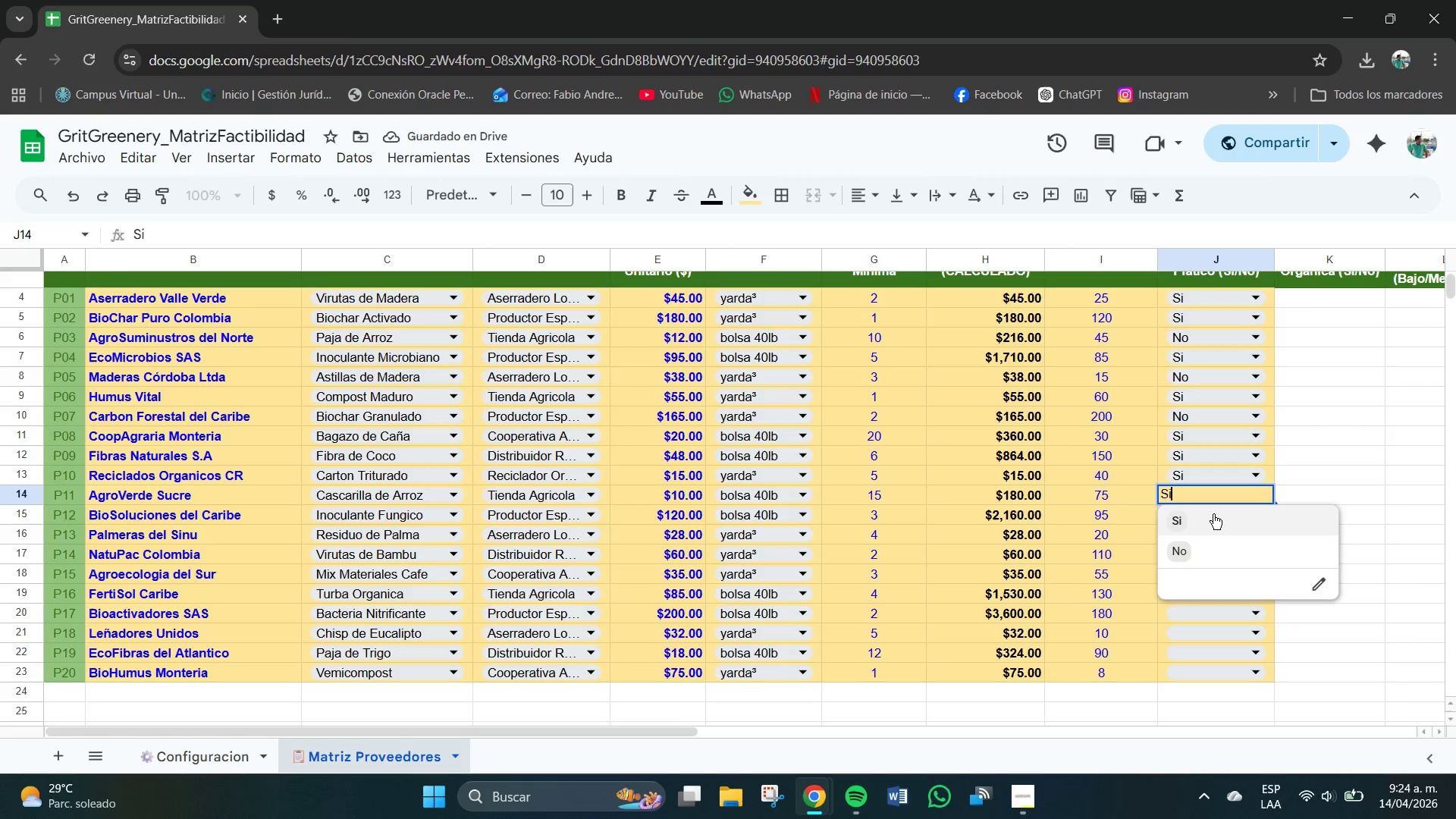 
left_click([1372, 513])
 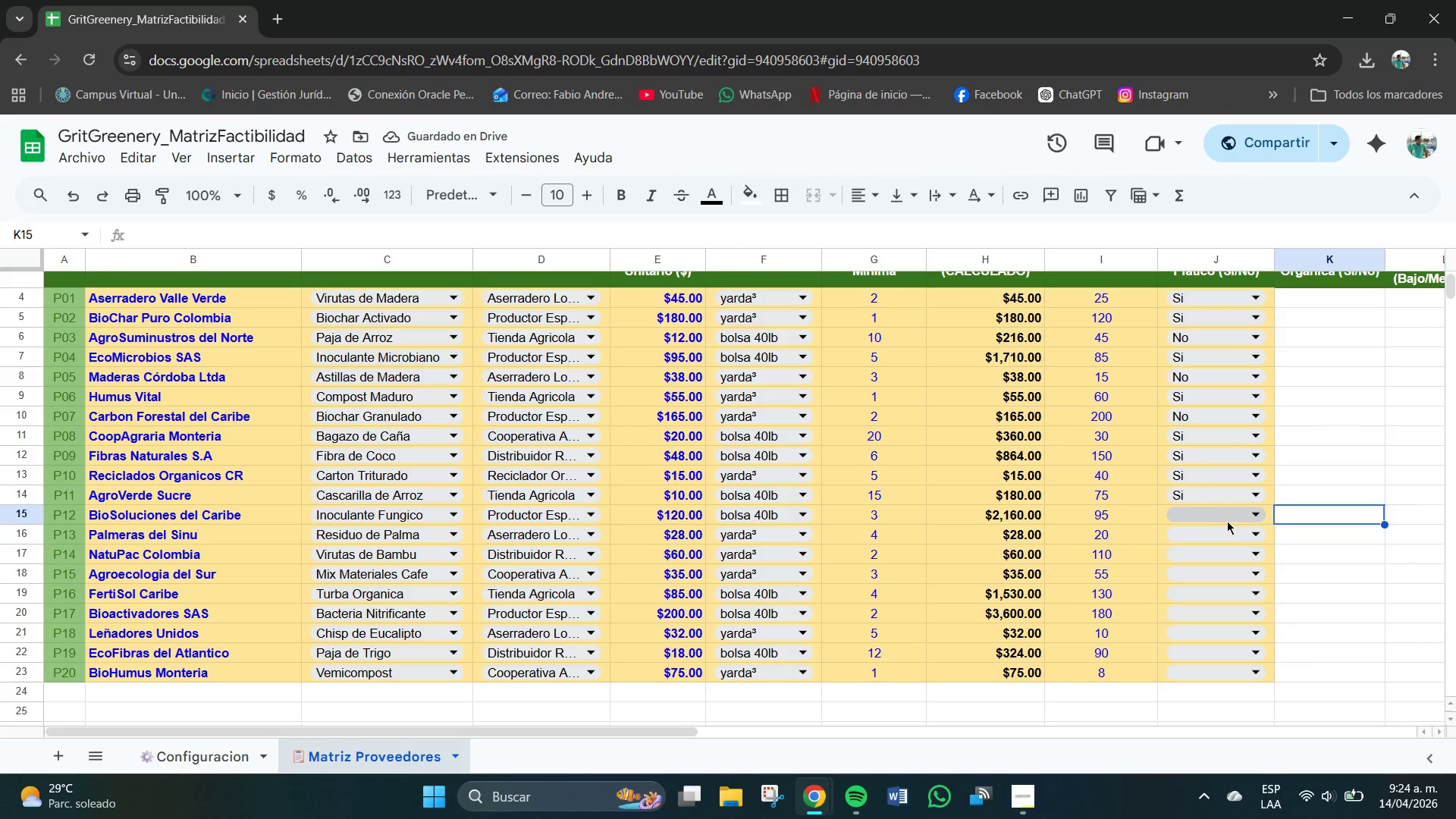 
left_click([1223, 523])
 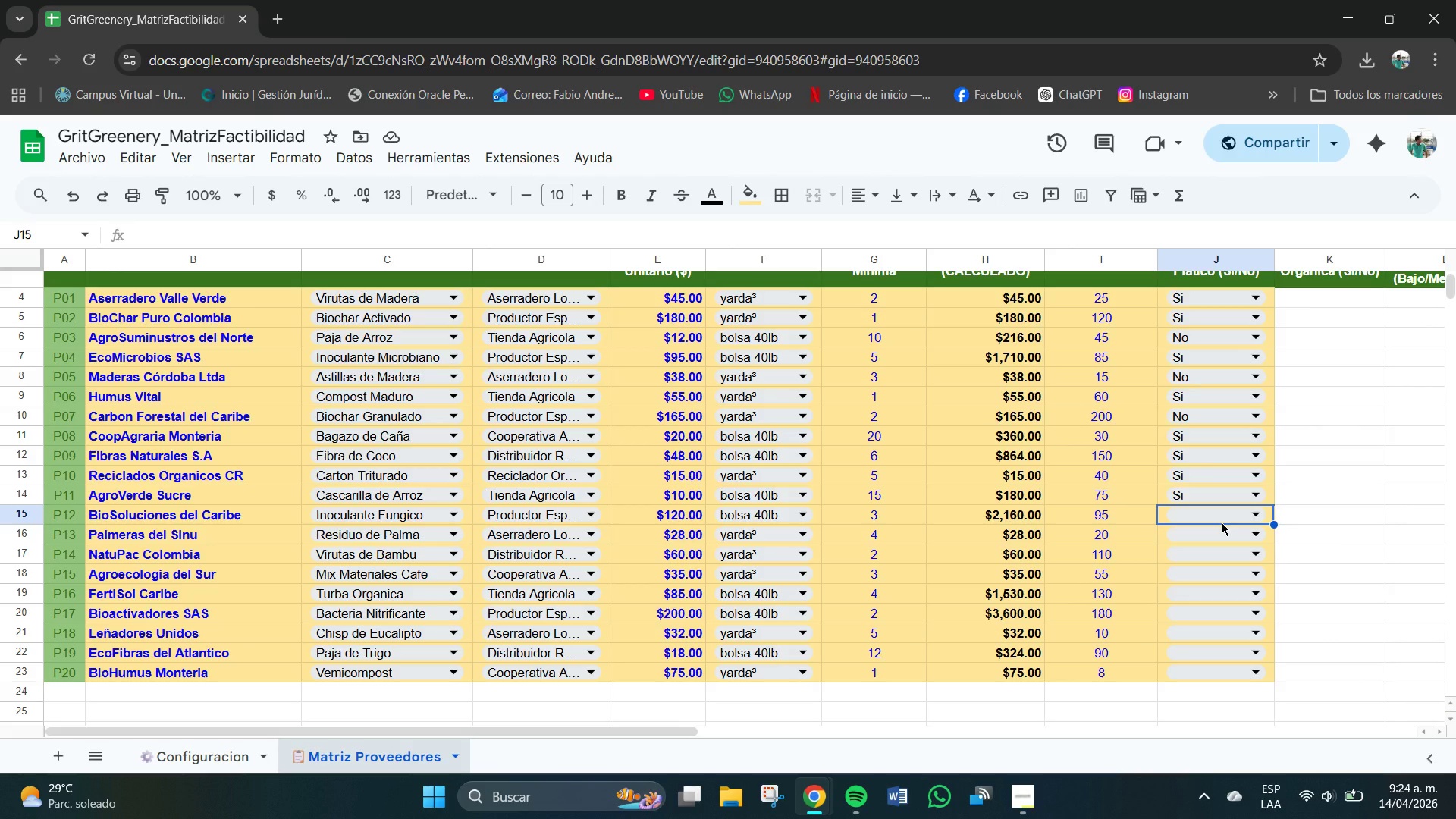 
wait(12.42)
 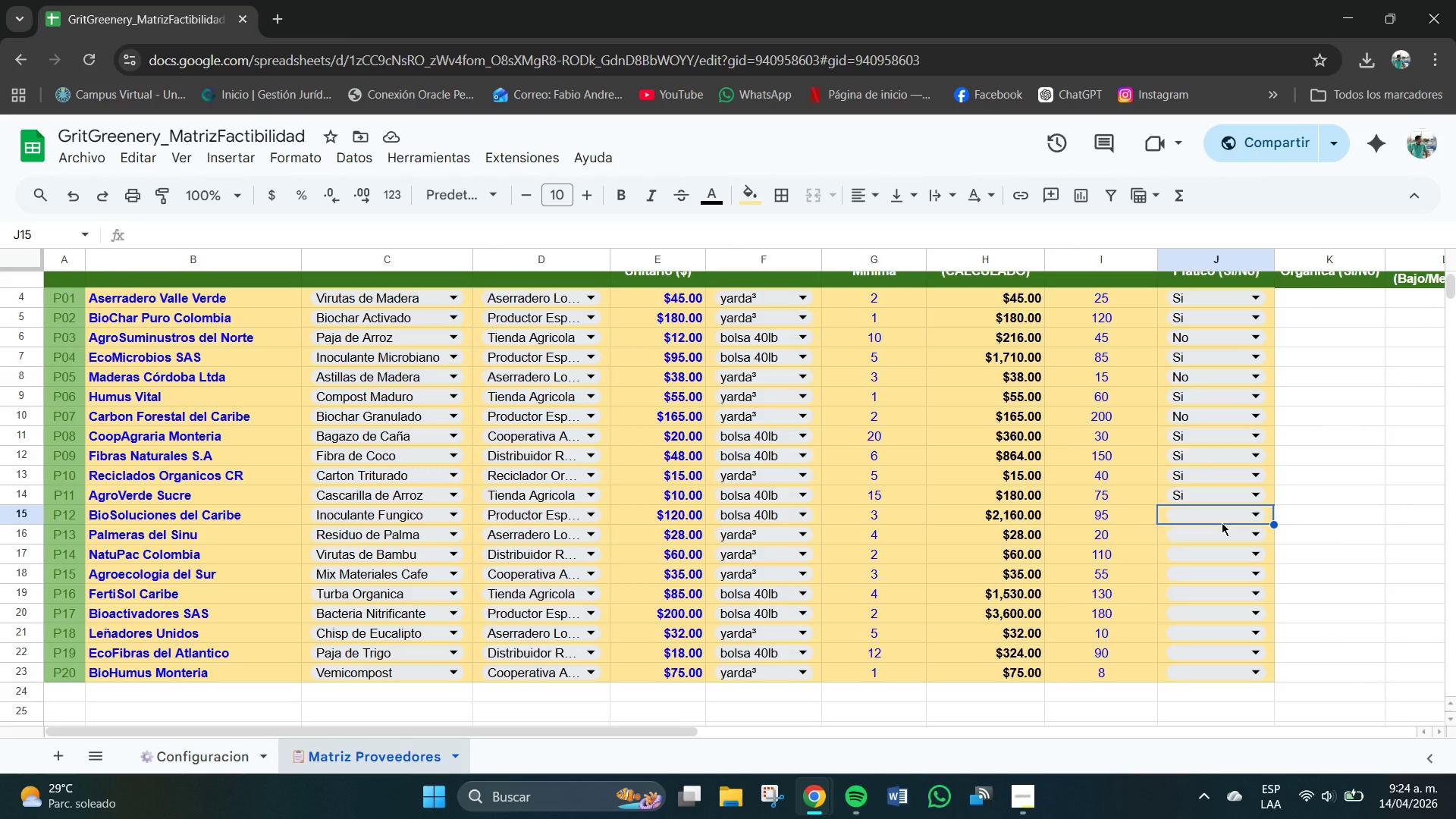 
left_click([1205, 497])
 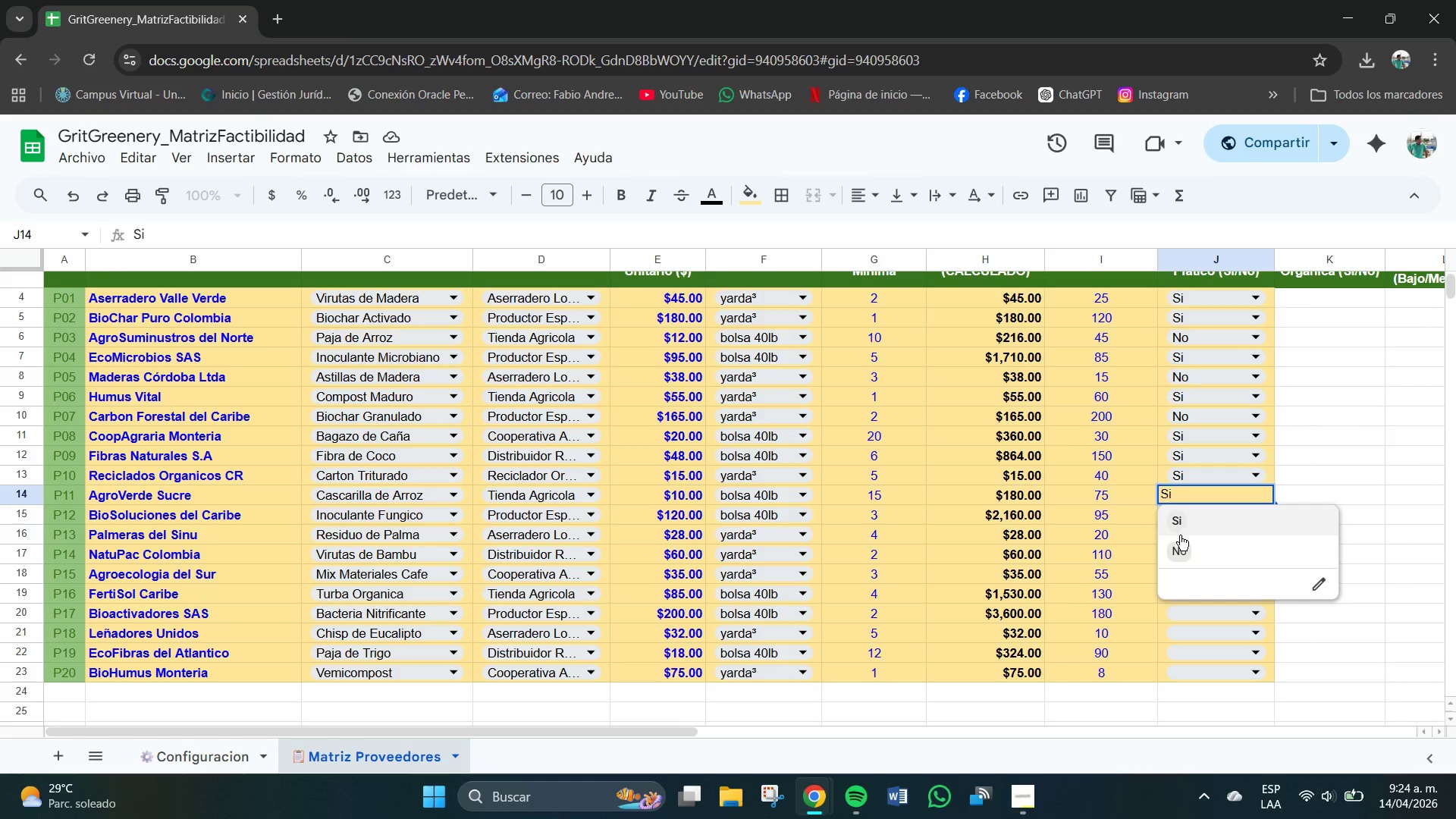 
left_click([1179, 550])
 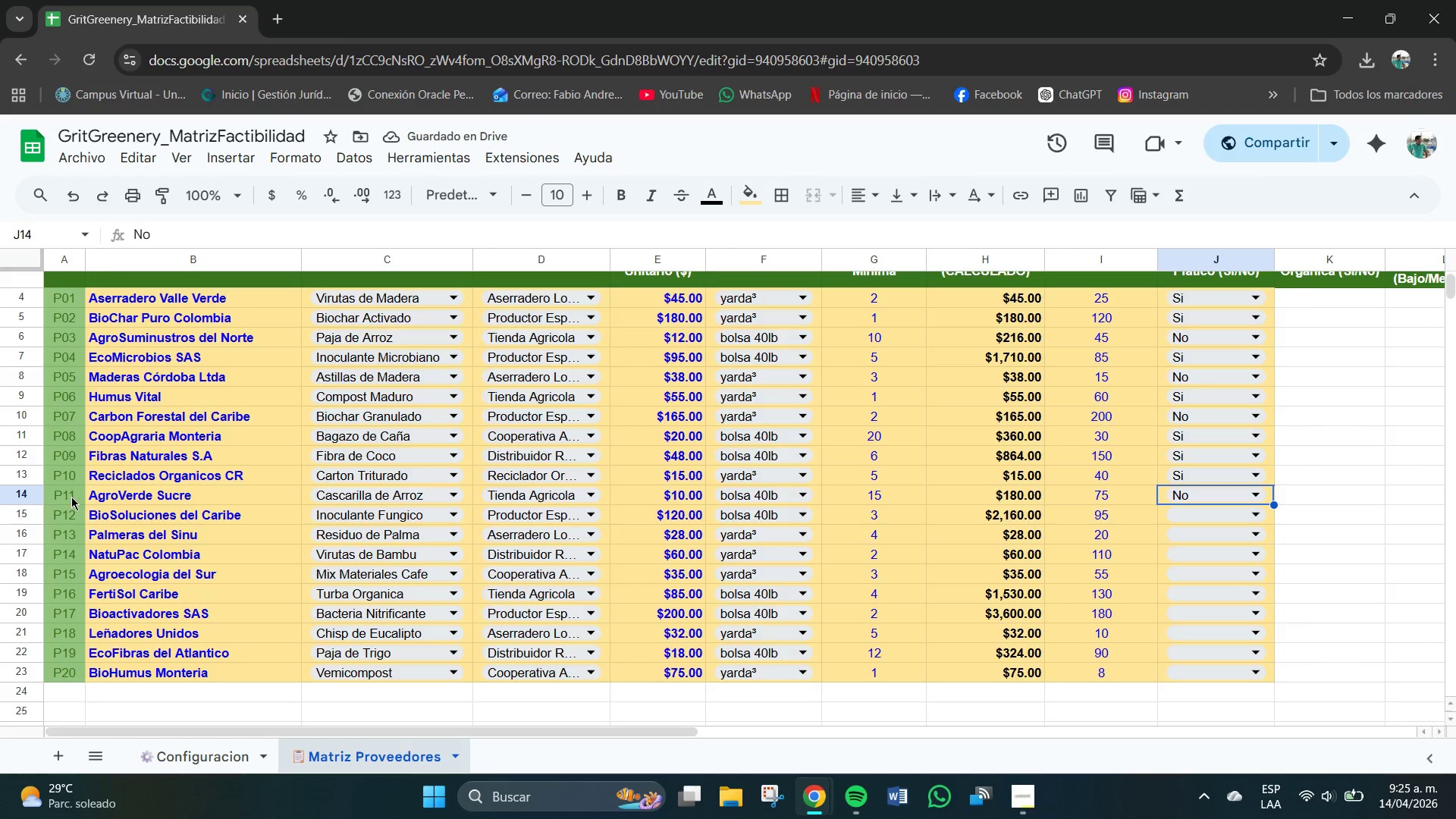 
wait(8.25)
 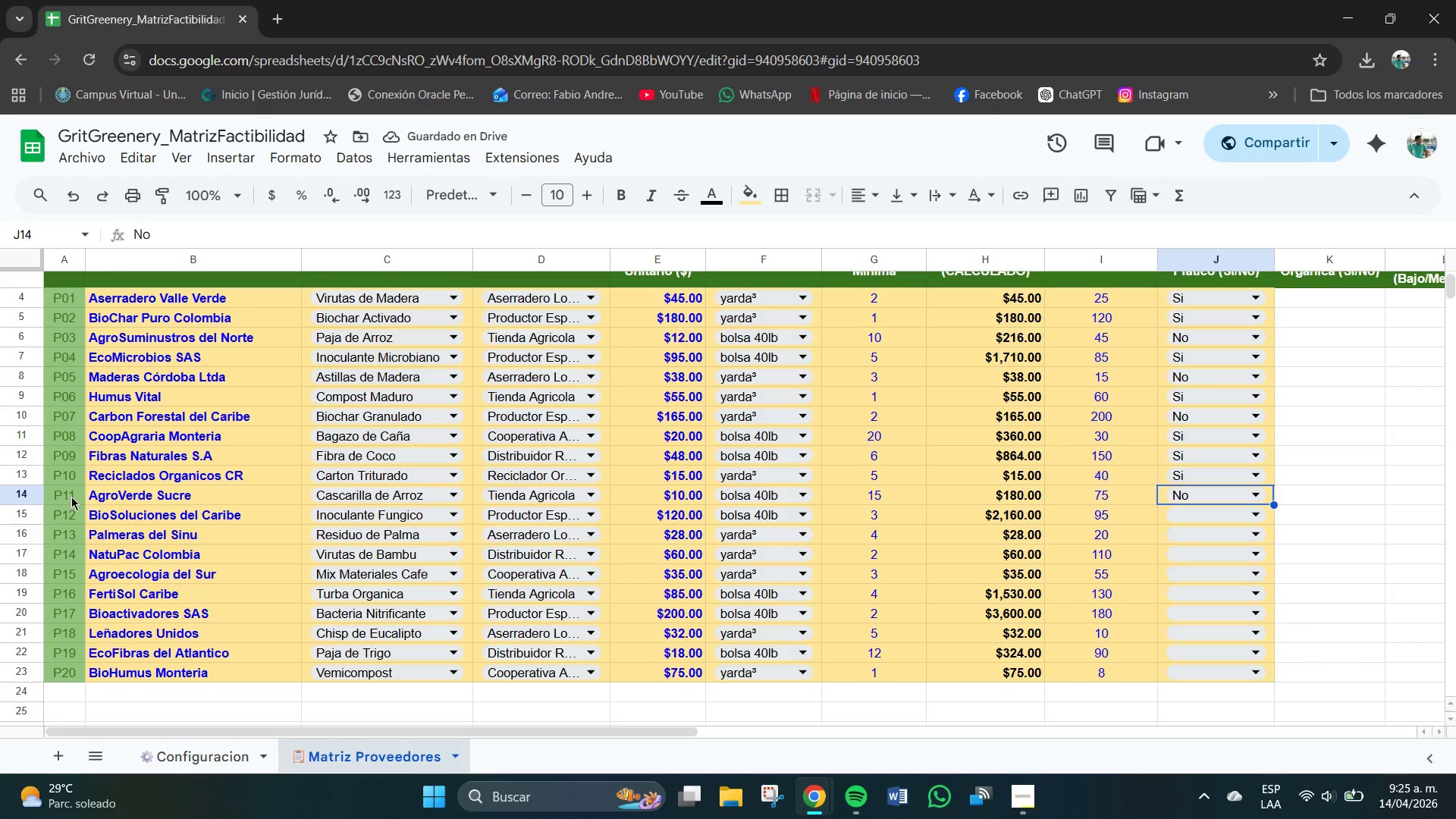 
left_click([1182, 543])
 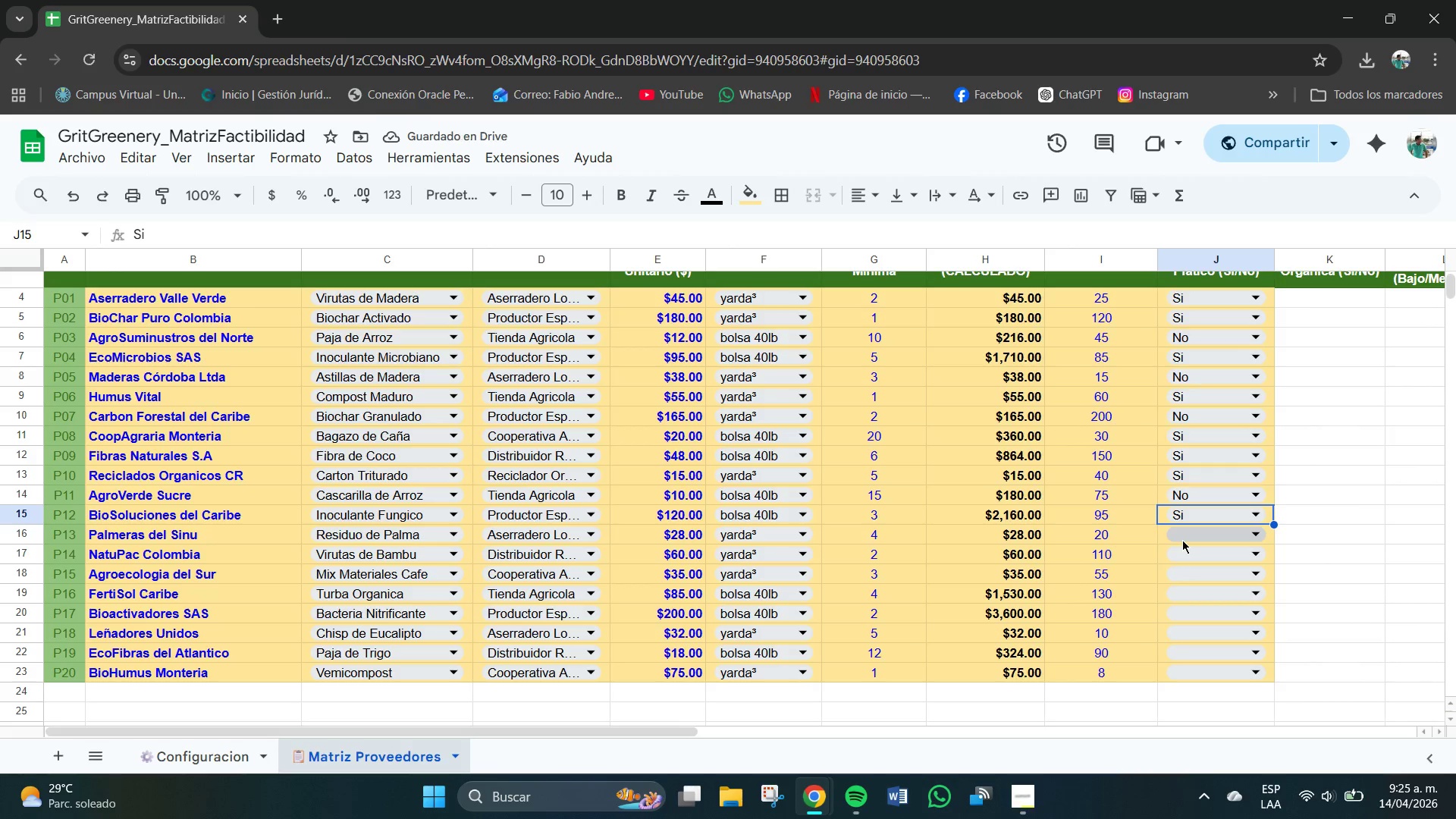 
left_click([1204, 539])
 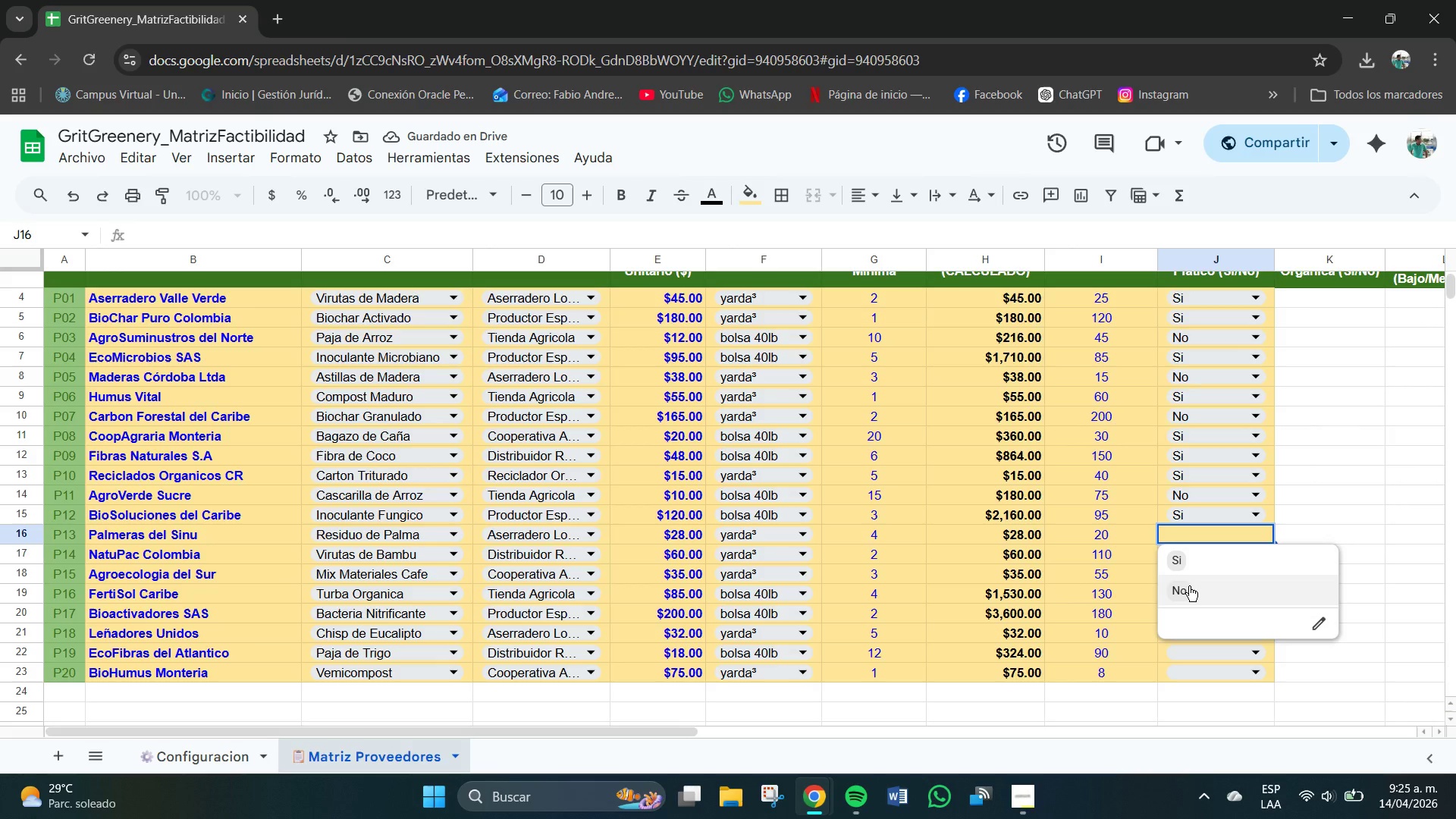 
left_click([1187, 592])
 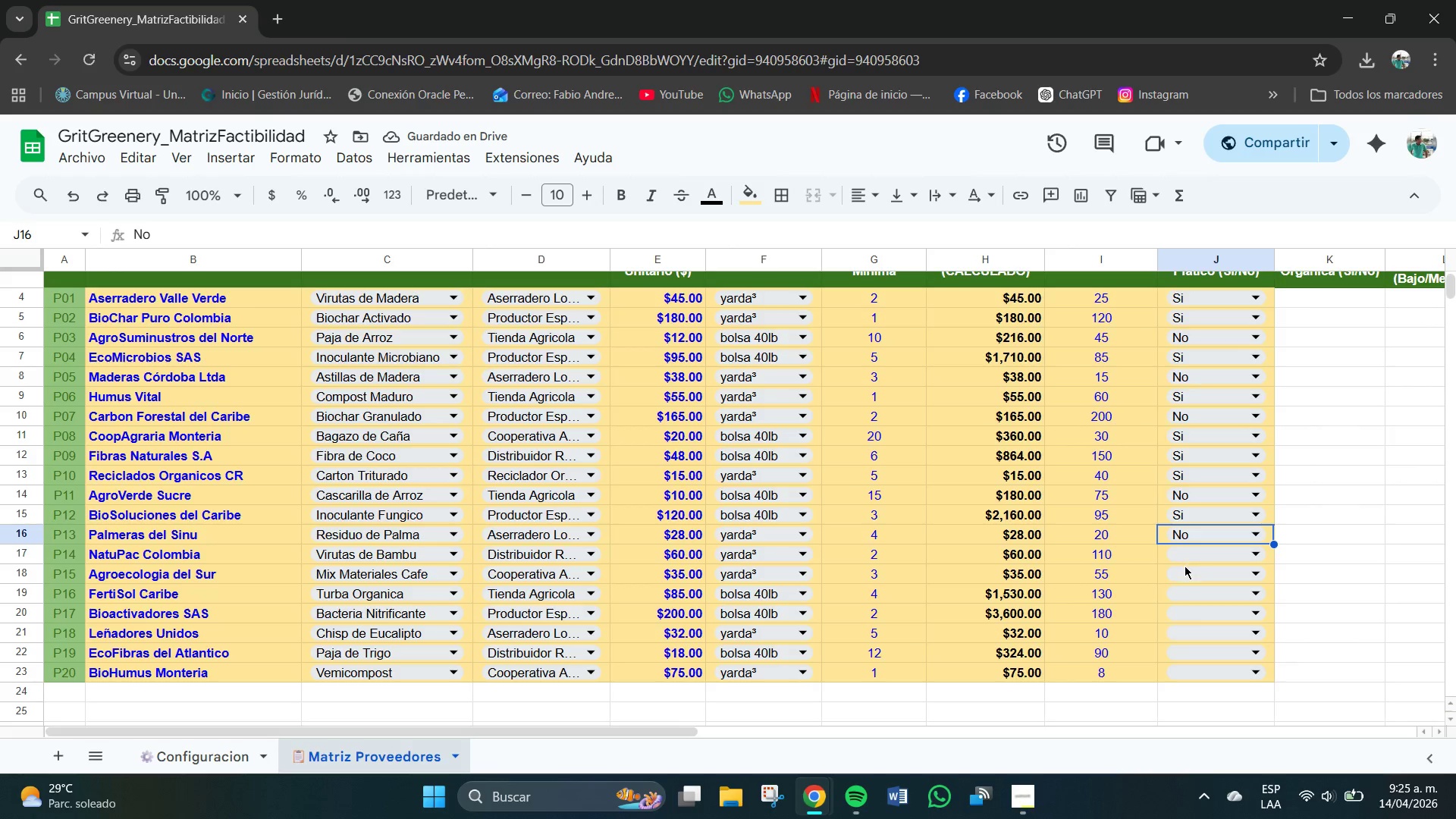 
left_click([1210, 554])
 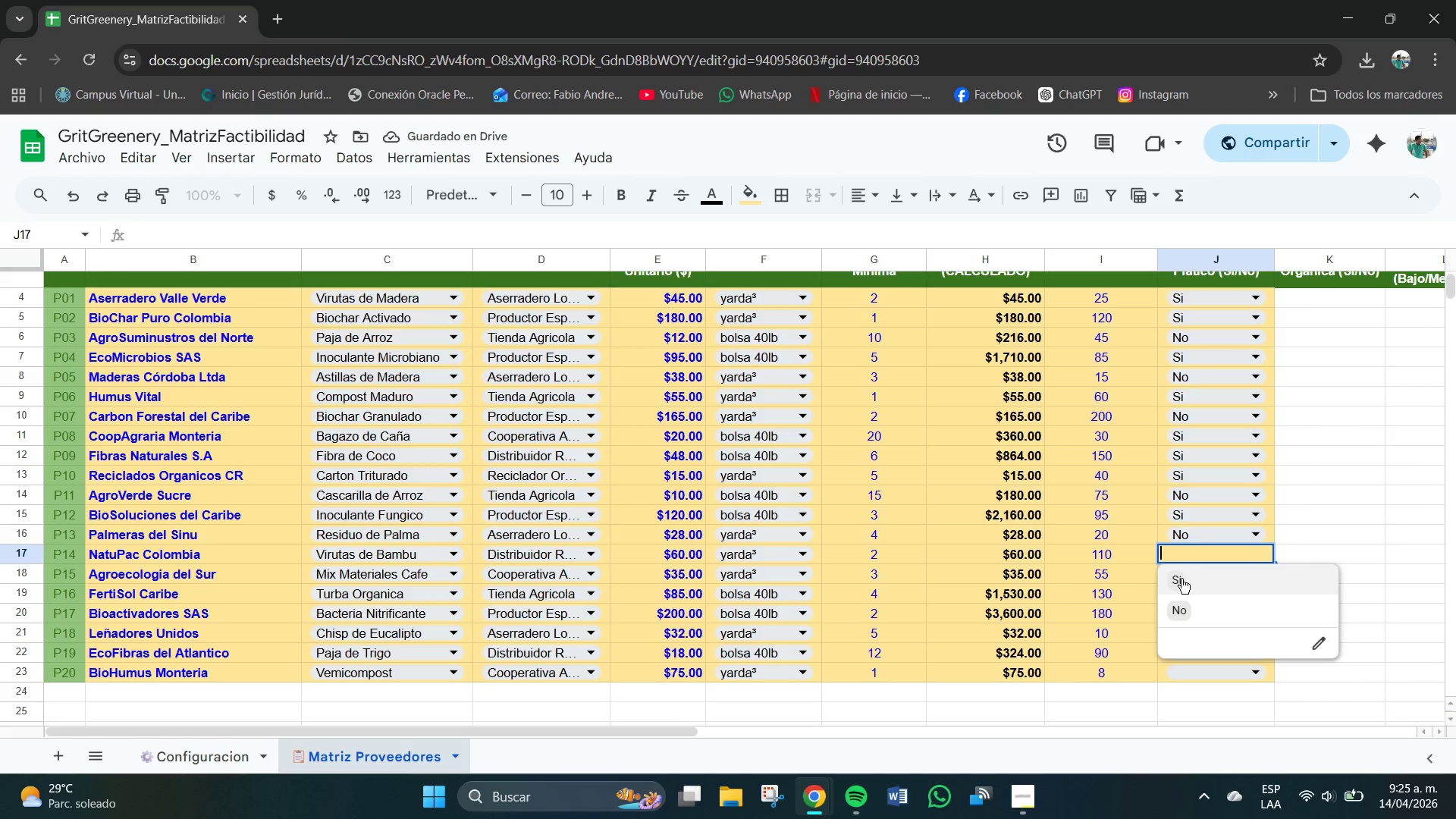 
left_click([1177, 582])
 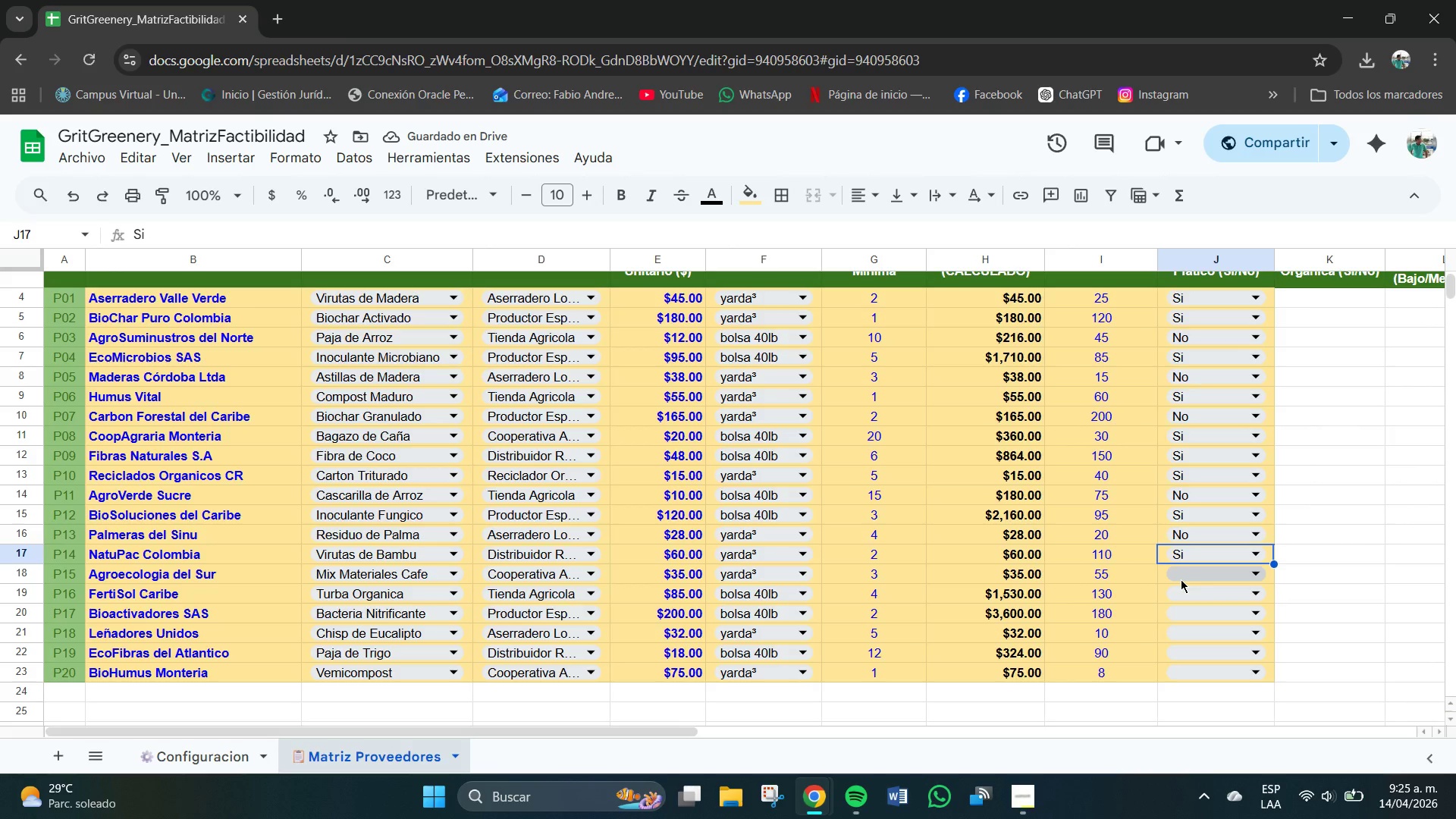 
left_click([1213, 580])
 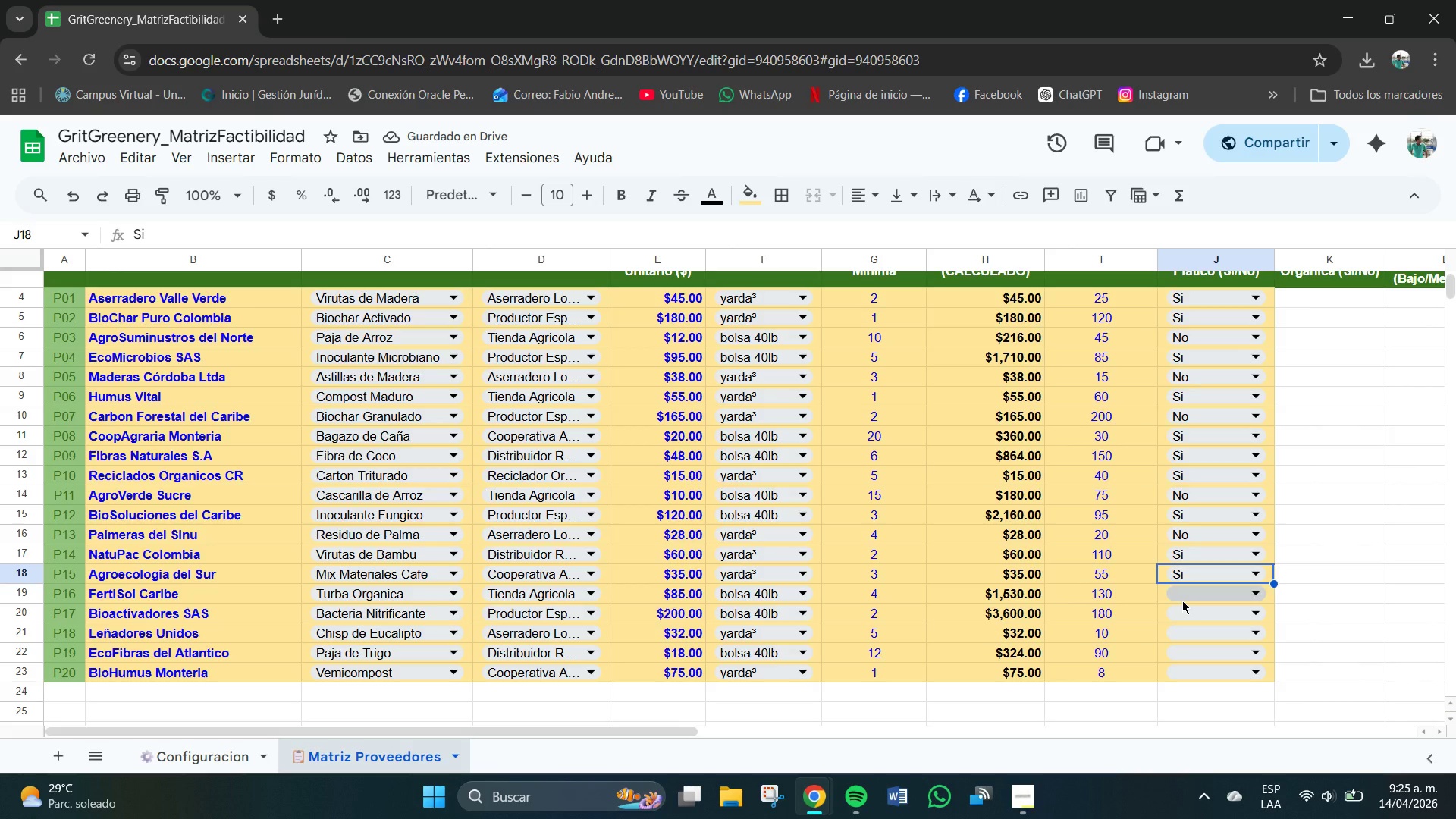 
wait(5.91)
 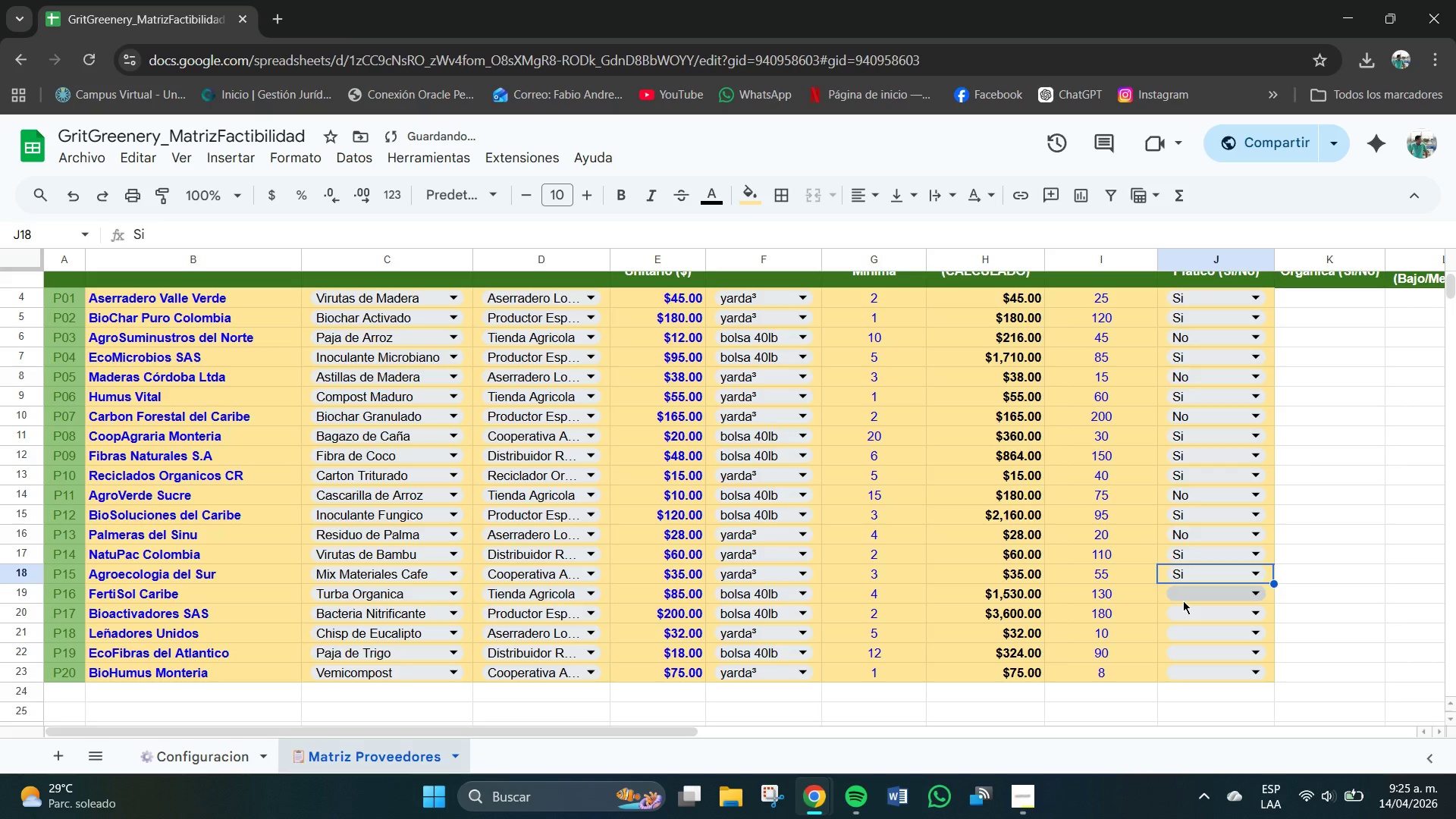 
left_click([1188, 599])
 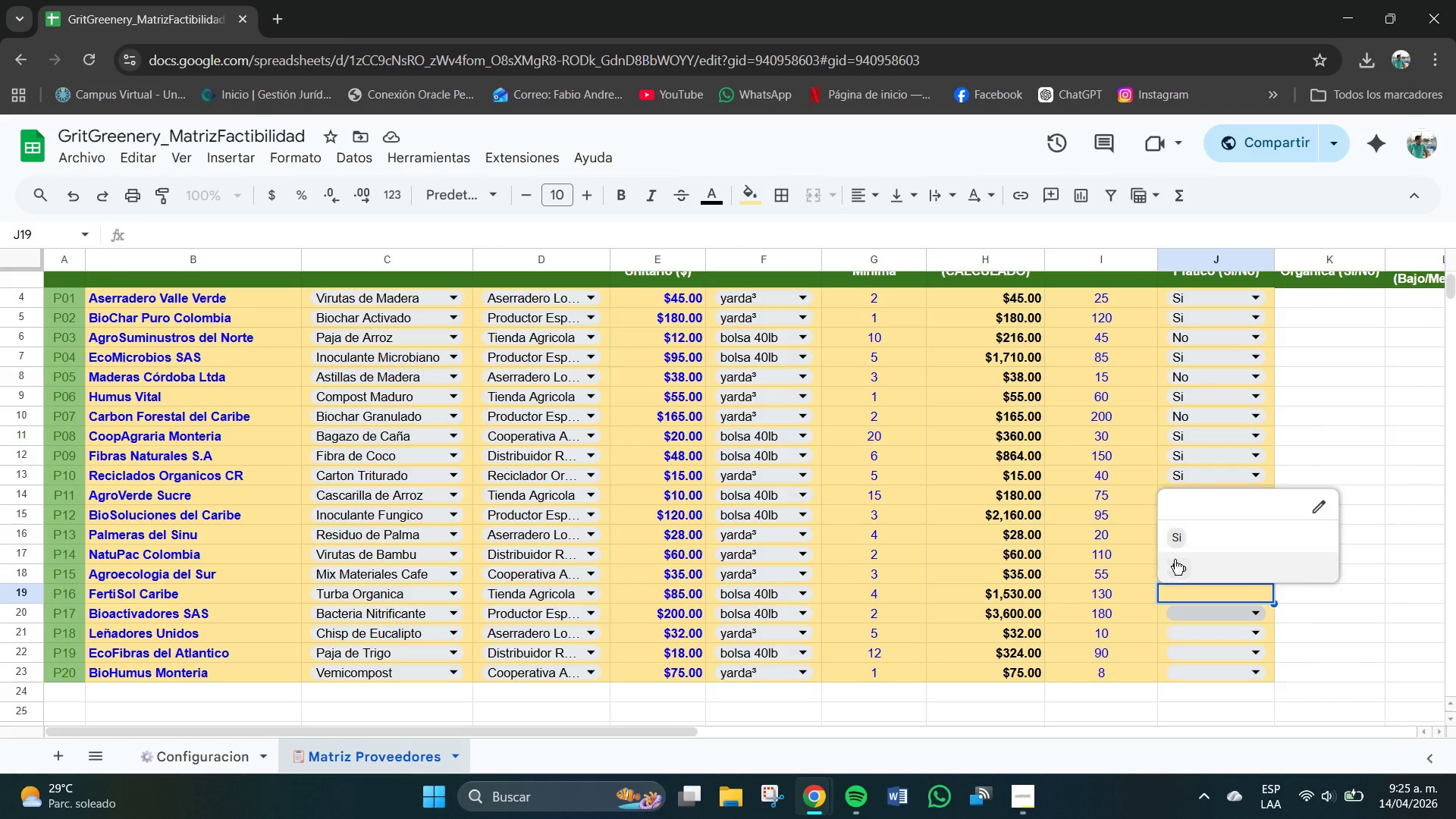 
left_click([1178, 570])
 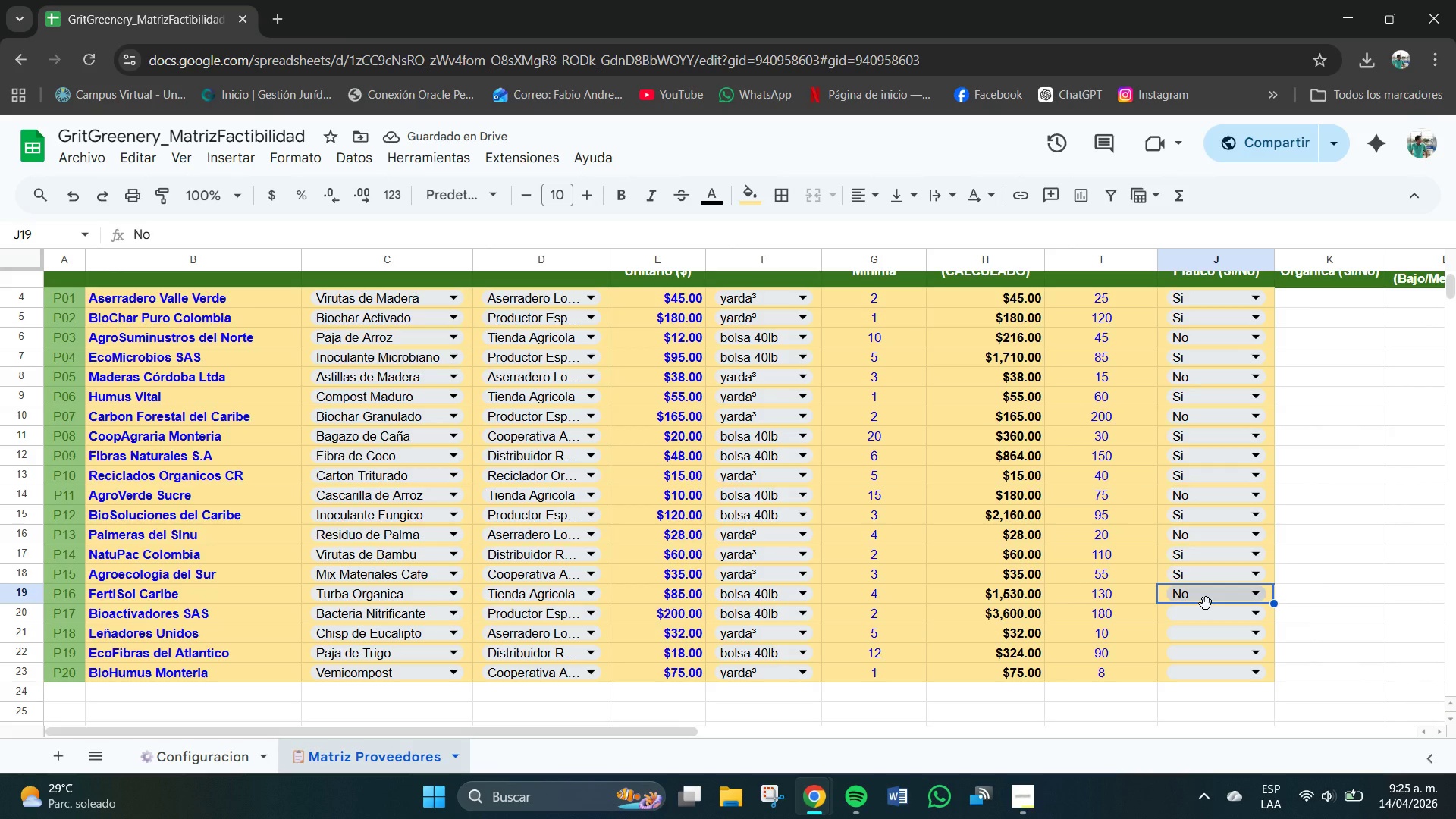 
wait(5.2)
 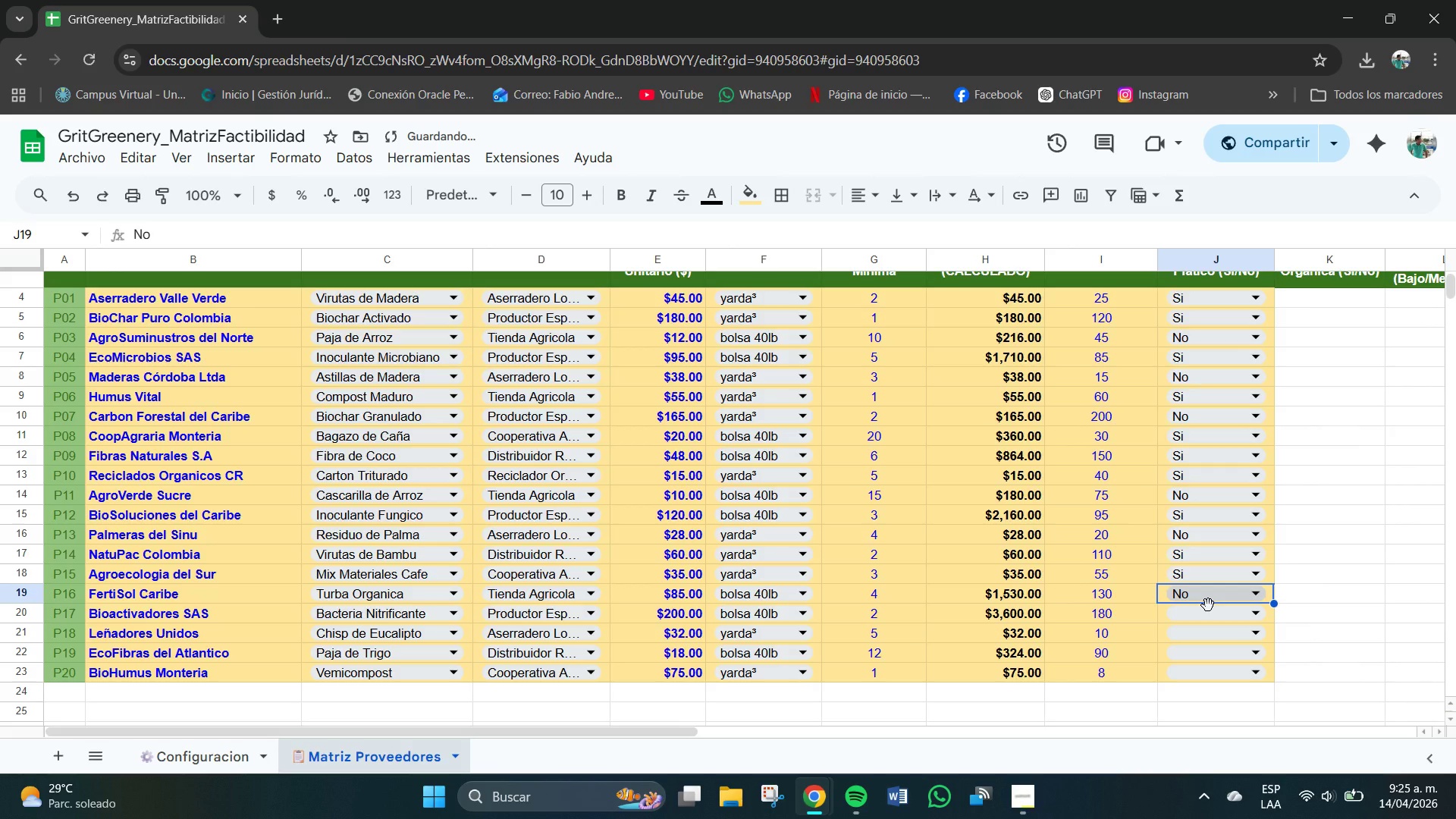 
left_click([1210, 614])
 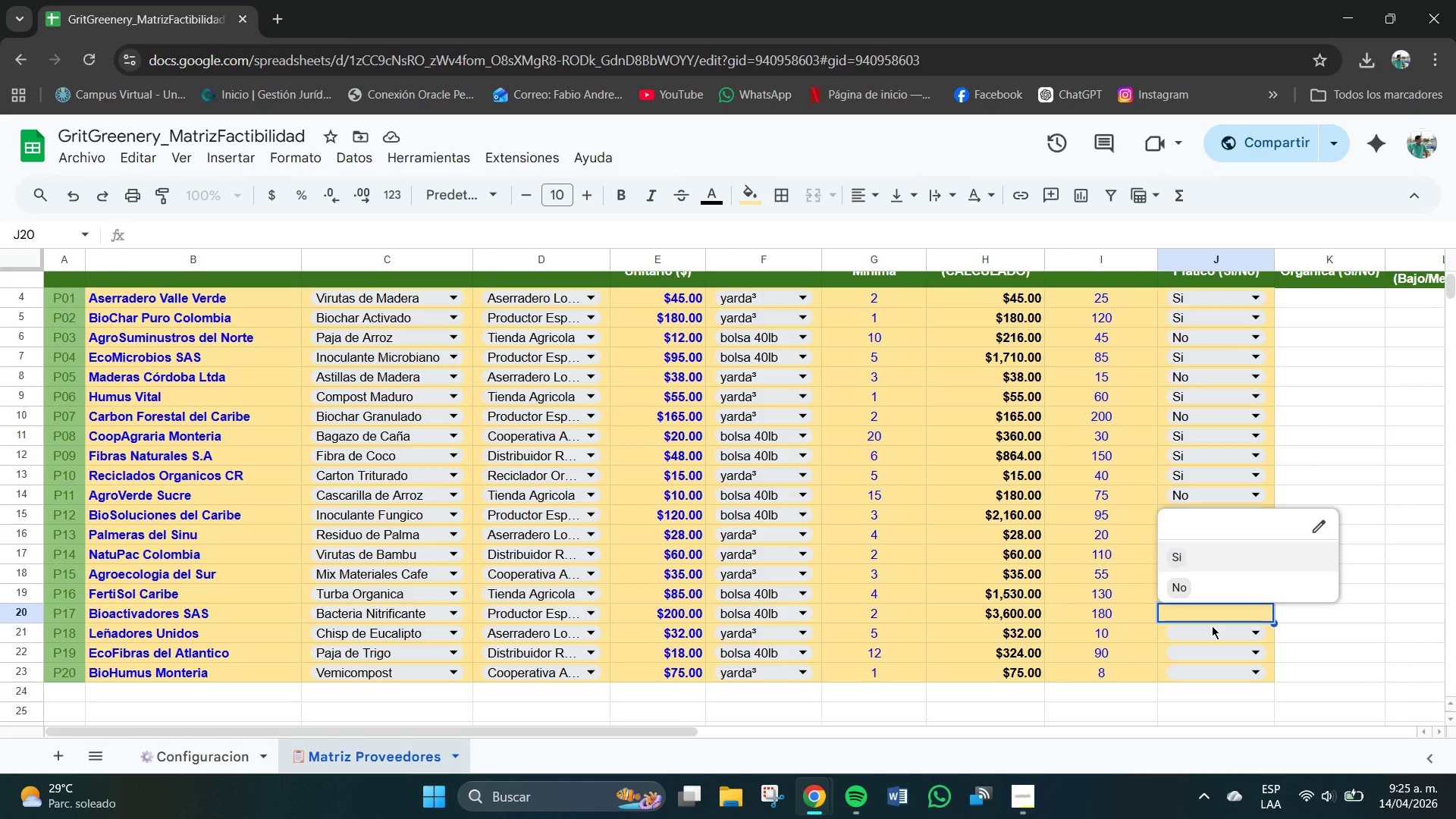 
left_click([1175, 558])
 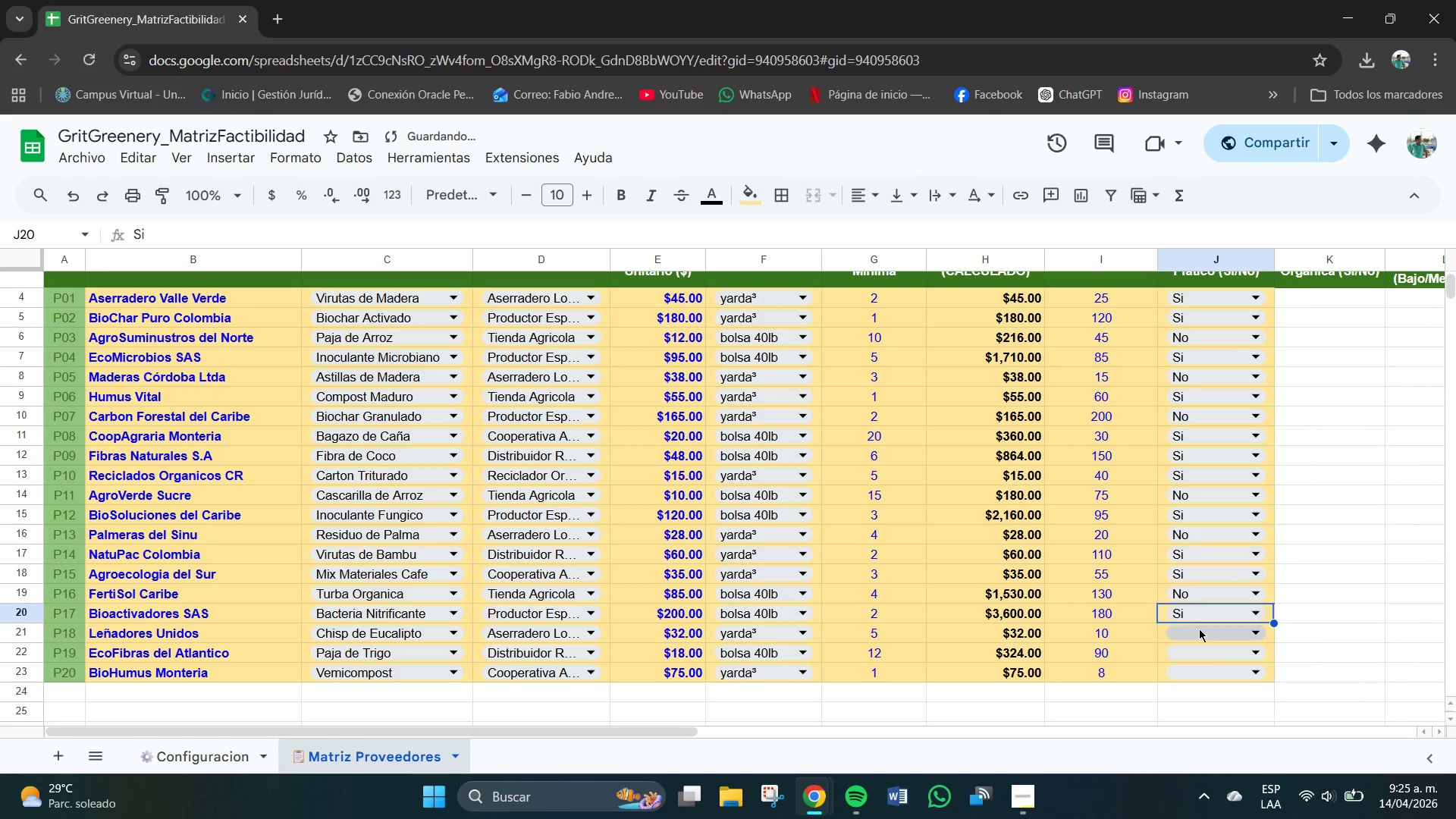 
mouse_move([1191, 620])
 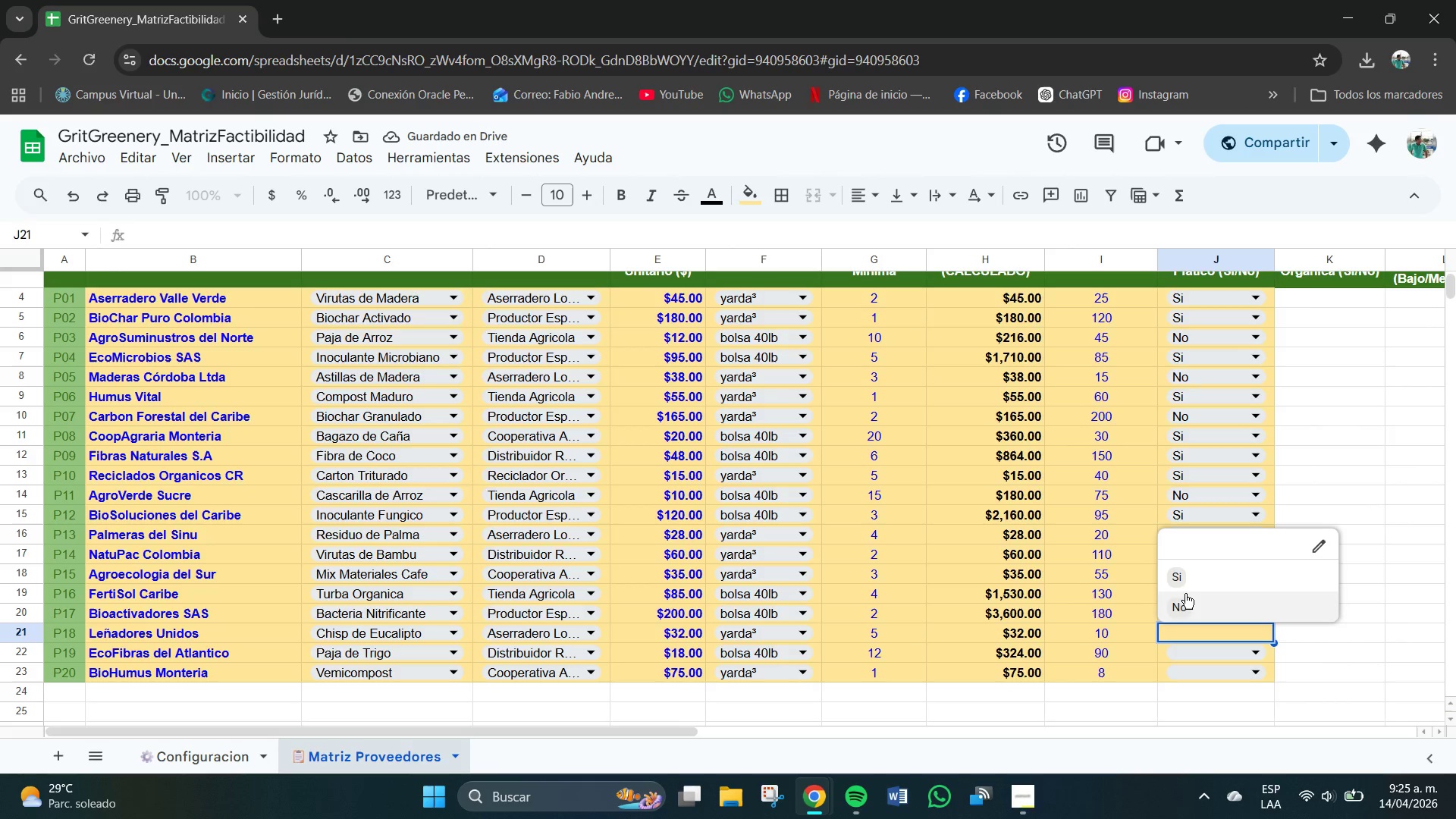 
left_click([1182, 604])
 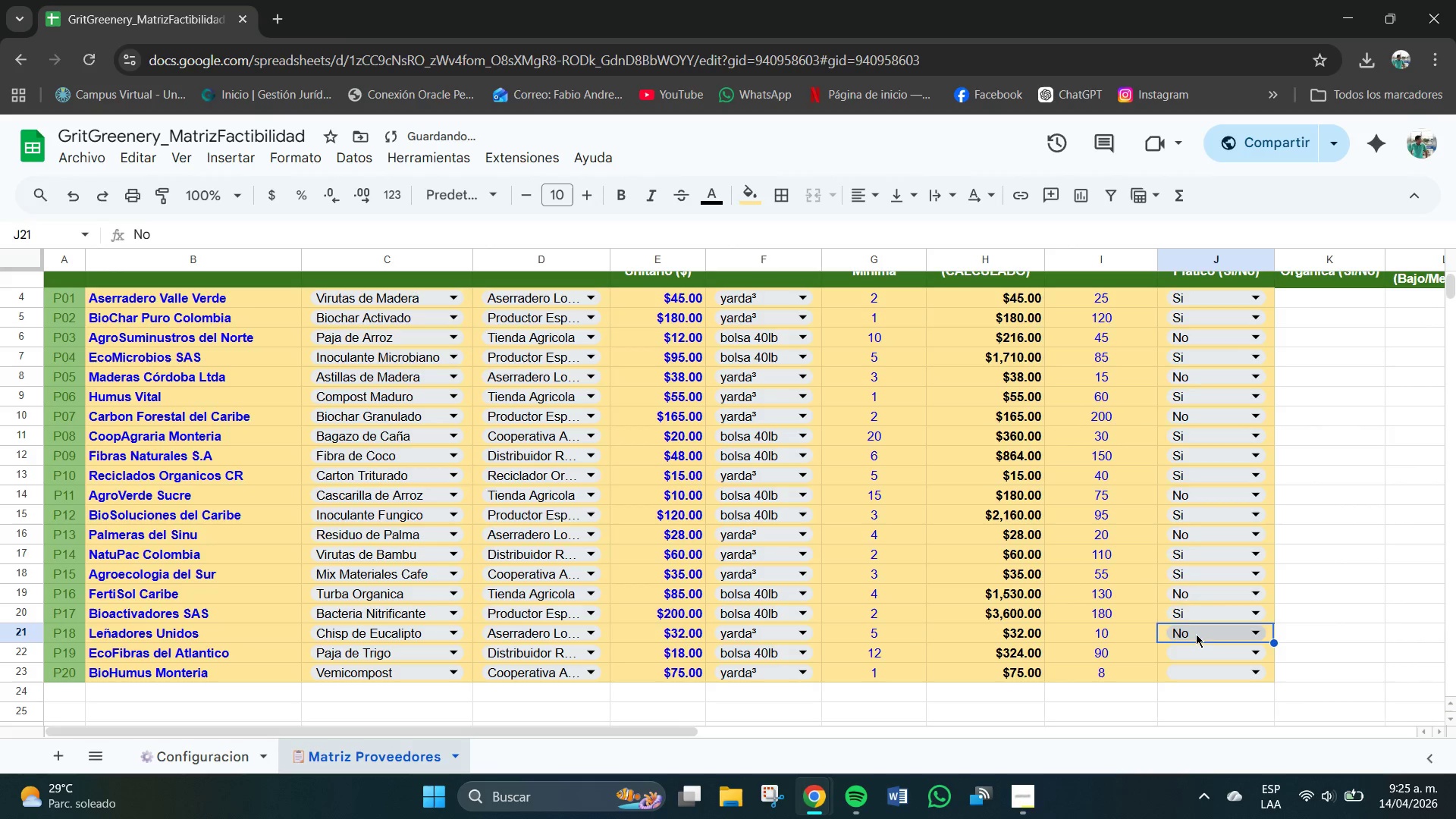 
mouse_move([1184, 623])
 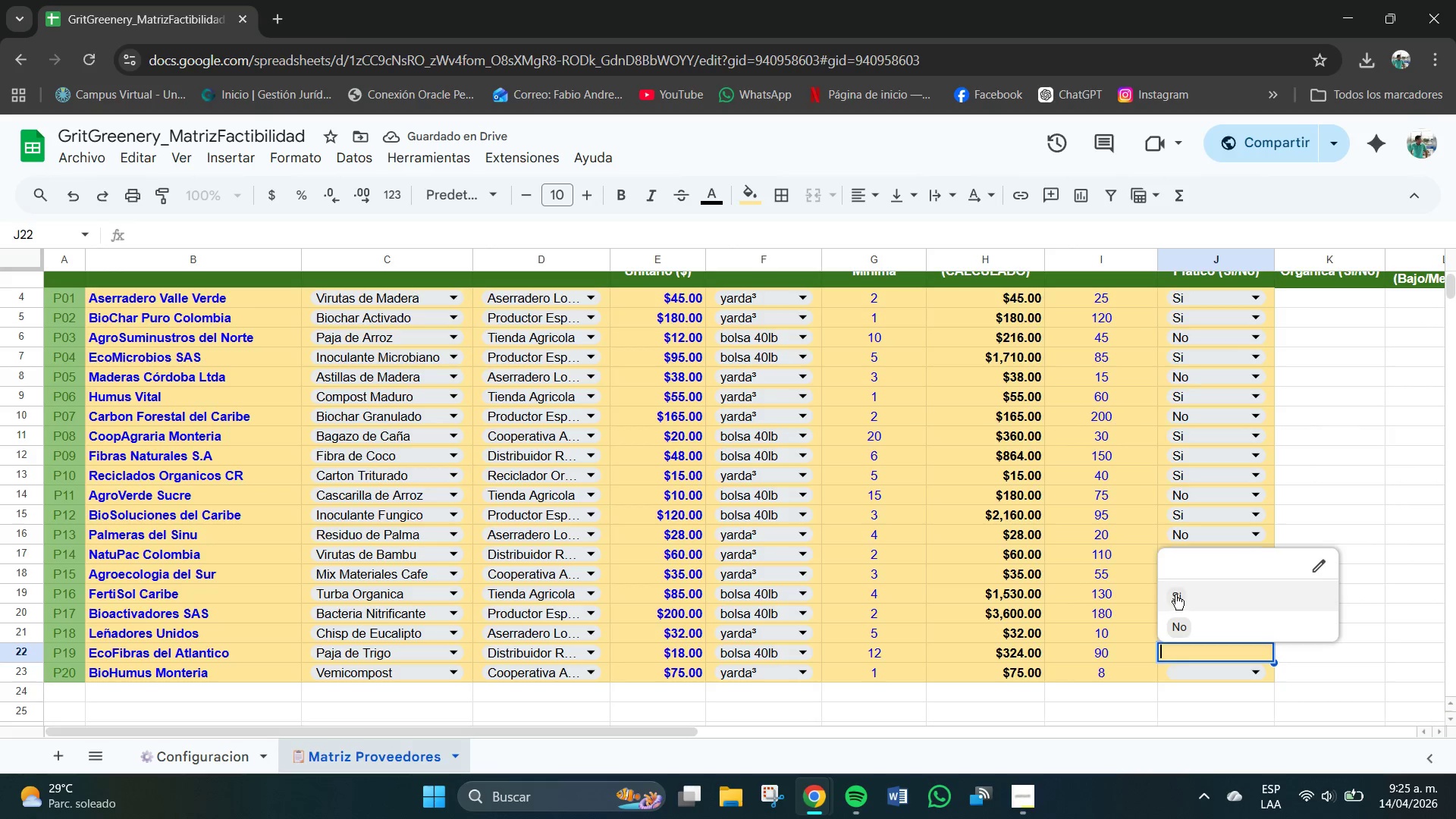 
left_click([1179, 595])
 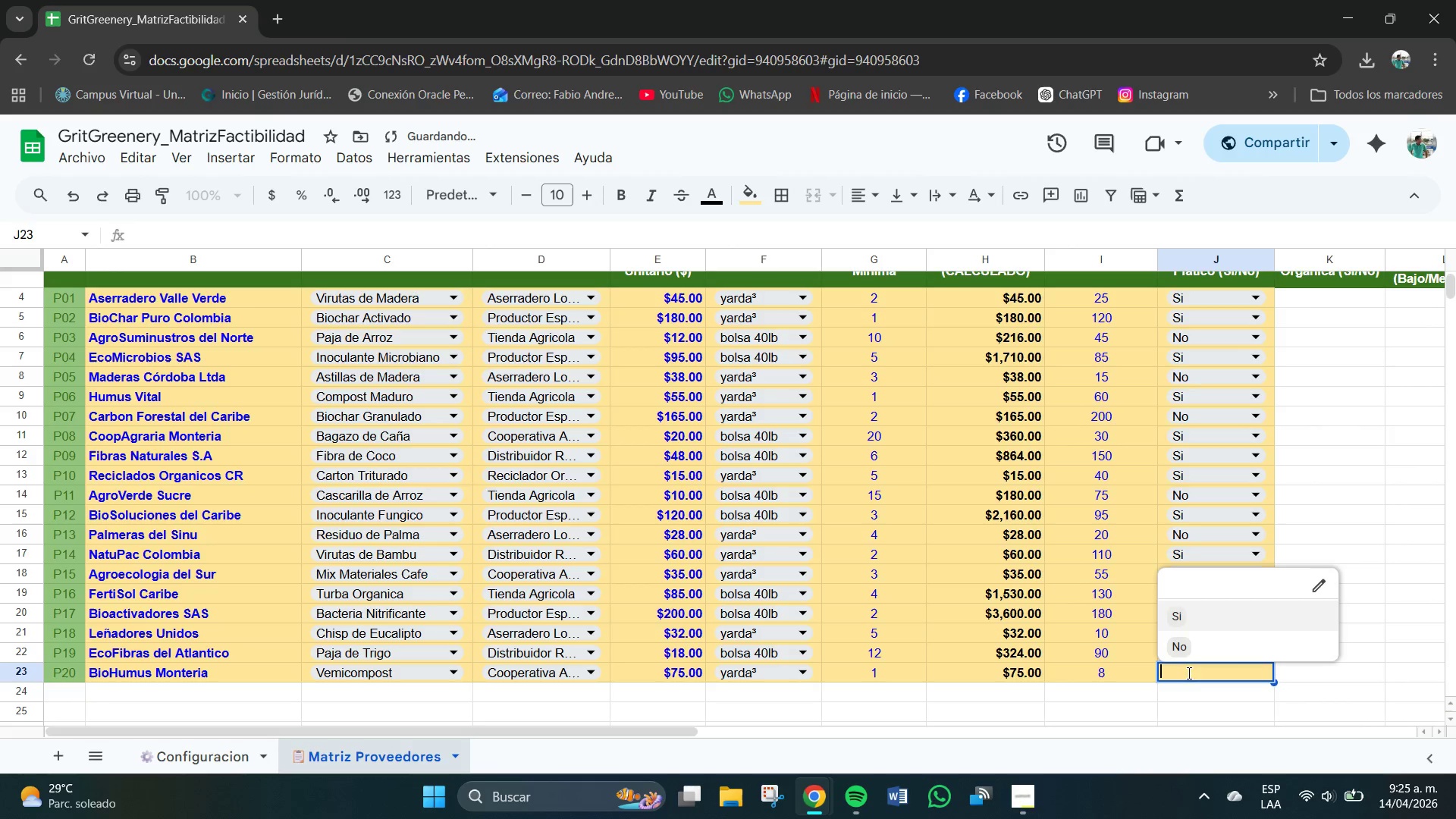 
left_click([1178, 618])
 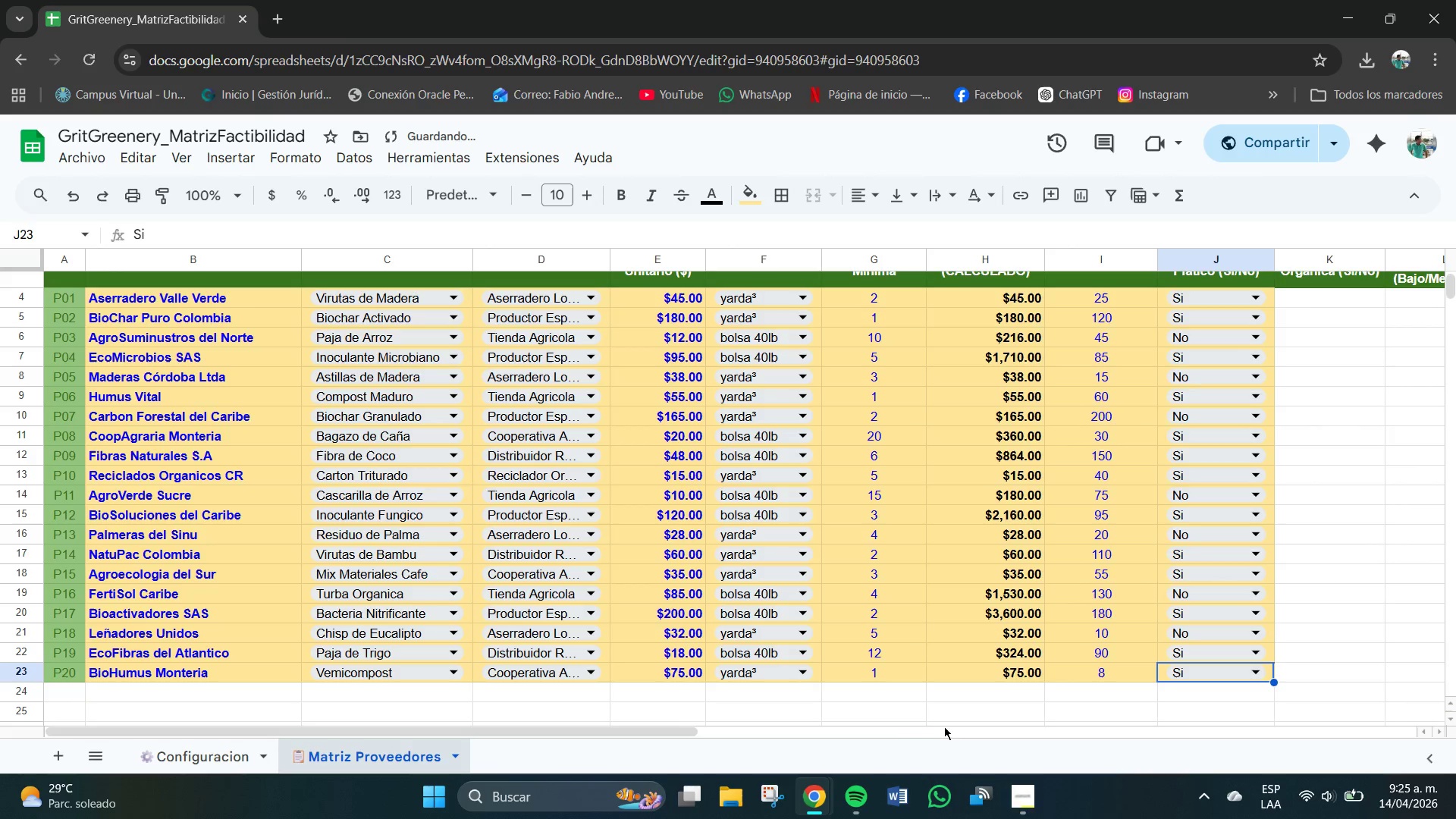 
left_click_drag(start_coordinate=[666, 731], to_coordinate=[777, 733])
 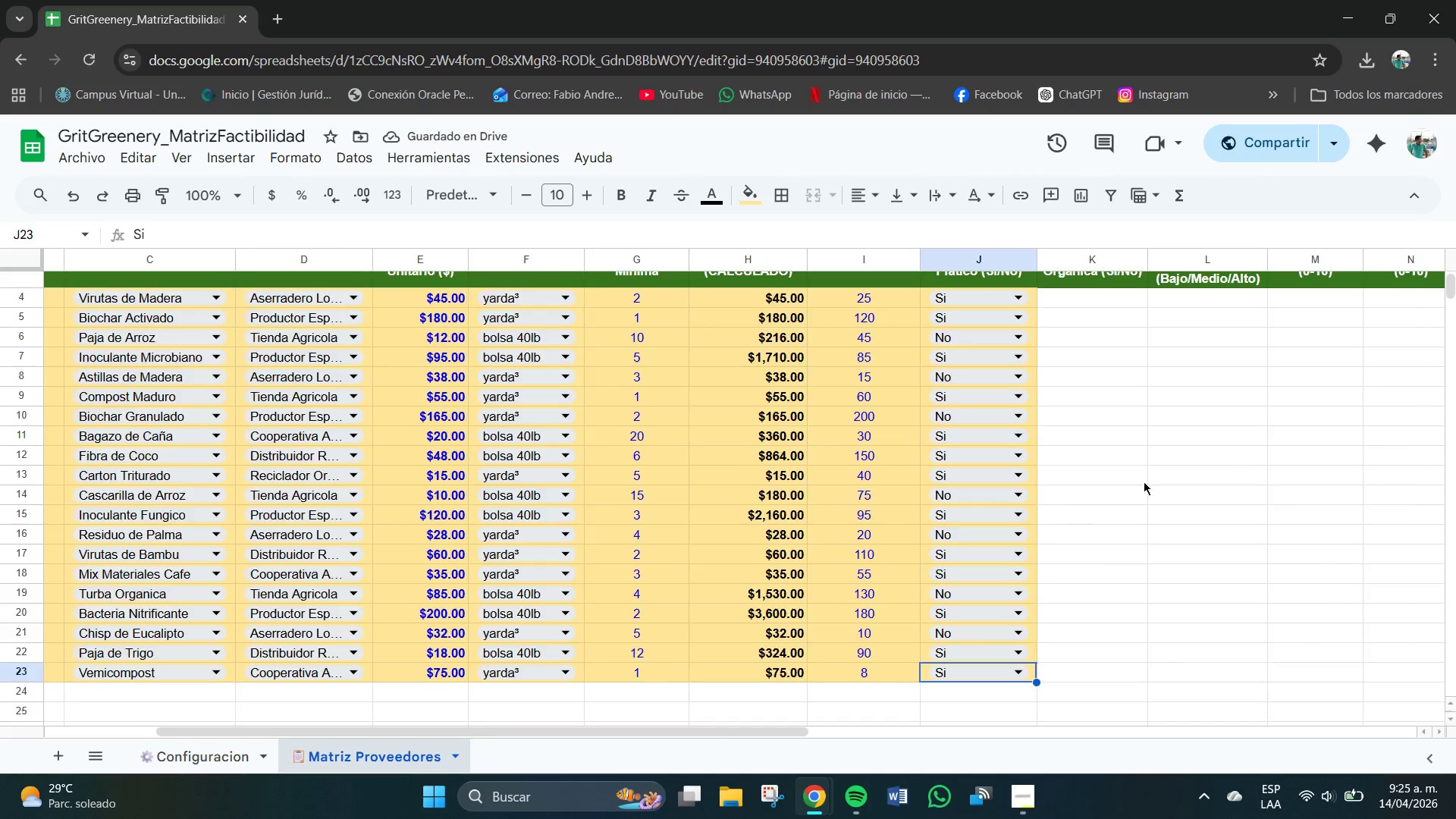 
scroll: coordinate [1136, 487], scroll_direction: up, amount: 1.0
 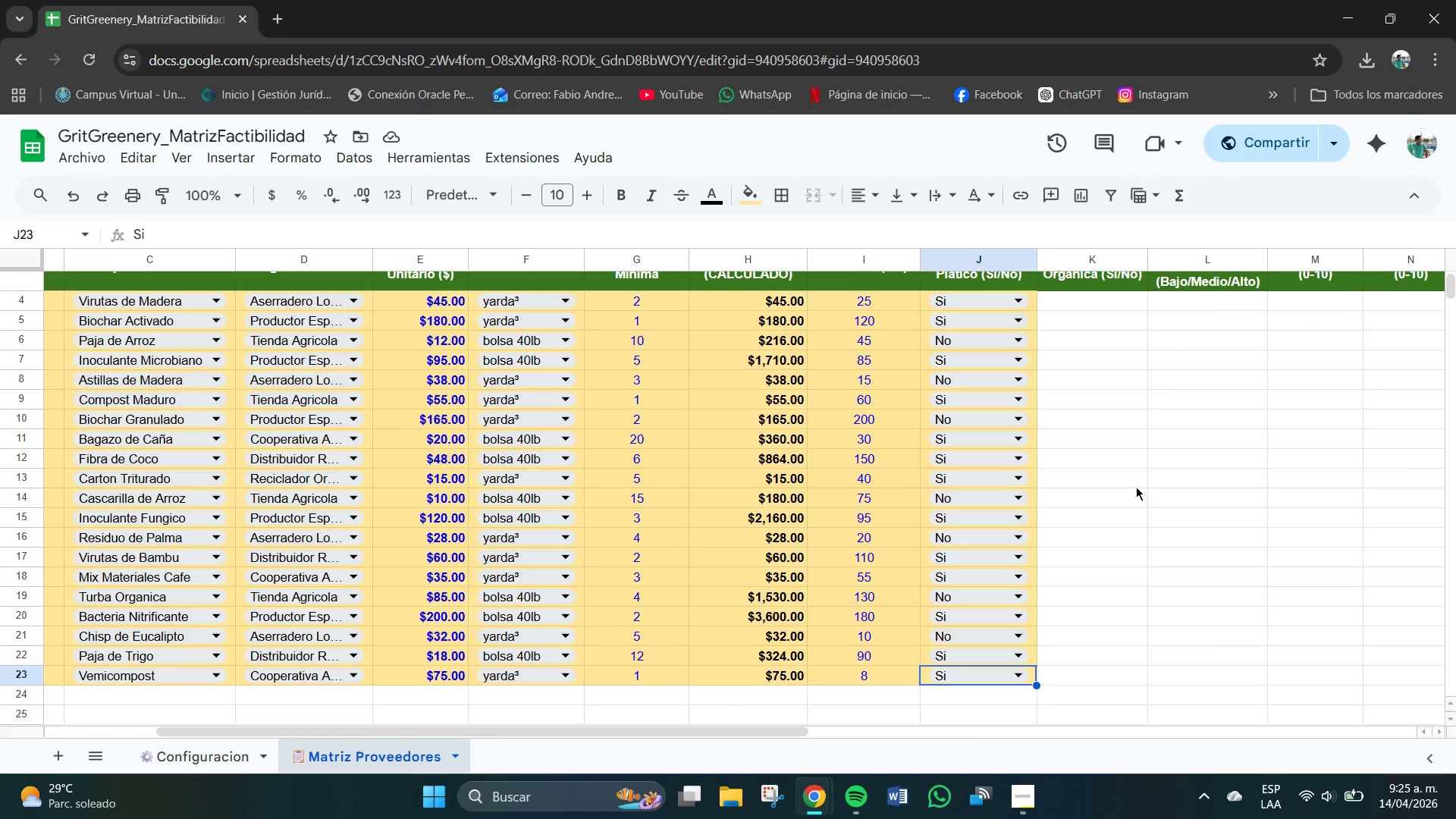 
wait(8.71)
 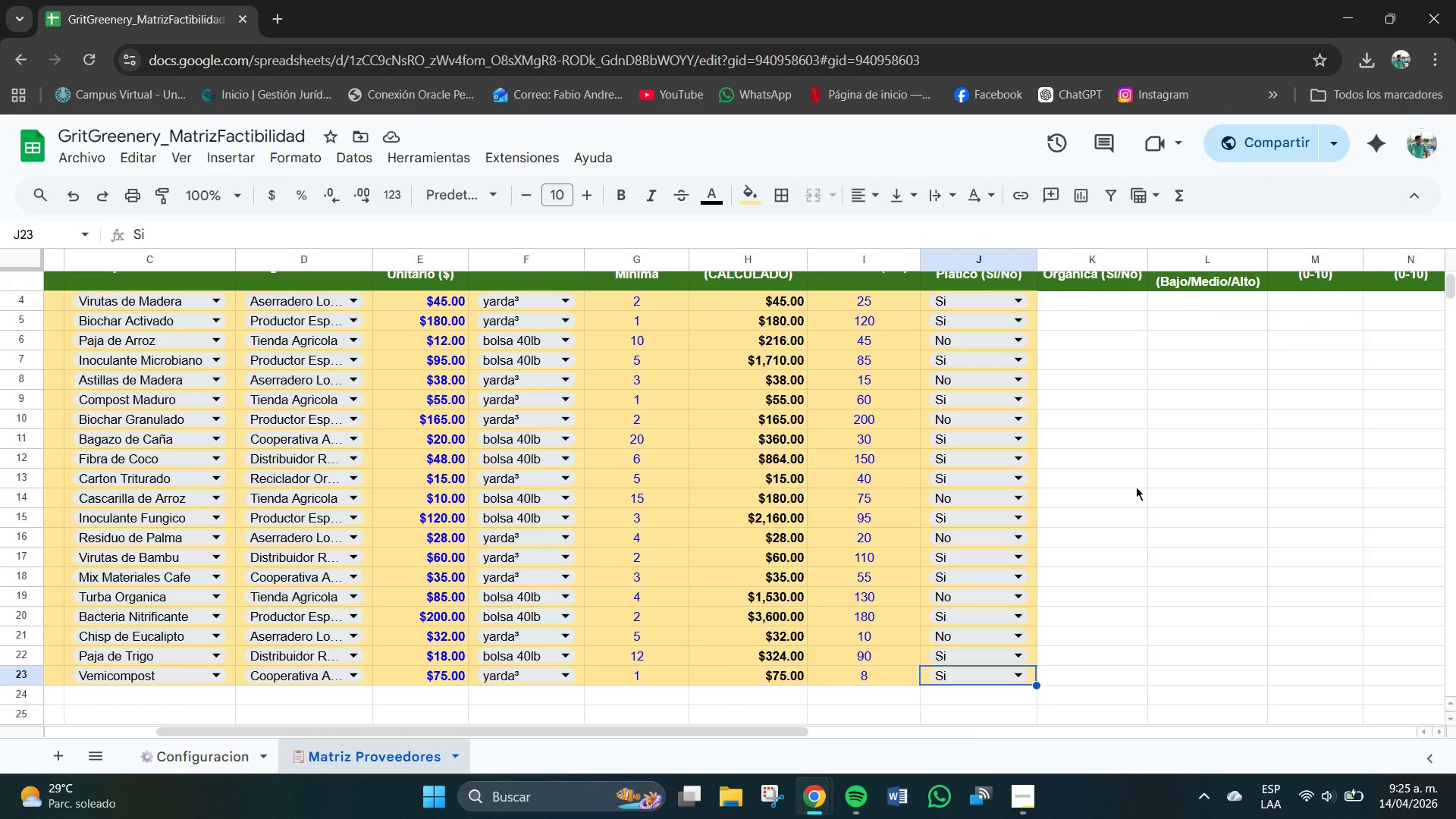 
left_click([996, 298])
 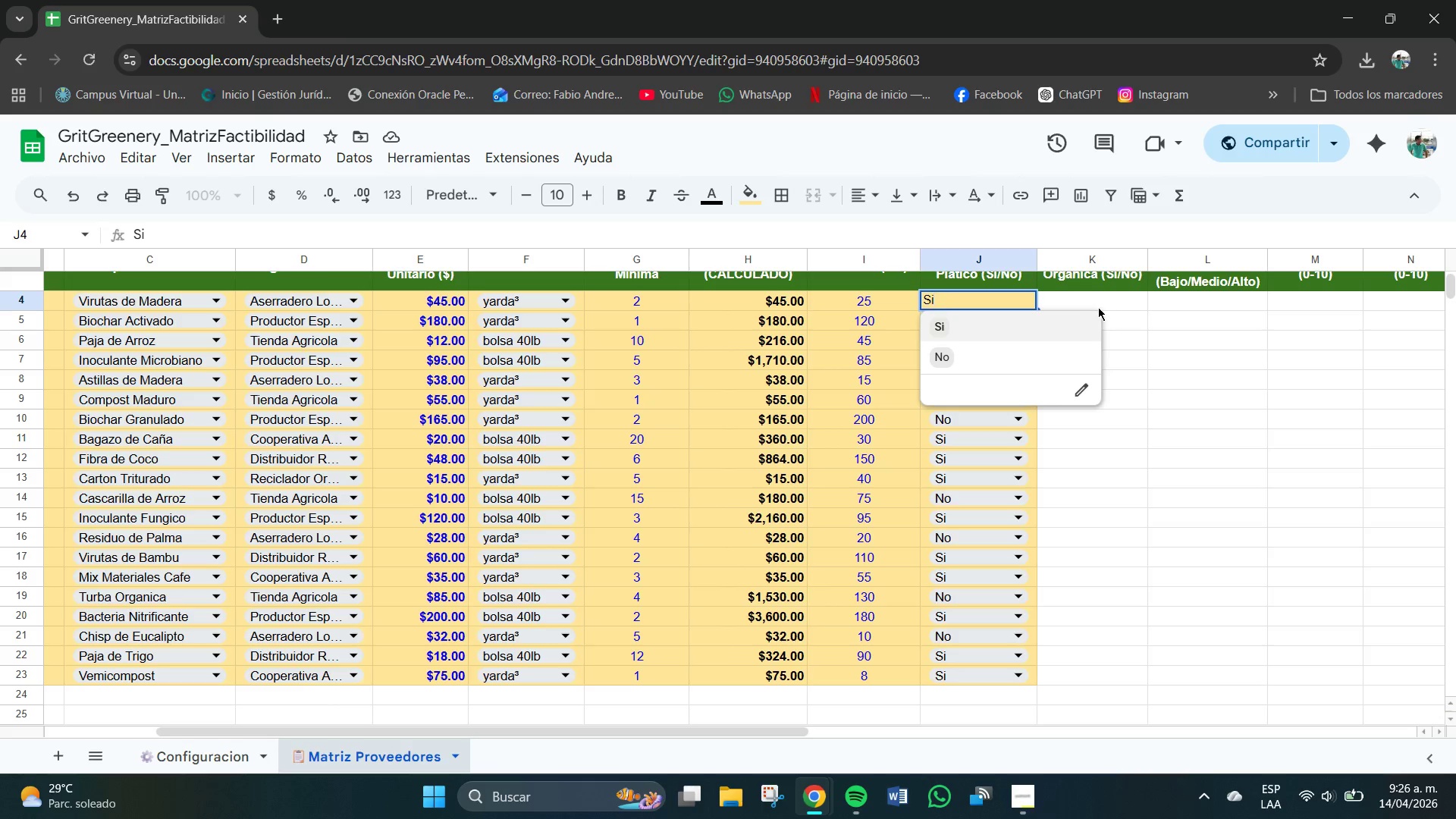 
left_click([1099, 307])
 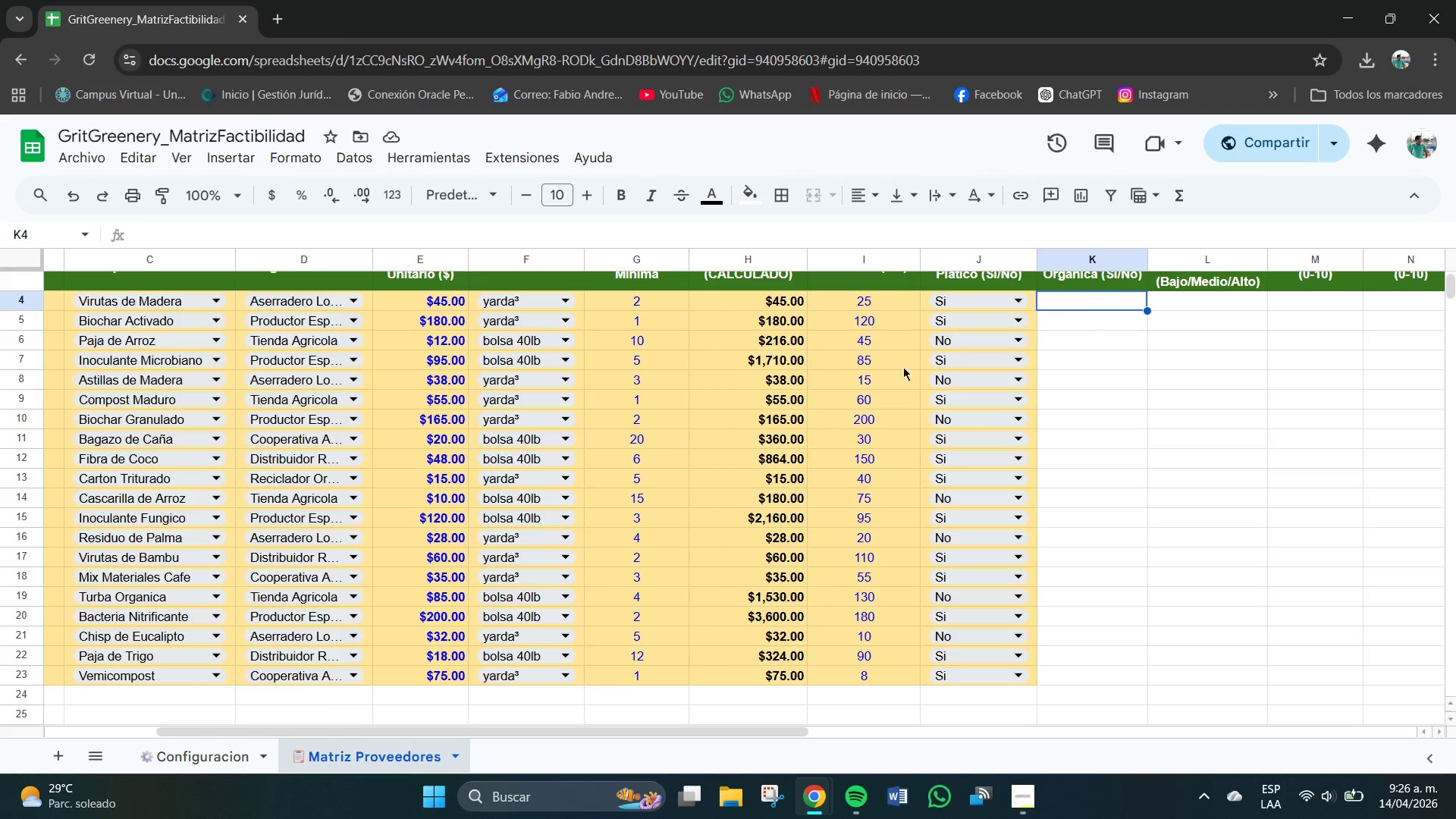 
left_click([990, 301])
 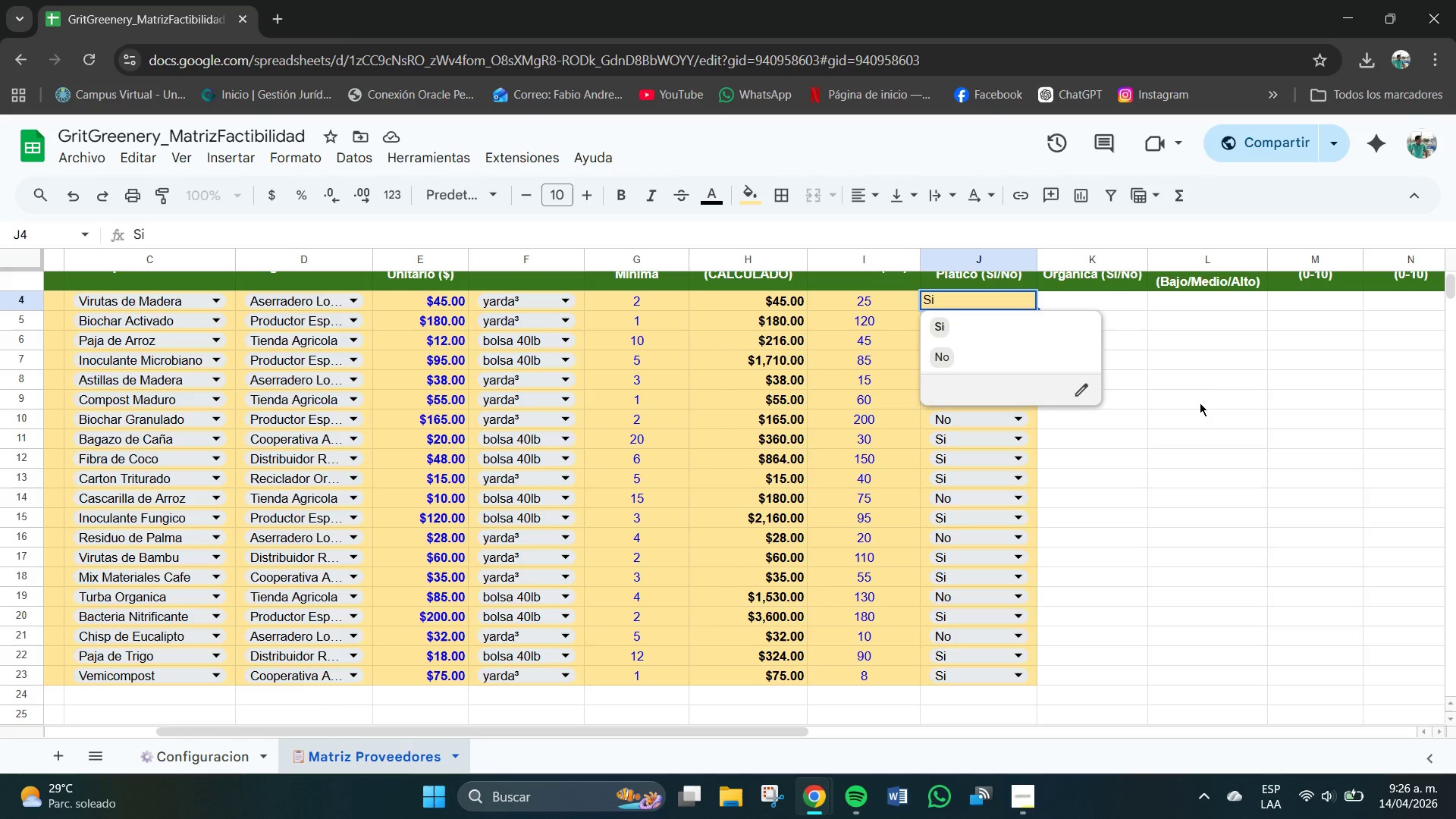 
left_click([1221, 397])
 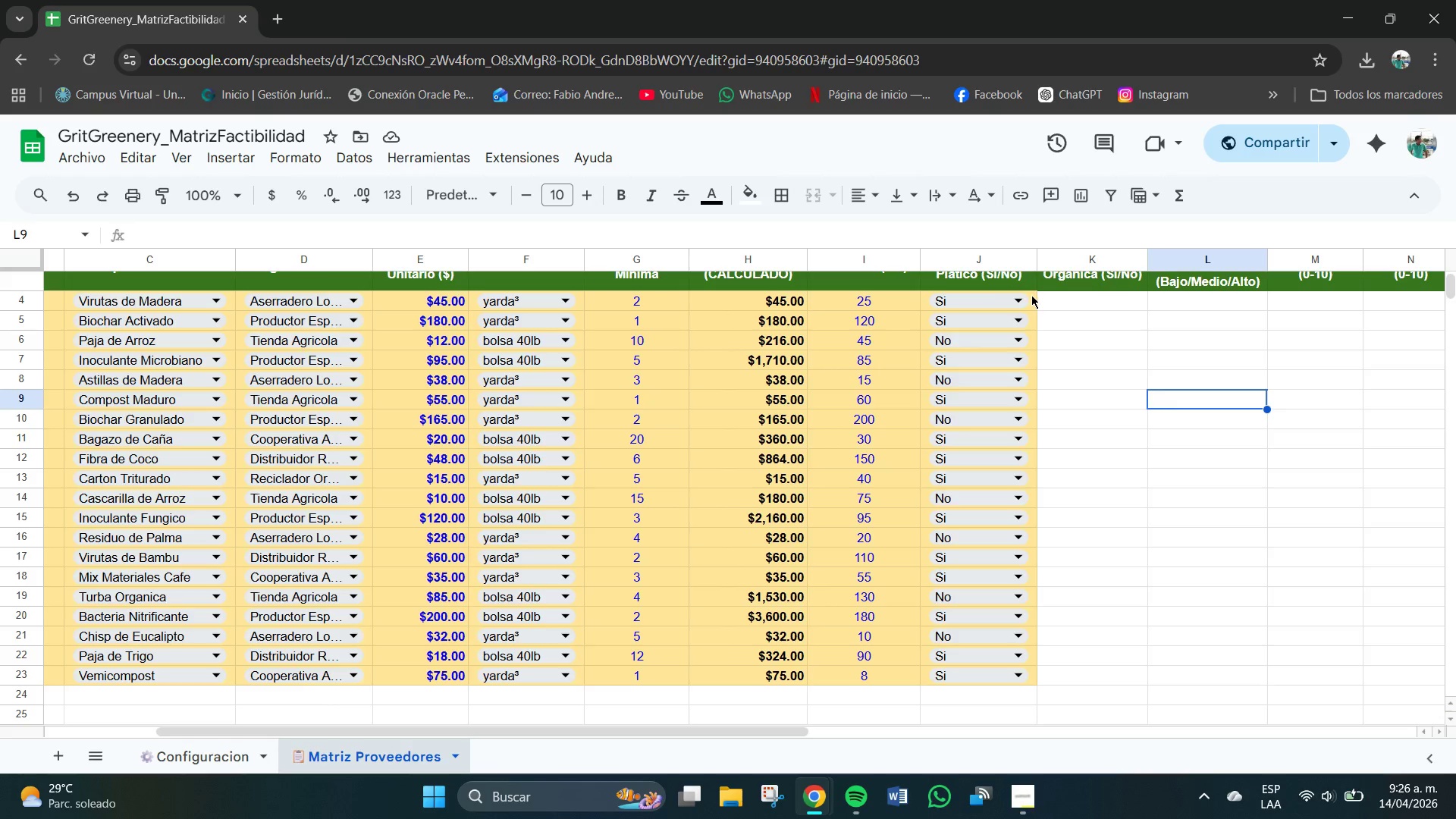 
left_click([1032, 295])
 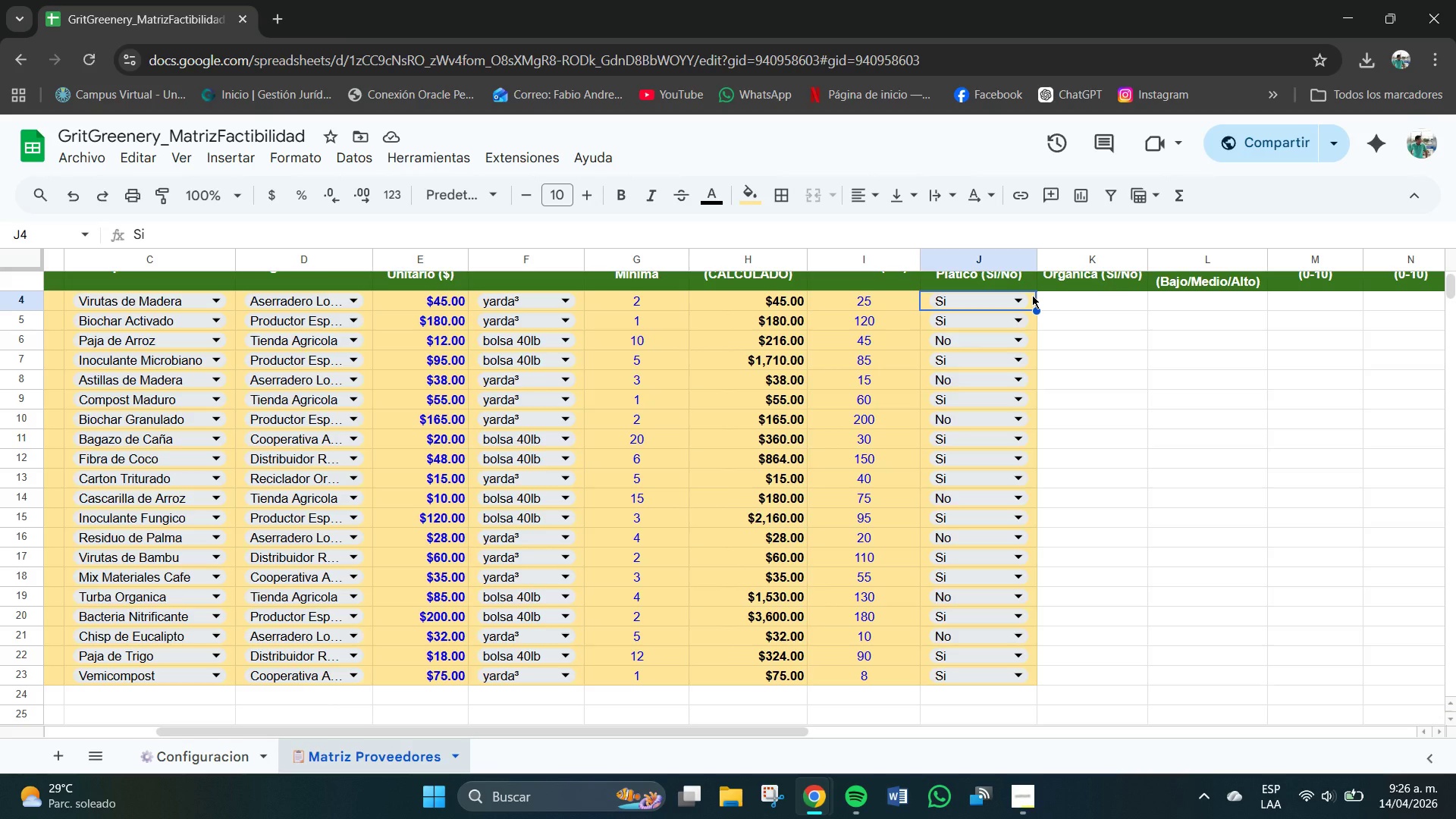 
key(Control+C)
 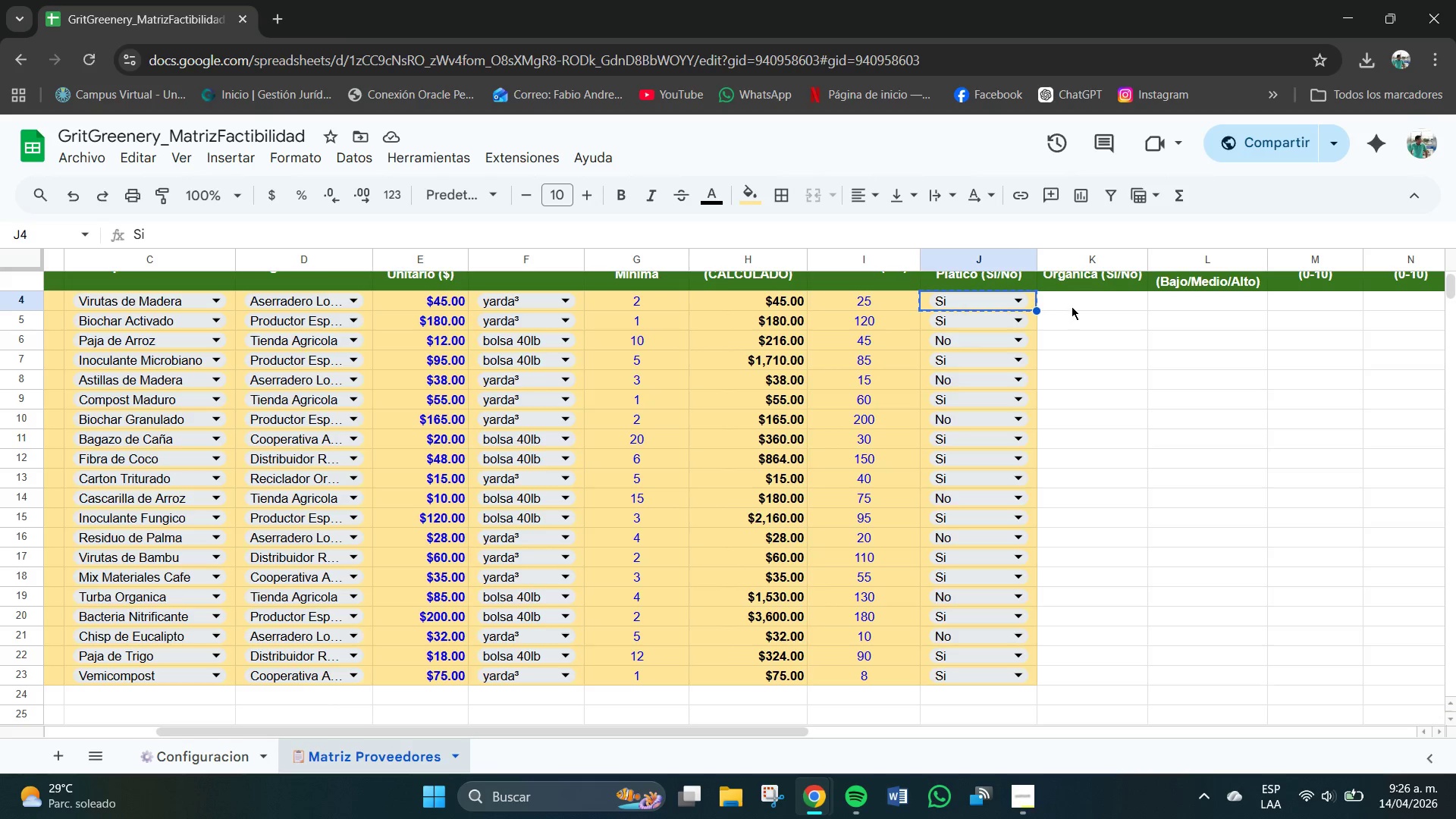 
key(Control+V)
 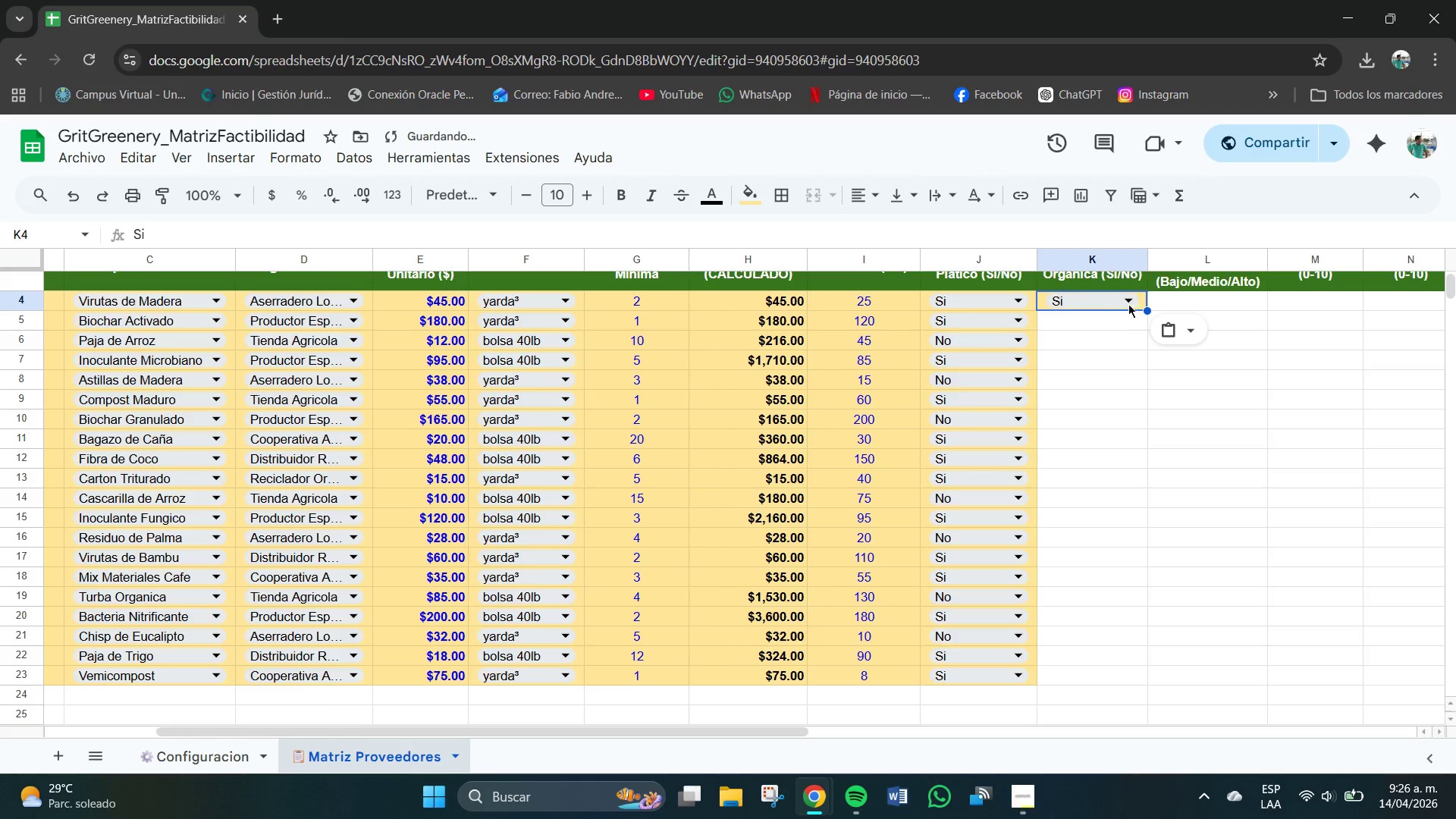 
left_click([1125, 300])
 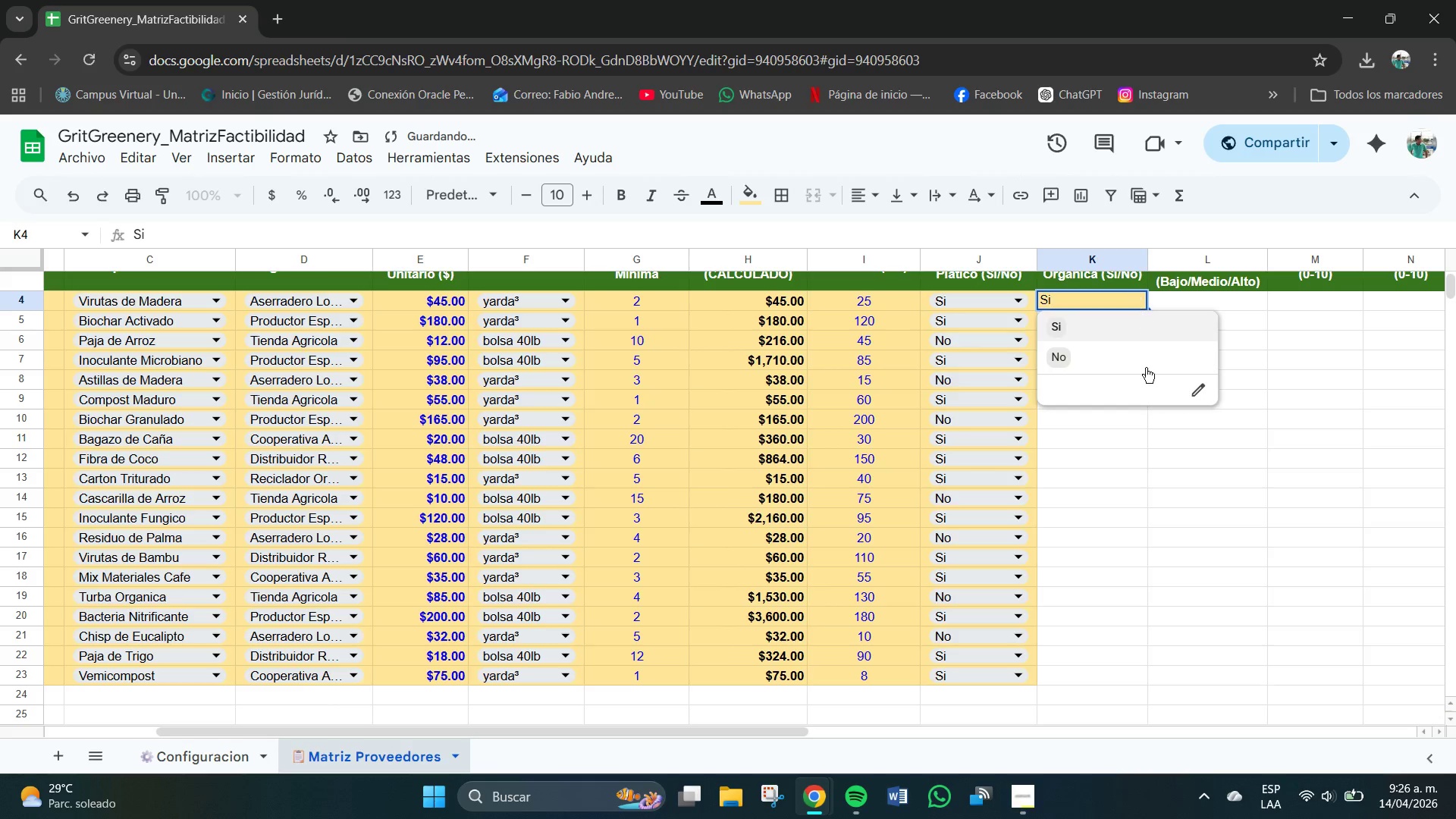 
left_click([1131, 504])
 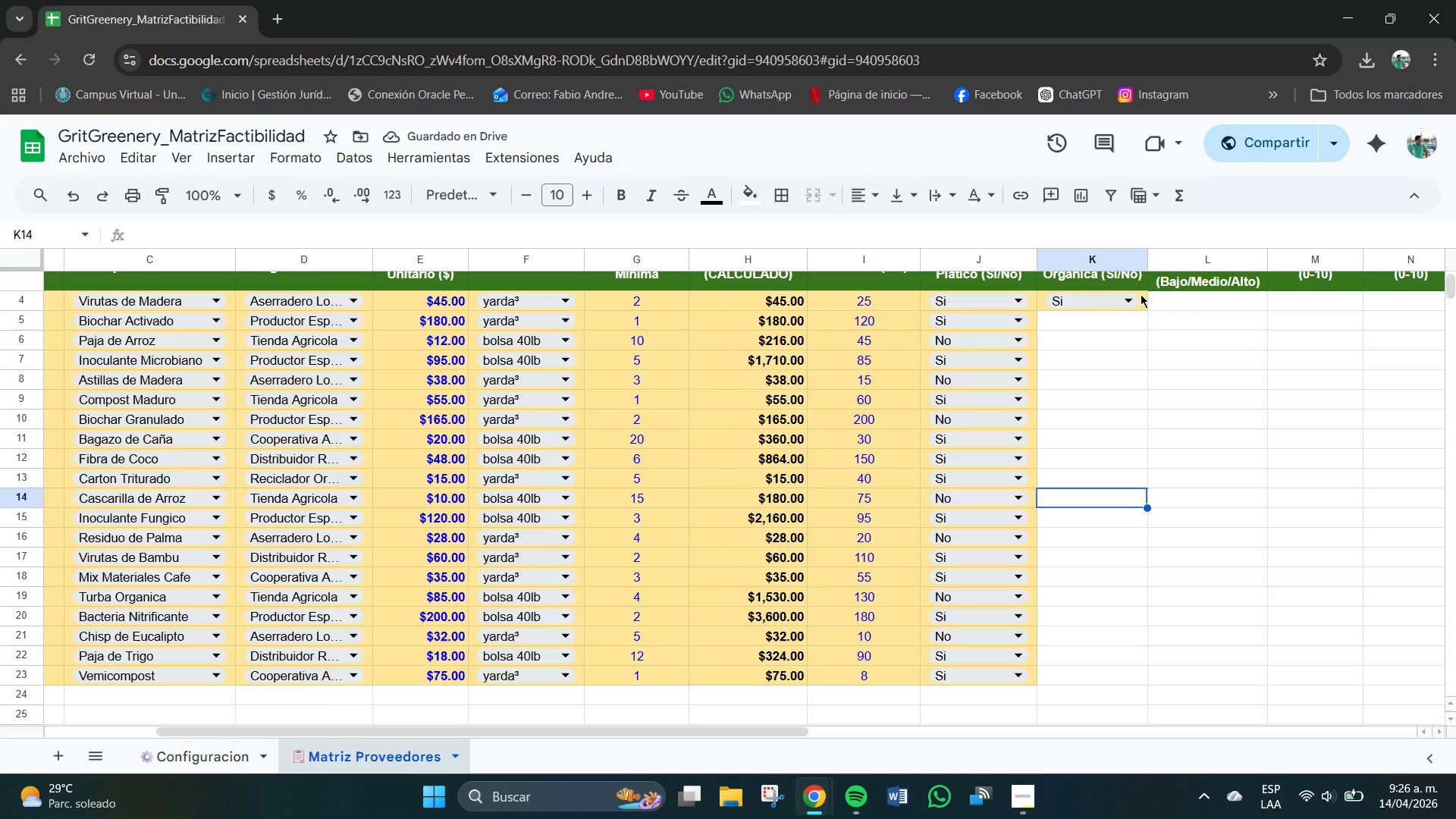 
left_click([1141, 294])
 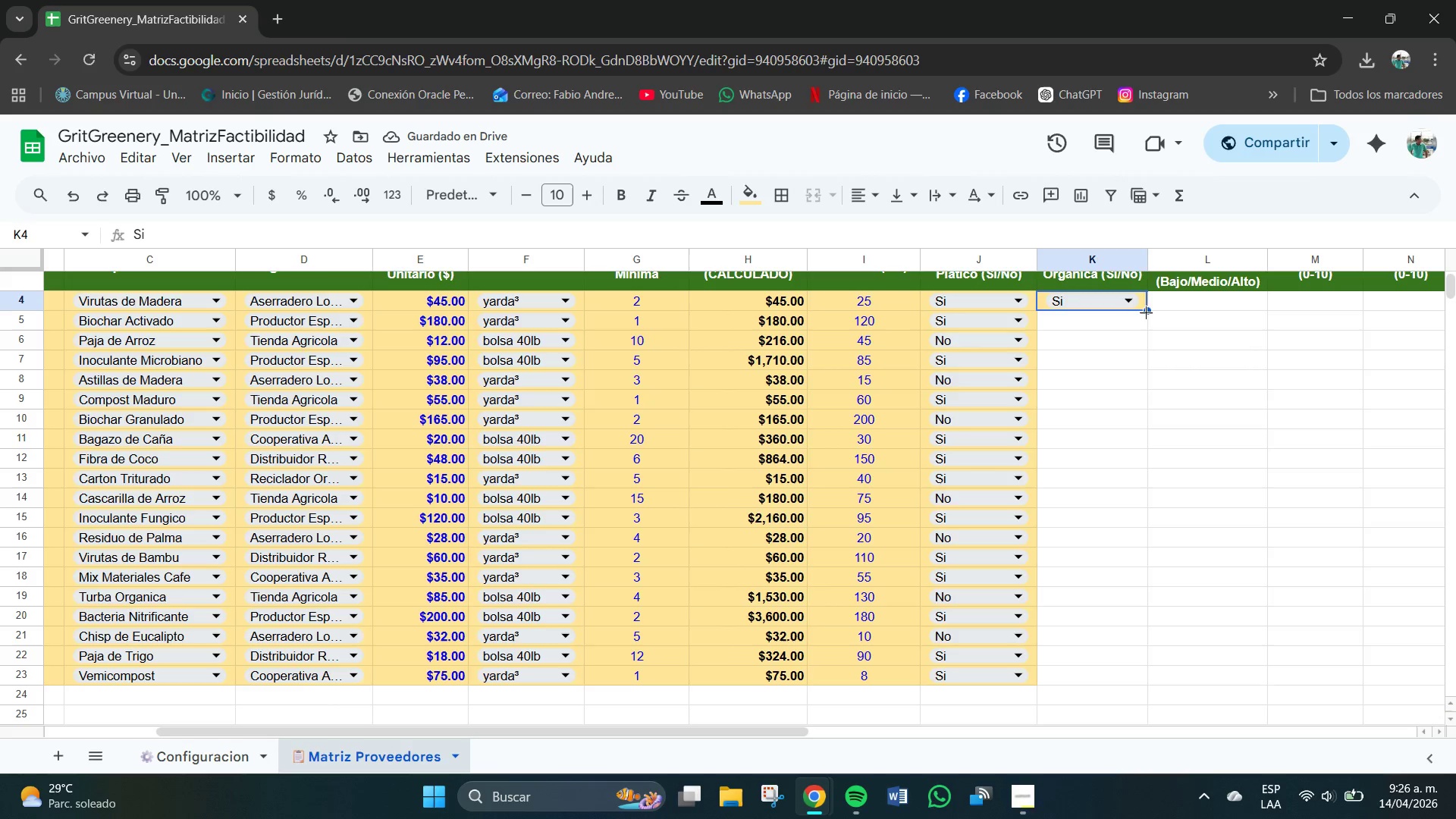 
left_click_drag(start_coordinate=[1148, 312], to_coordinate=[1150, 667])
 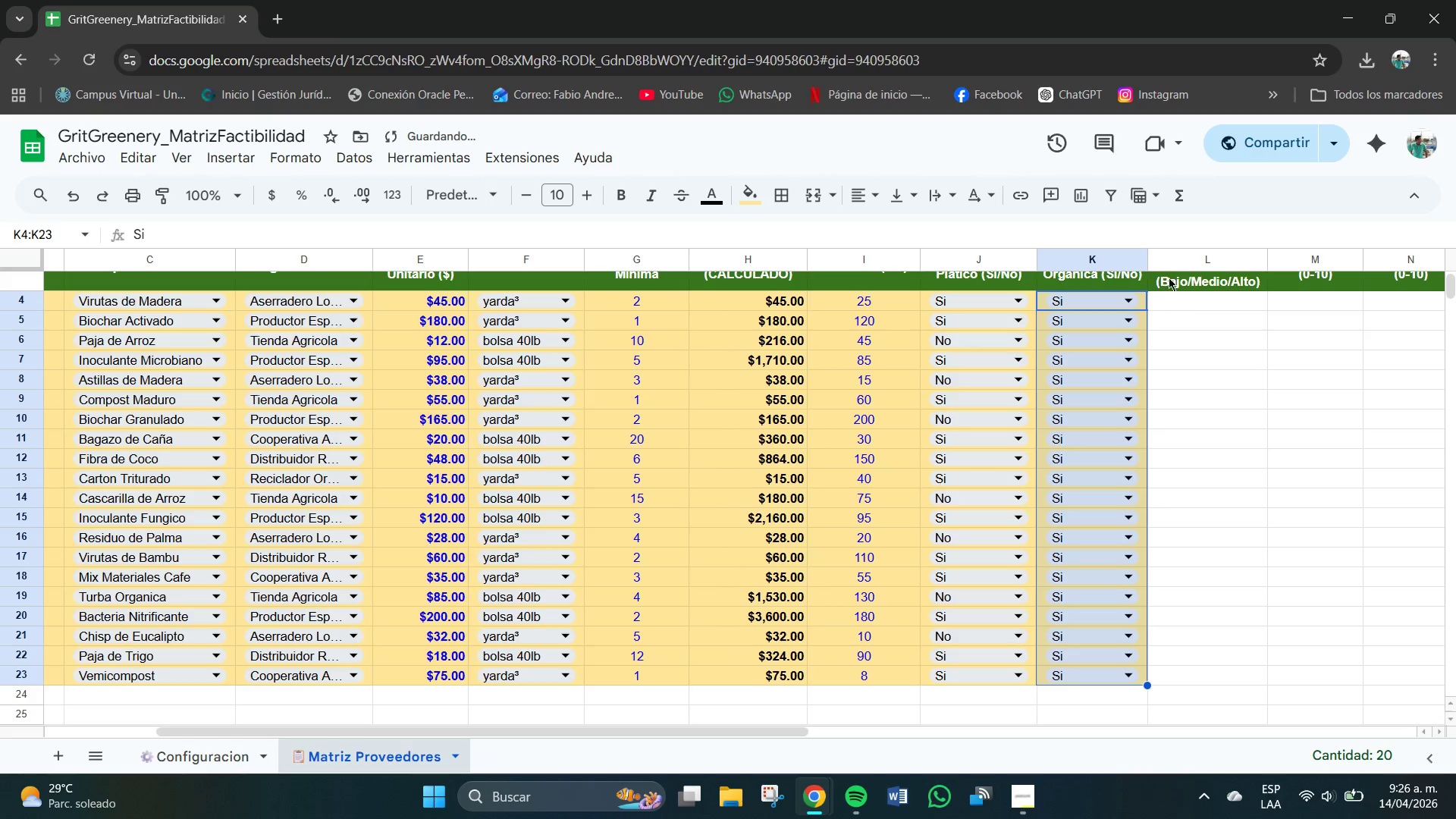 
left_click([1172, 348])
 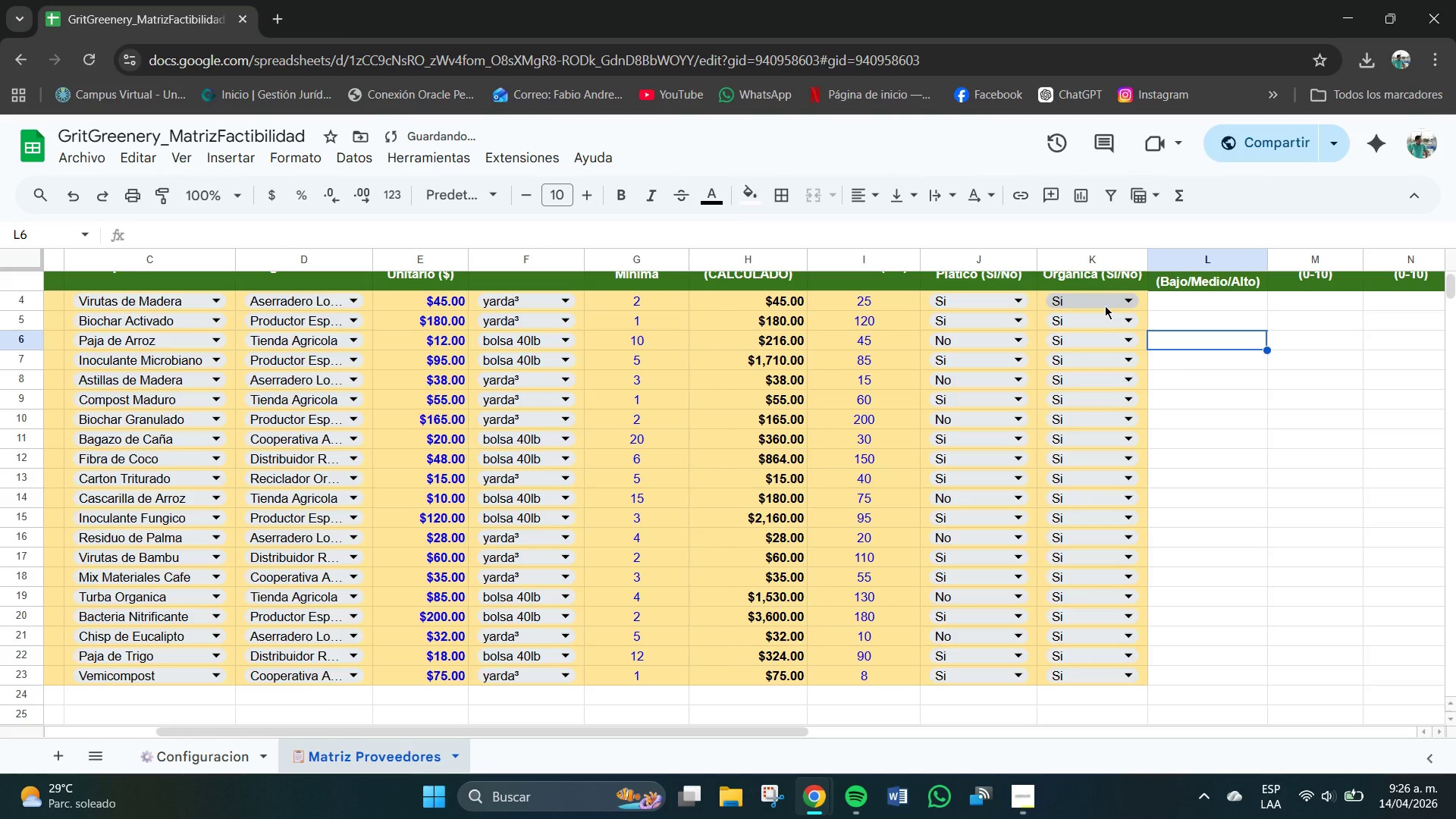 
right_click([1105, 306])
 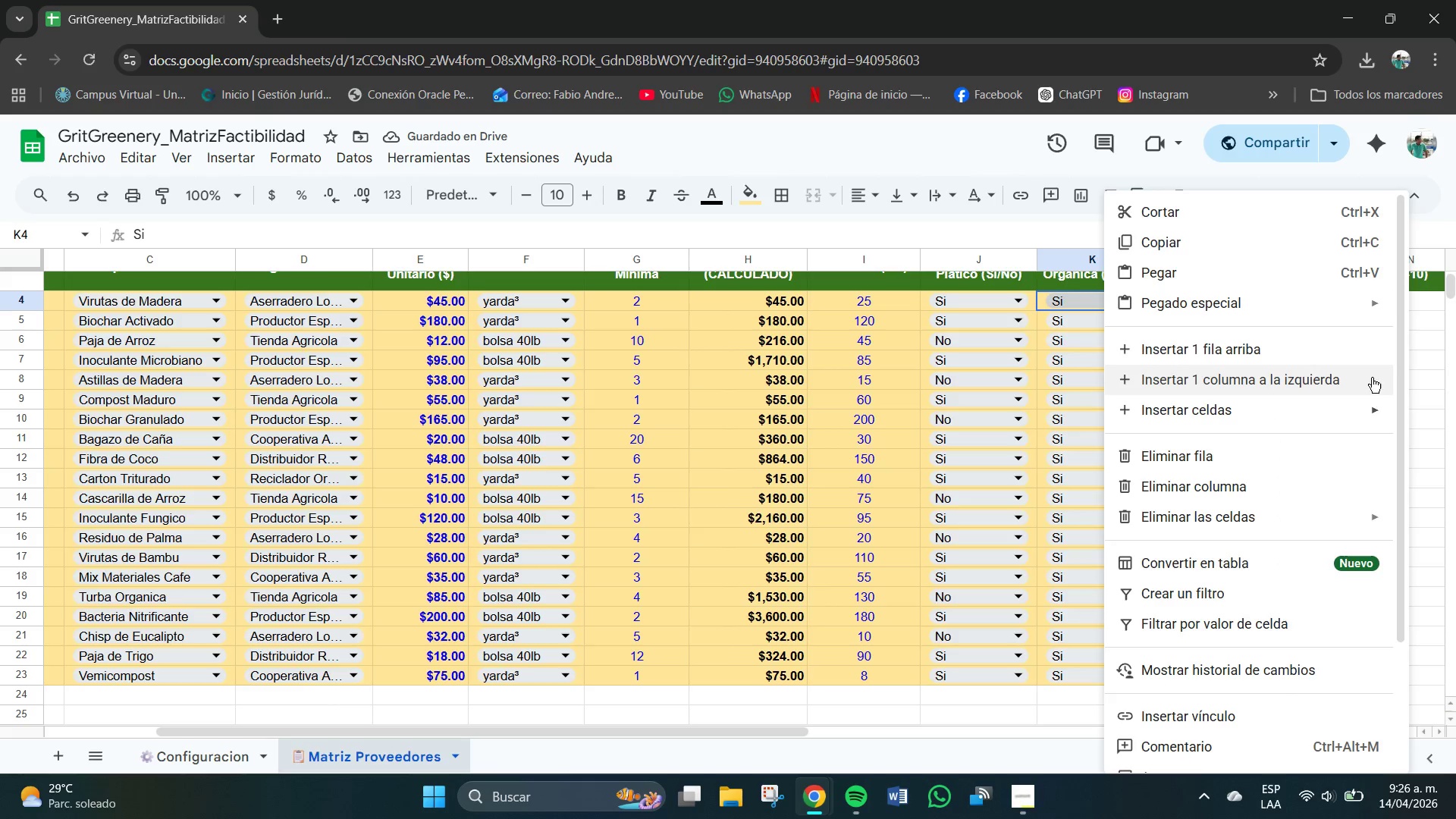 
left_click([1425, 340])
 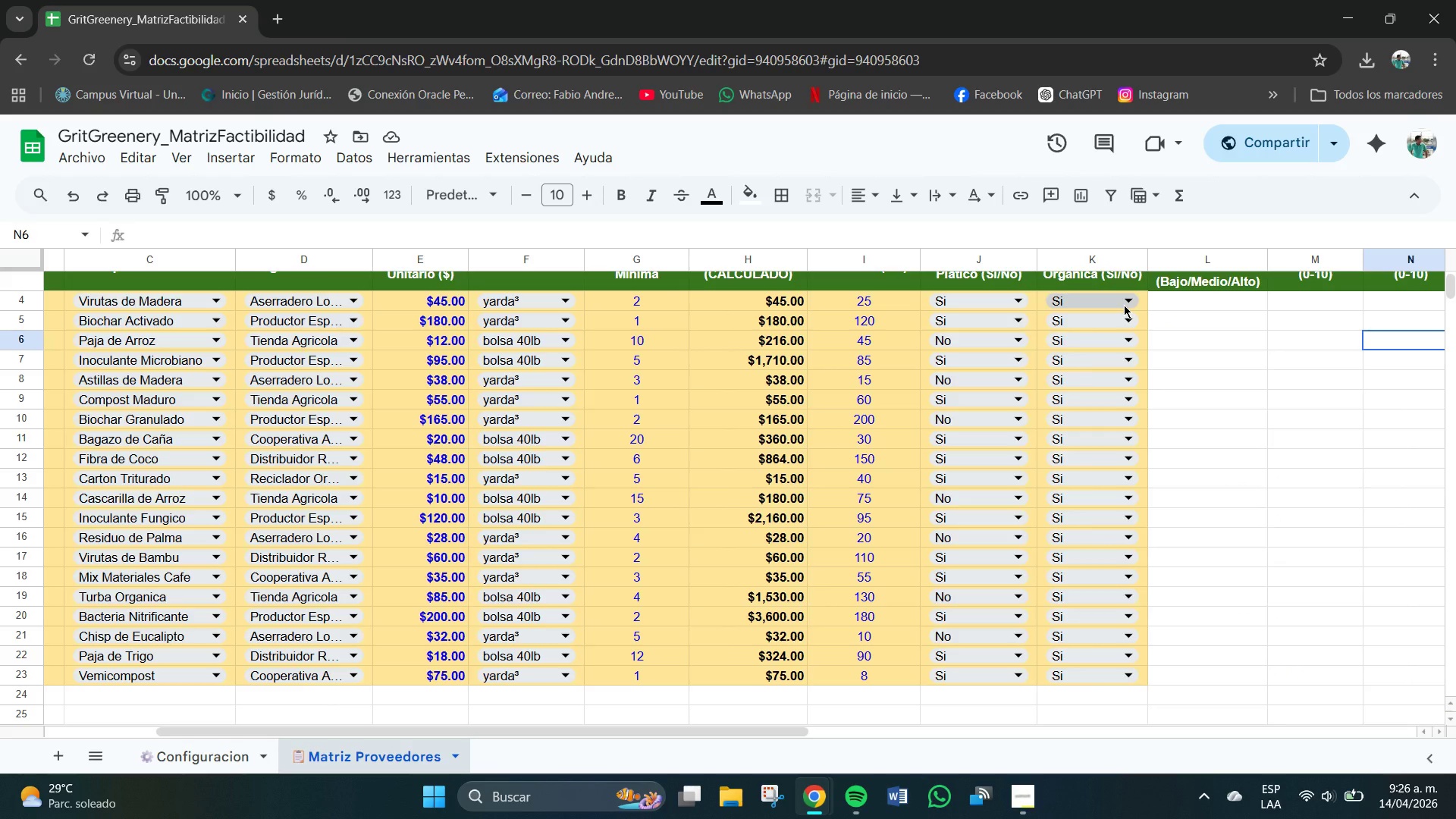 
scroll: coordinate [1124, 308], scroll_direction: up, amount: 1.0
 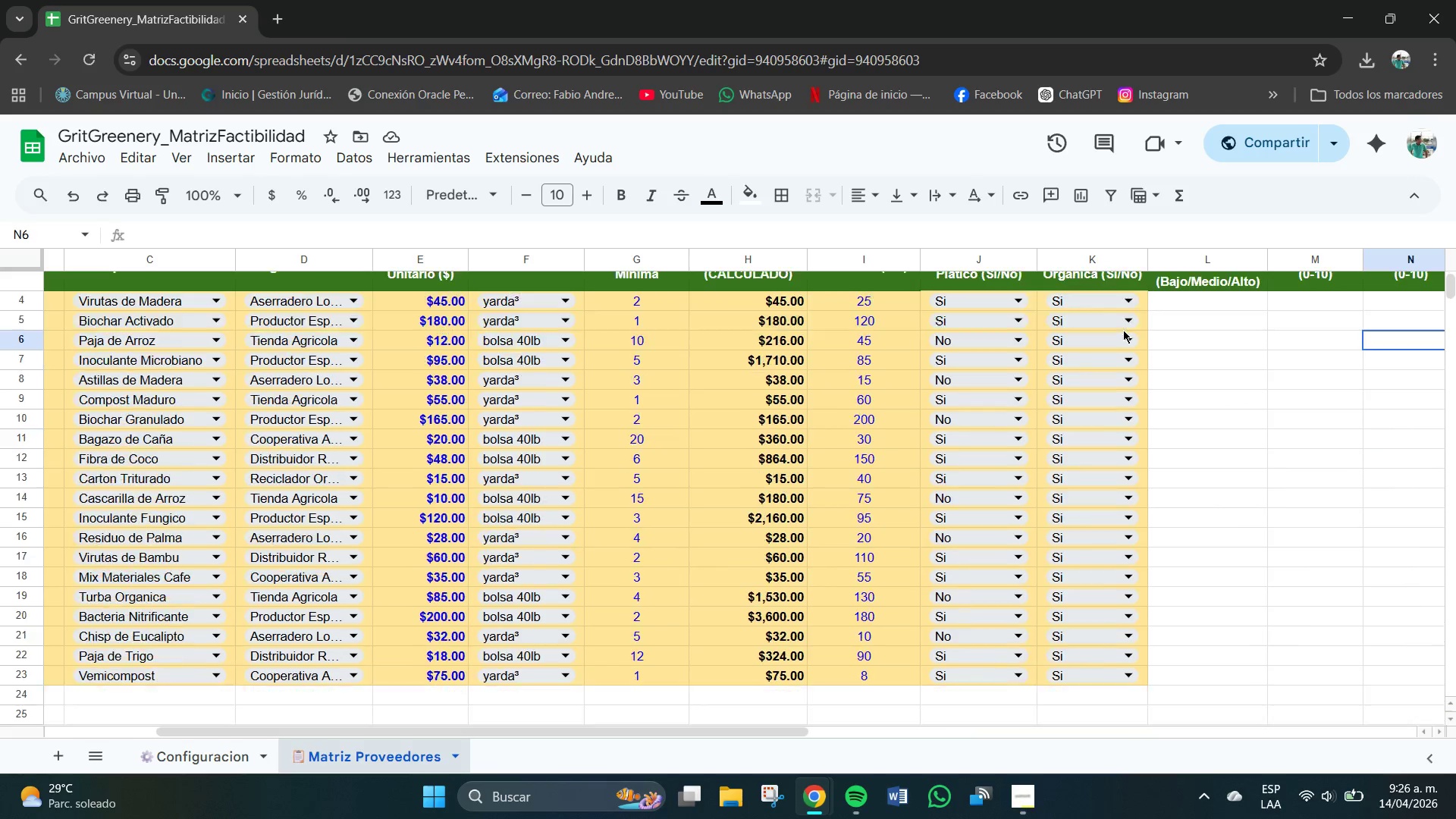 
scroll: coordinate [1123, 330], scroll_direction: down, amount: 1.0
 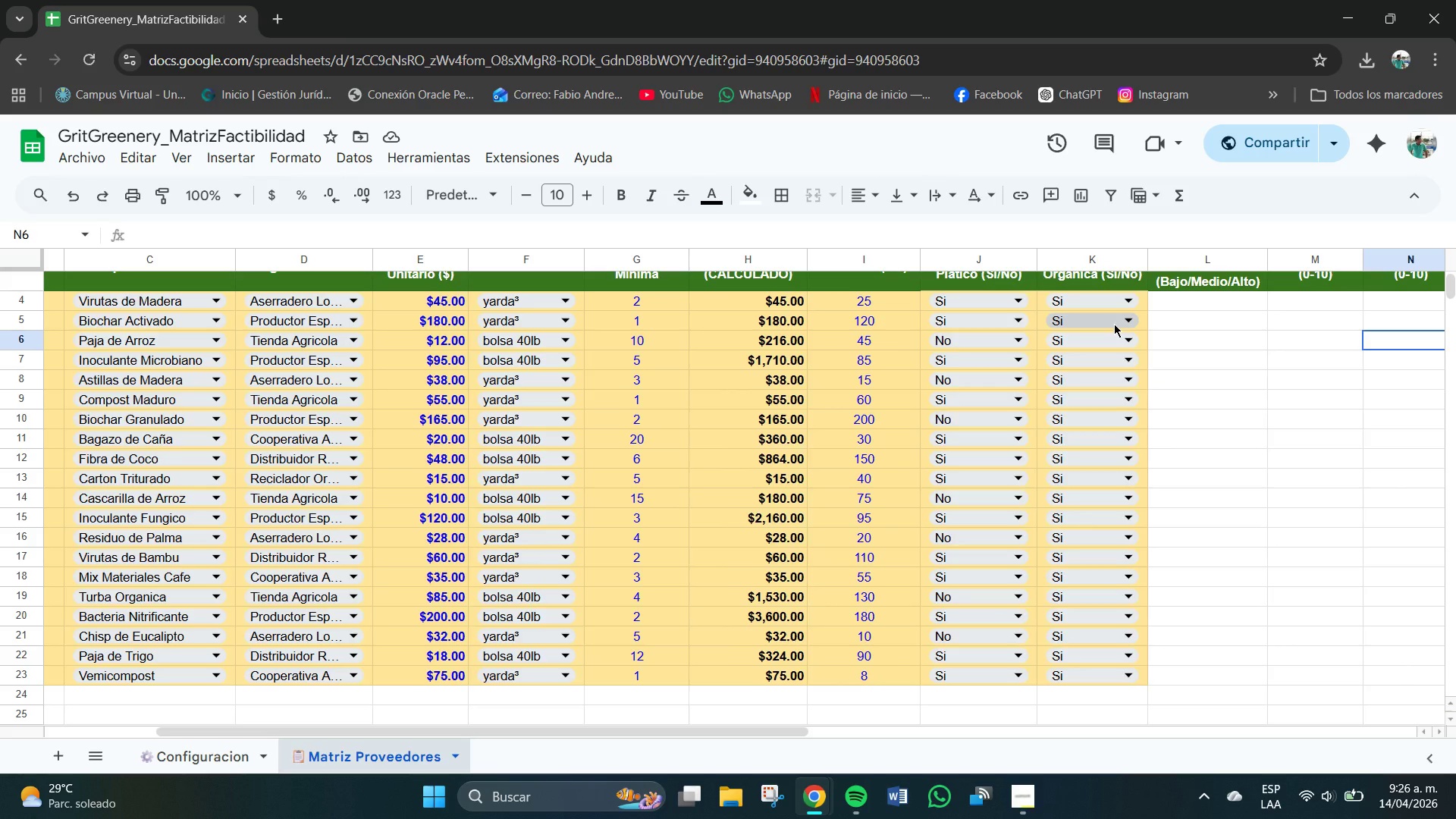 
left_click([1097, 299])
 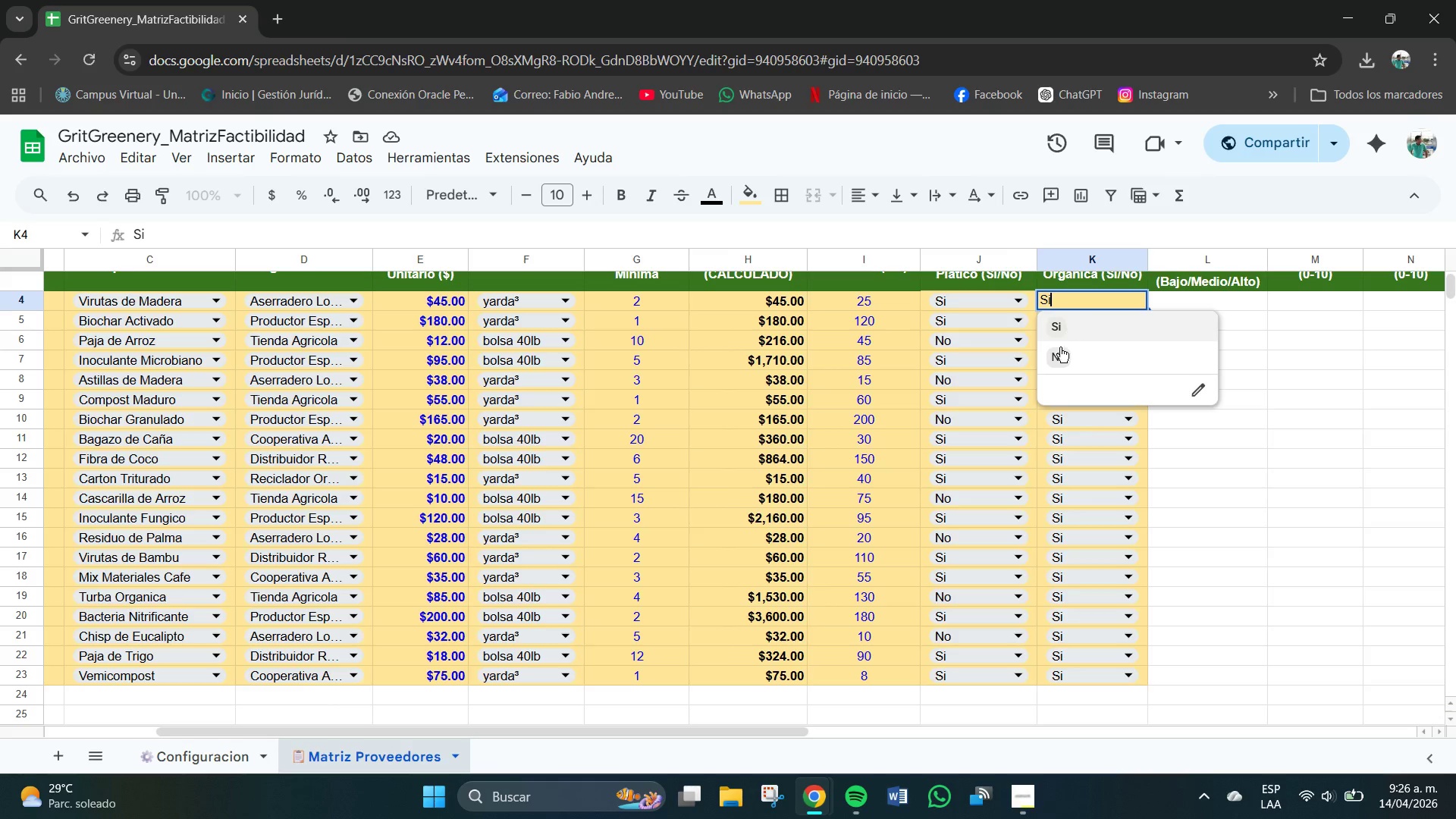 
left_click([1058, 357])
 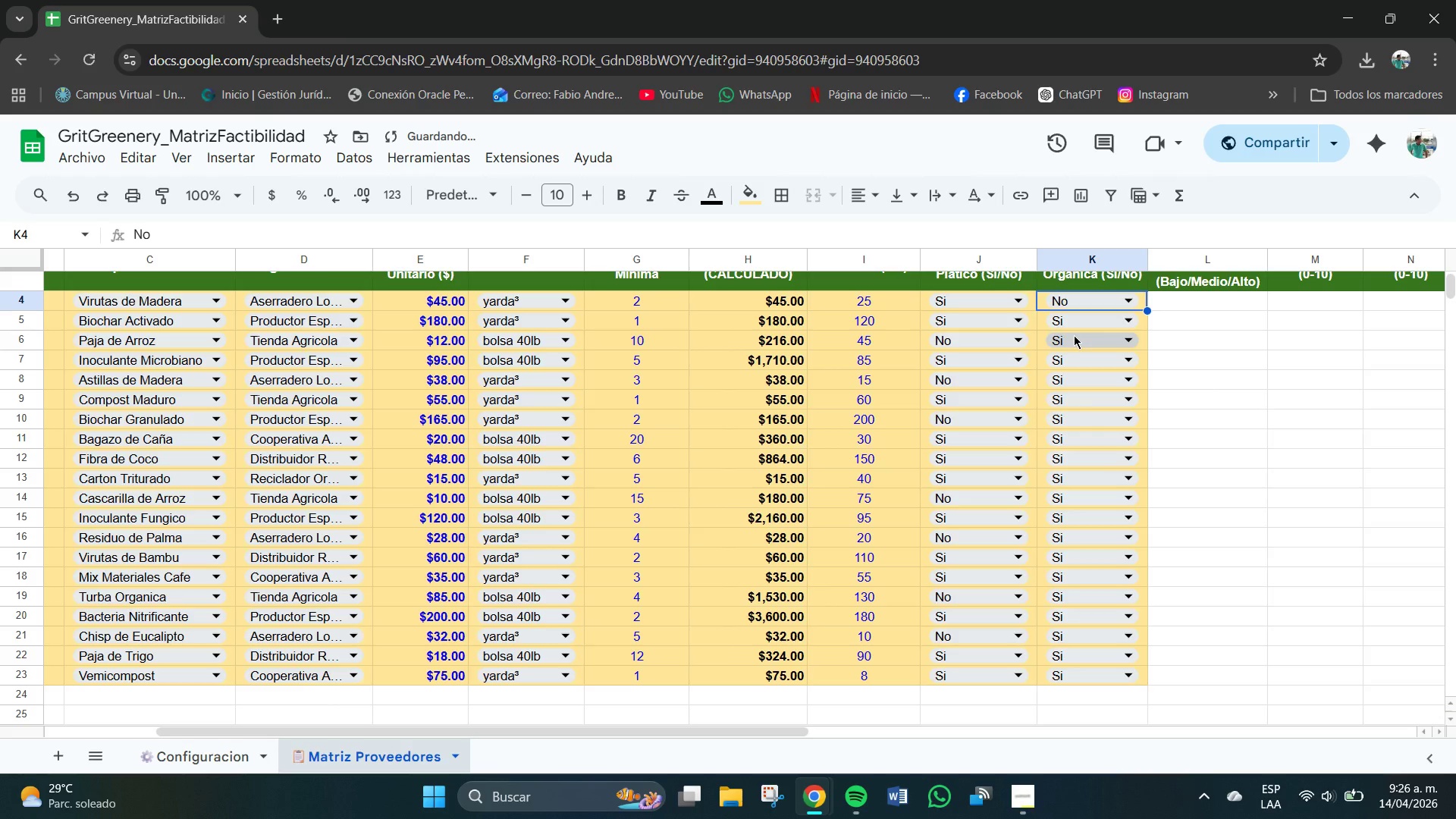 
left_click([1074, 342])
 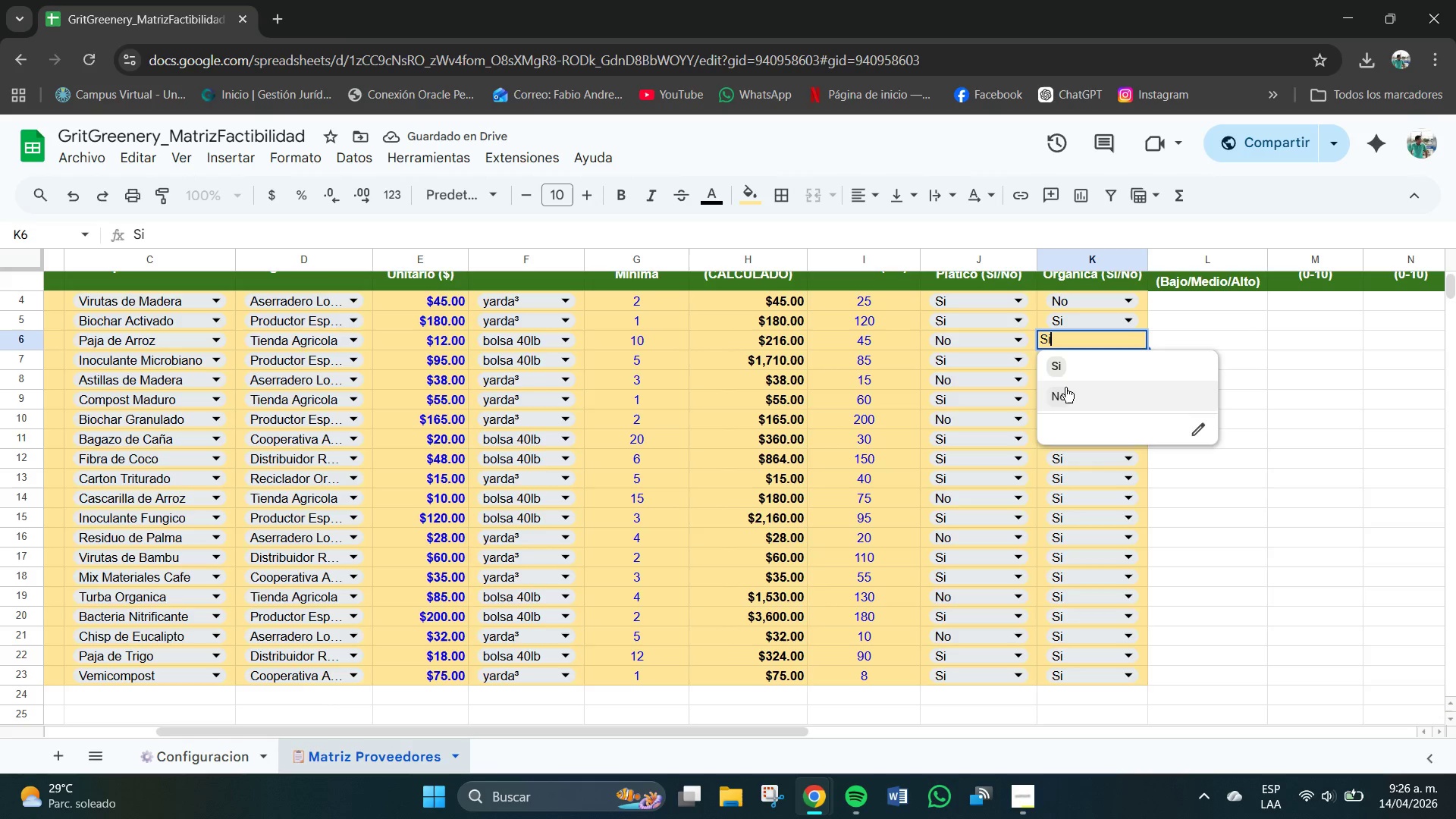 
mouse_move([1082, 377])
 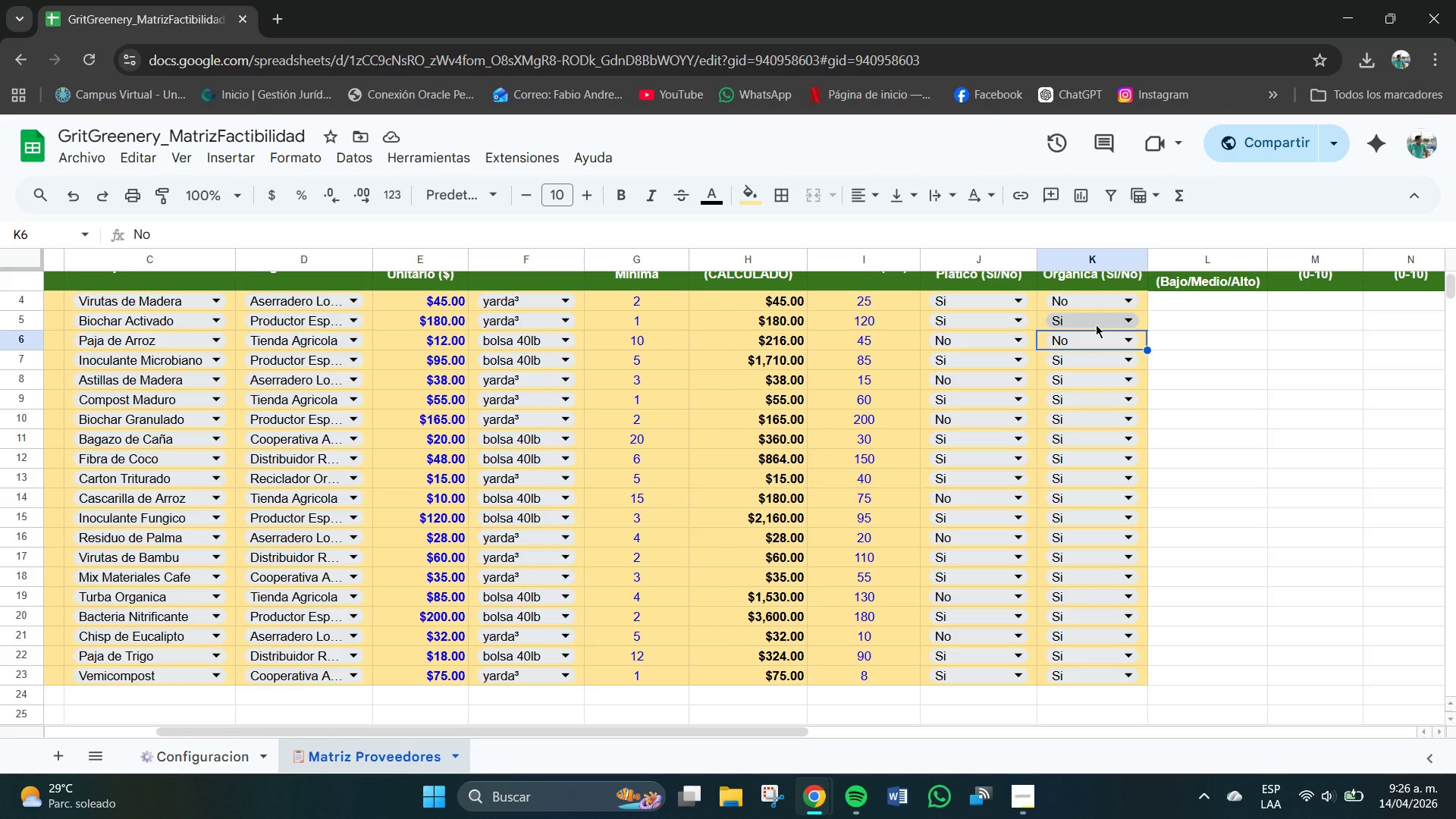 
wait(15.36)
 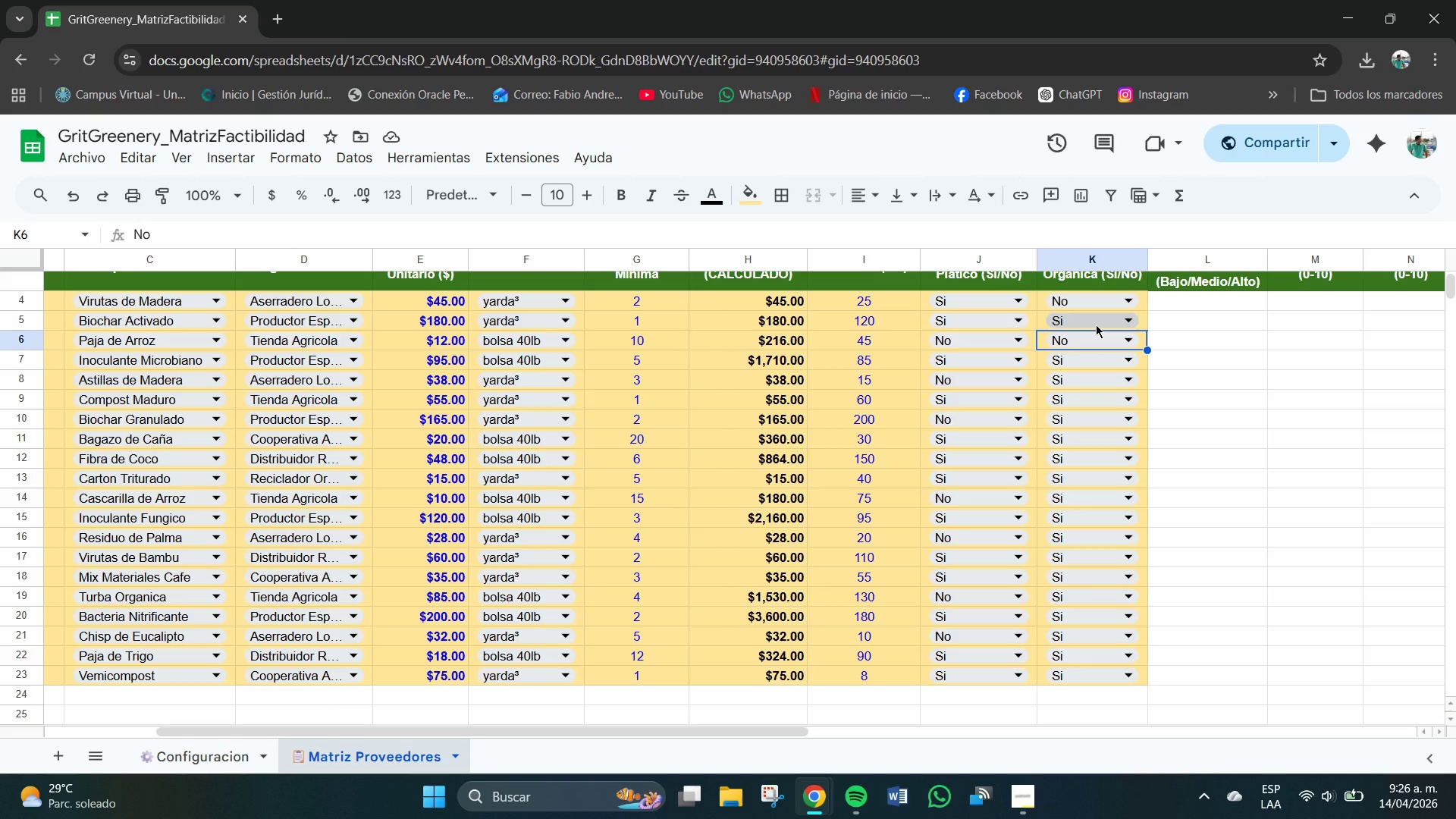 
left_click([1084, 362])
 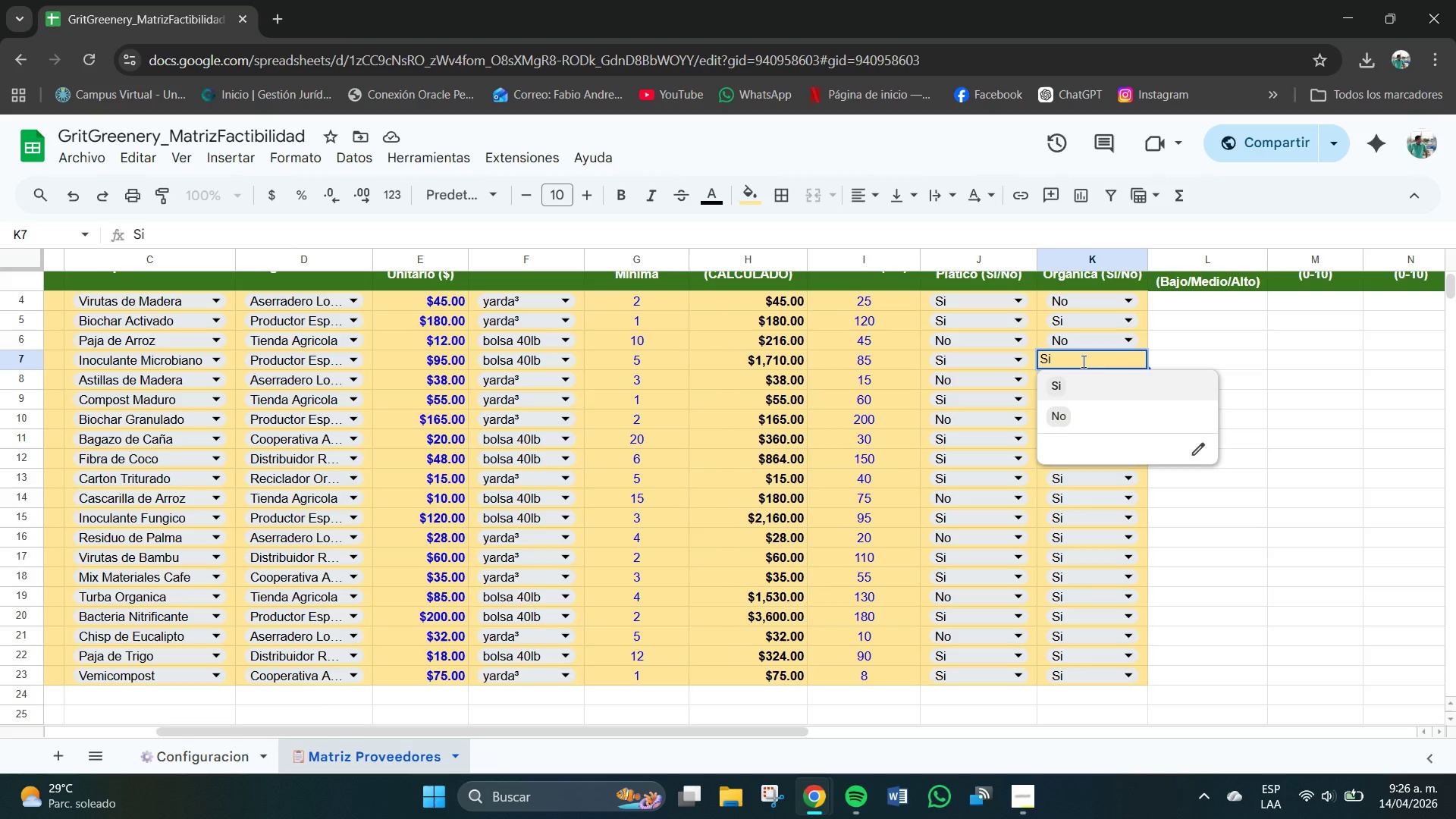 
left_click([1084, 362])
 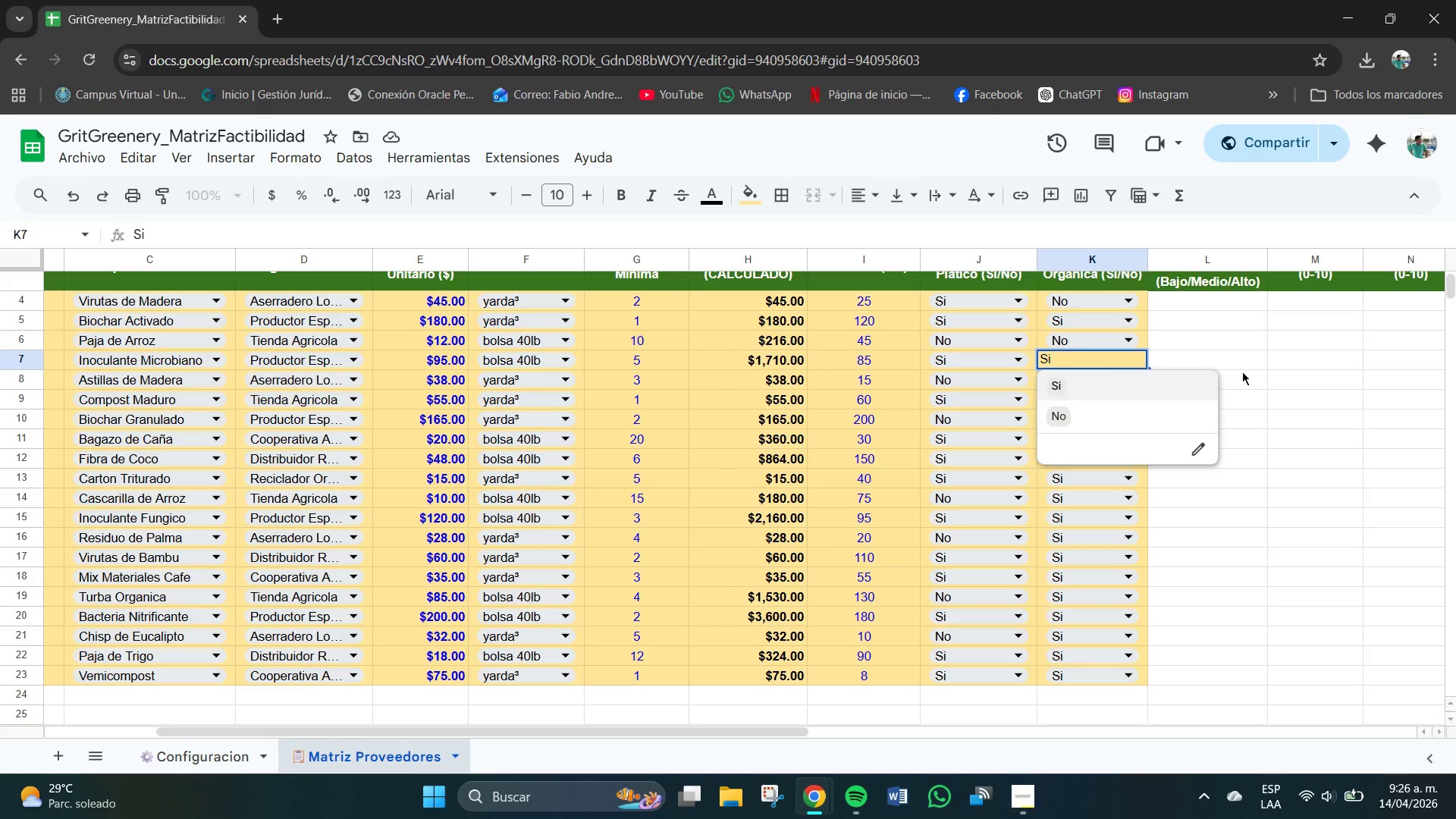 
left_click([1257, 372])
 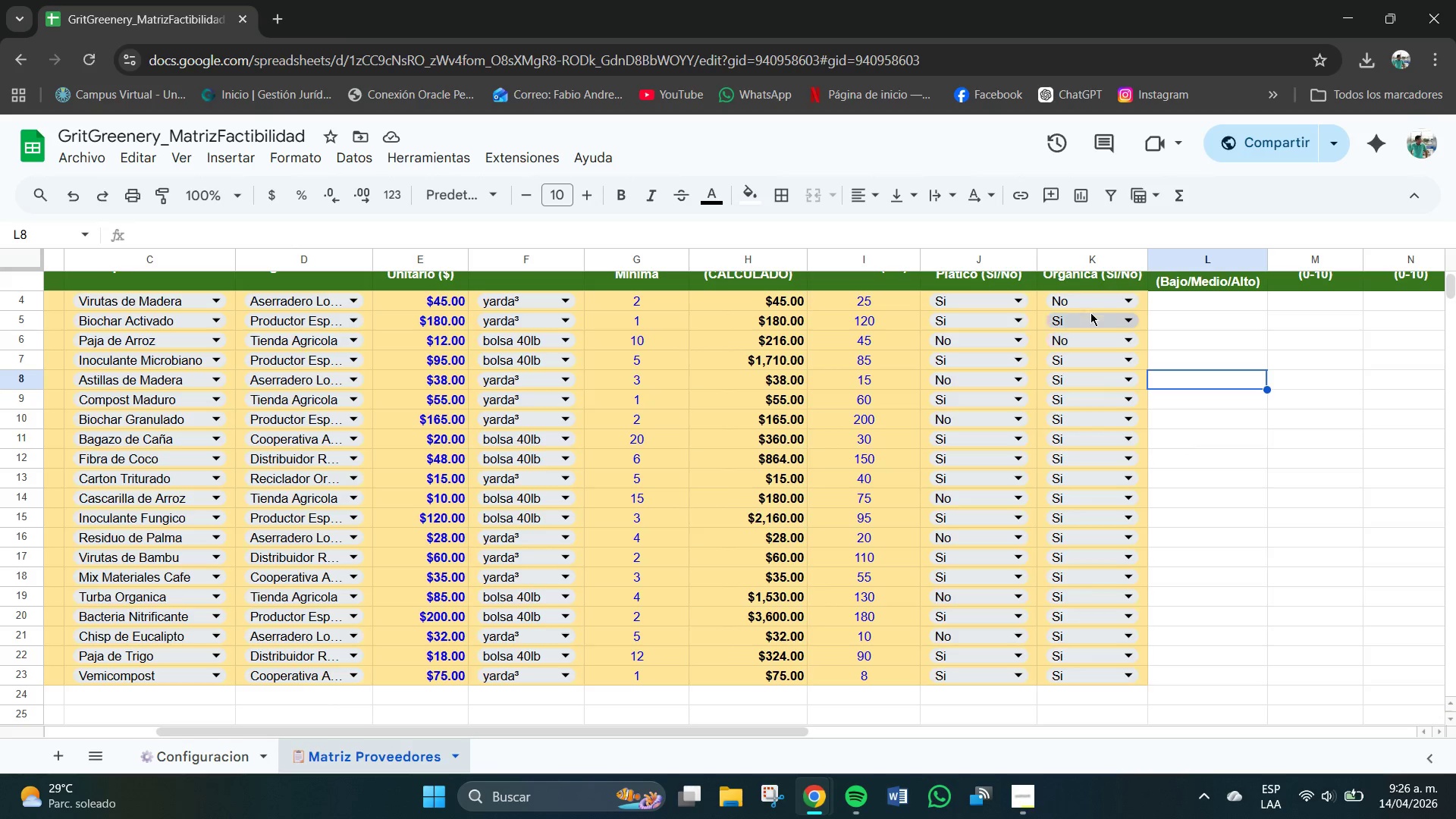 
wait(6.88)
 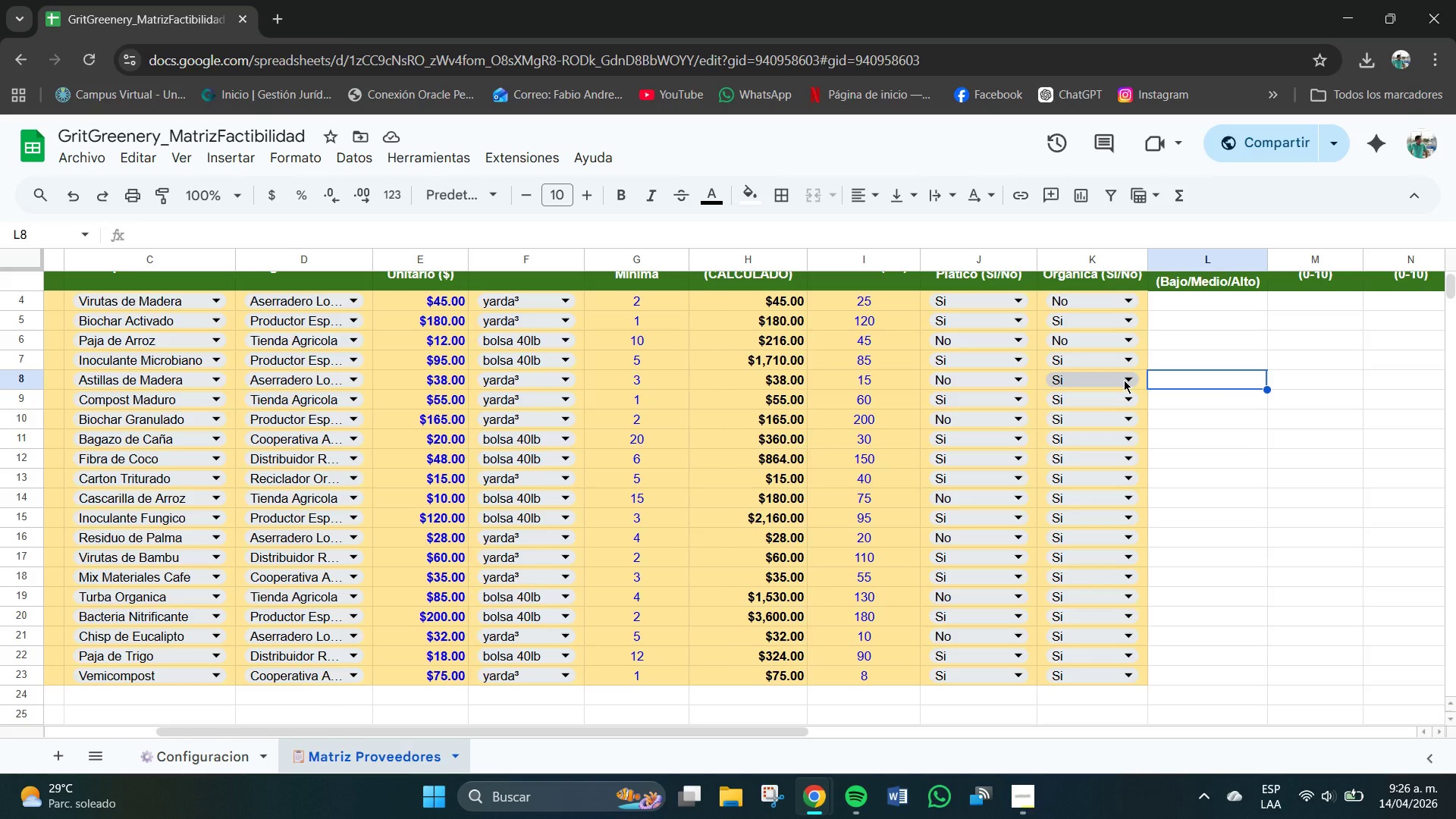 
left_click([1076, 375])
 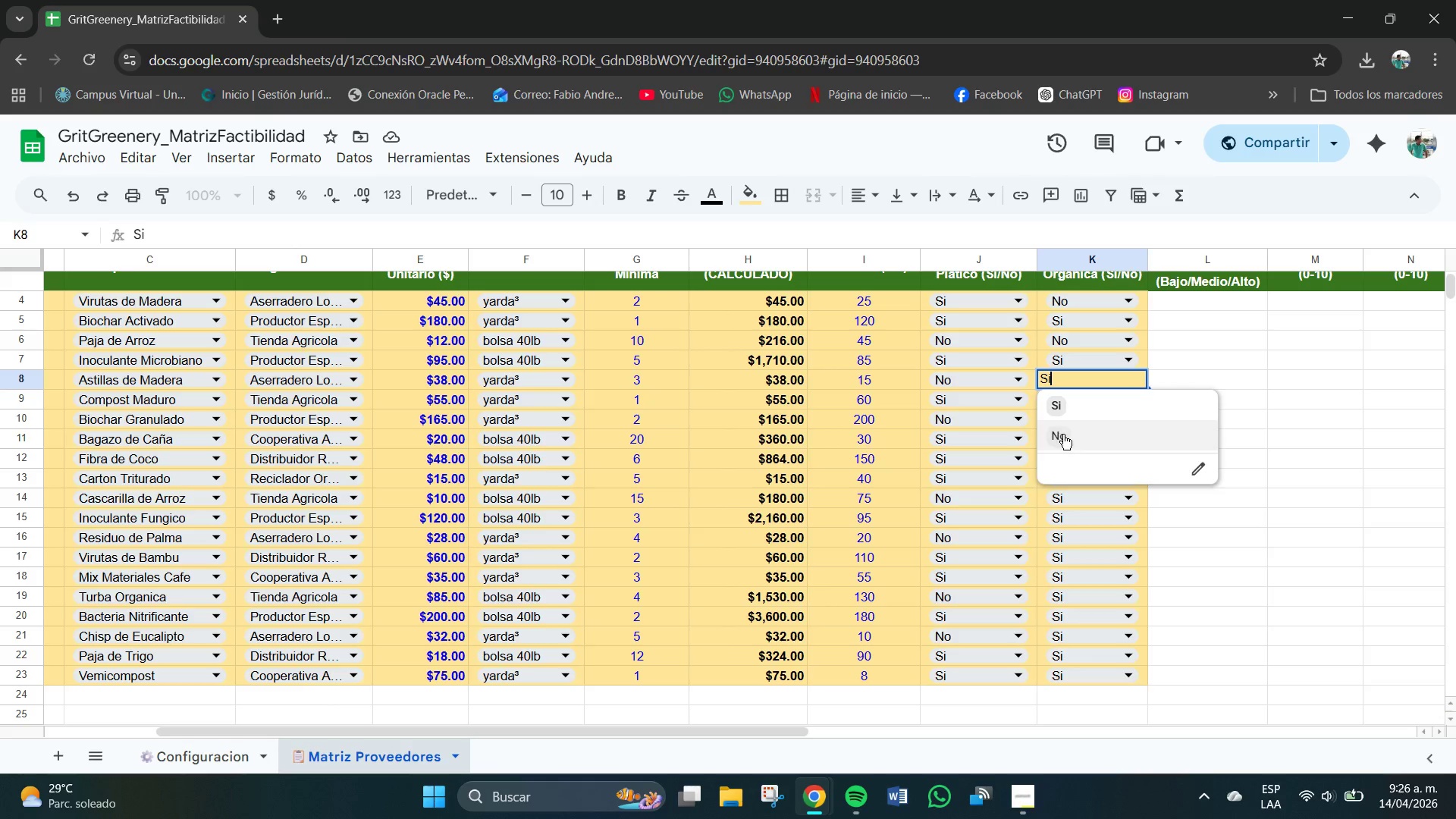 
left_click([1063, 435])
 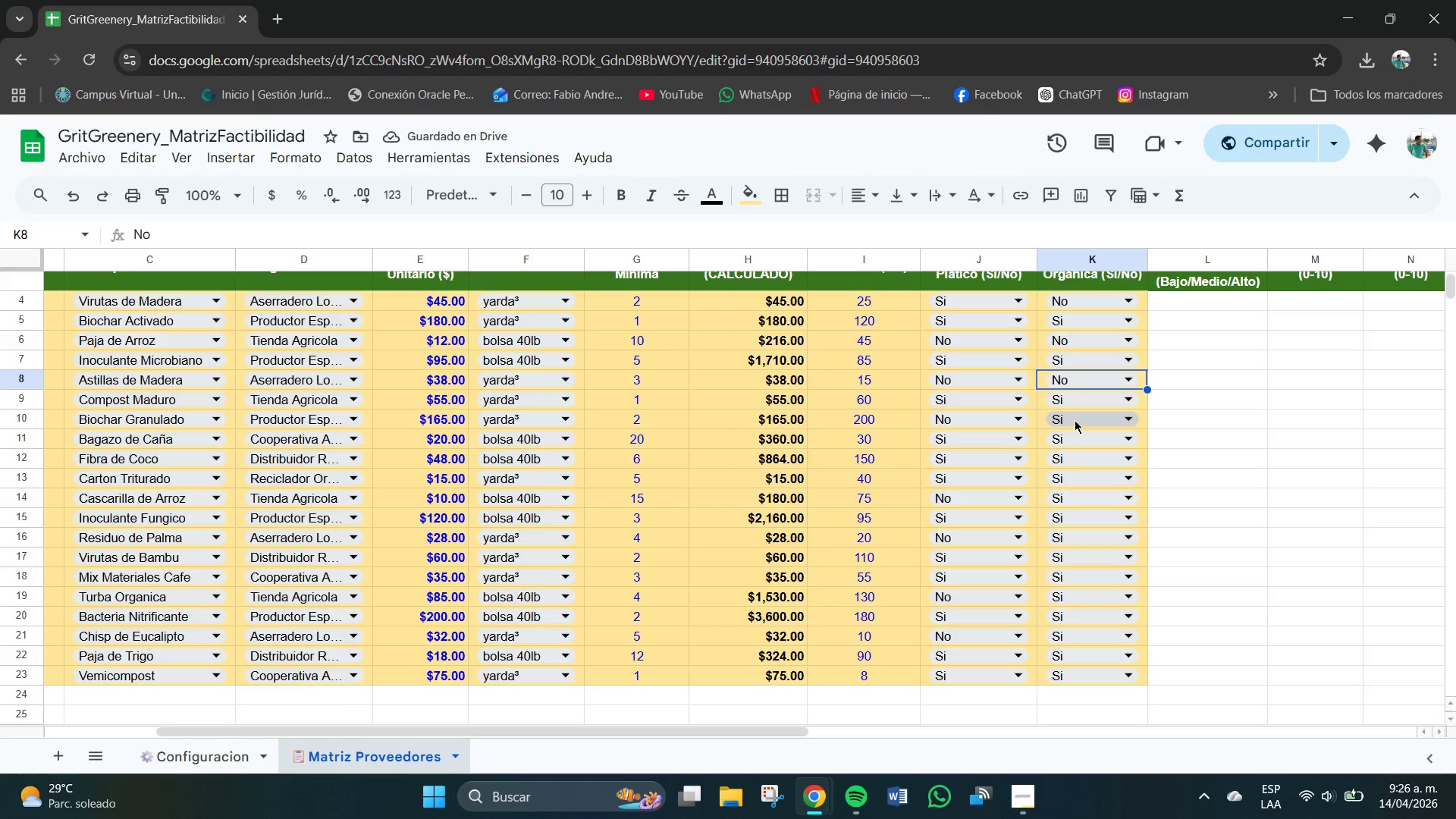 
wait(8.14)
 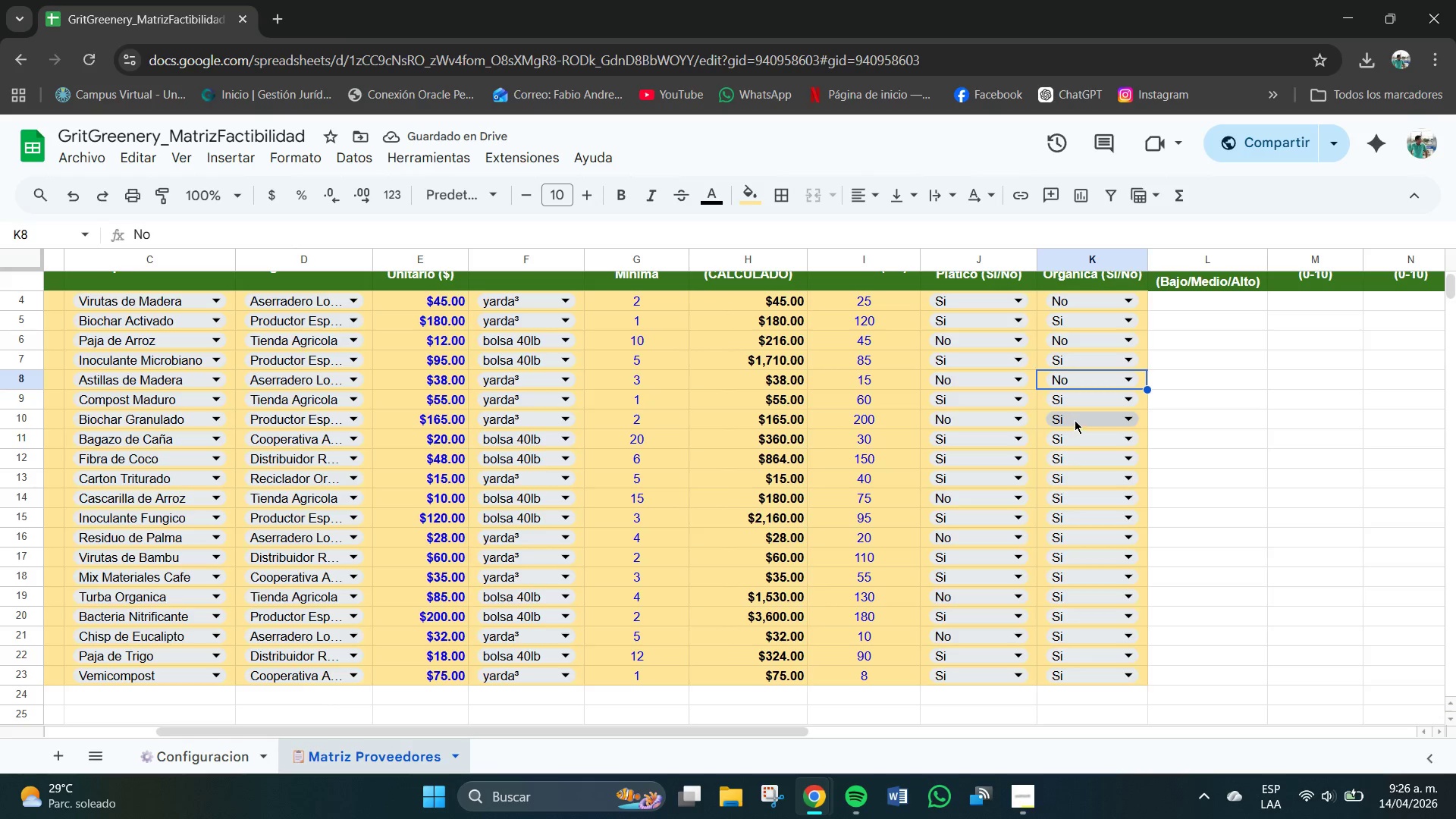 
left_click([1070, 425])
 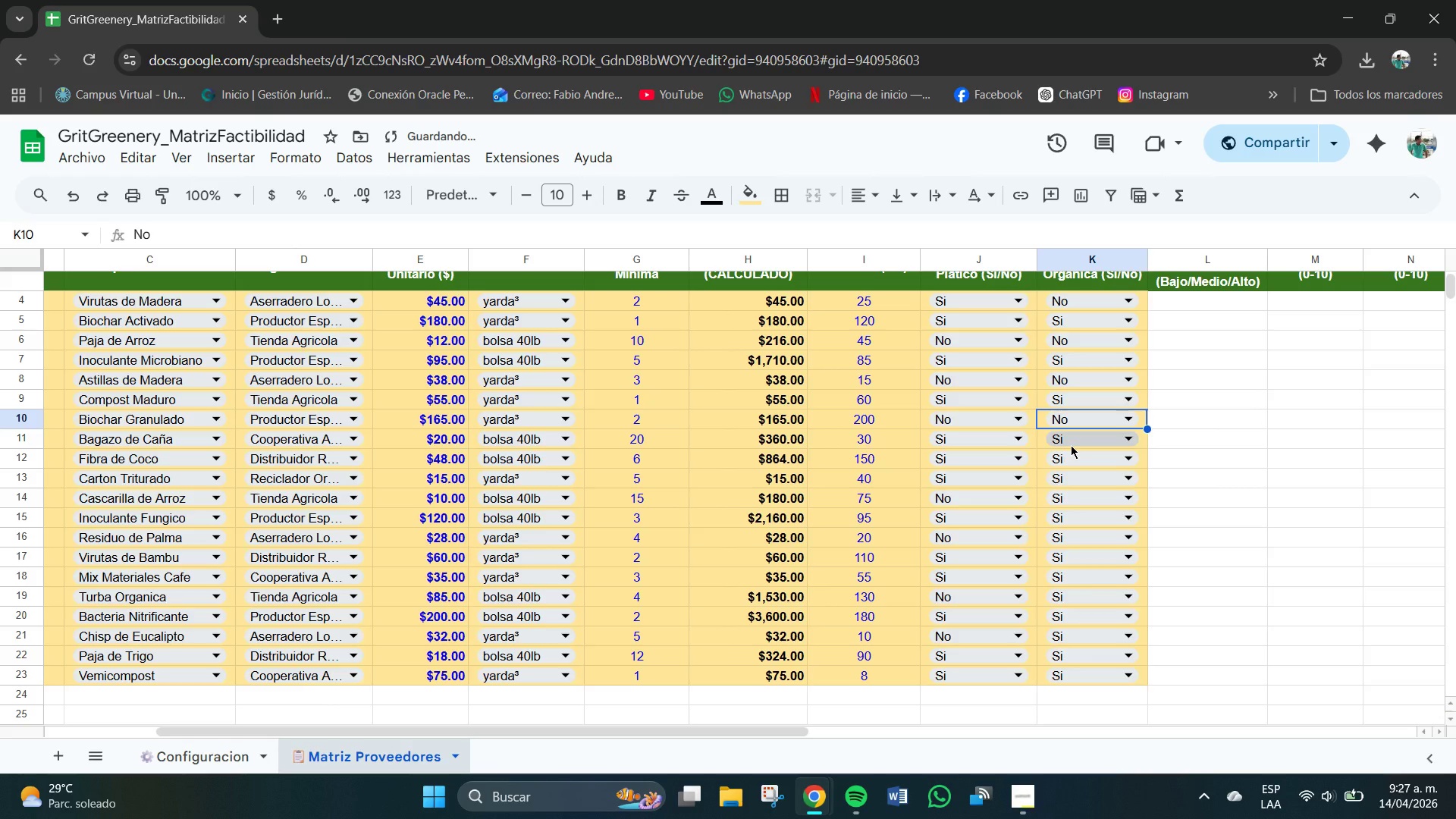 
wait(8.91)
 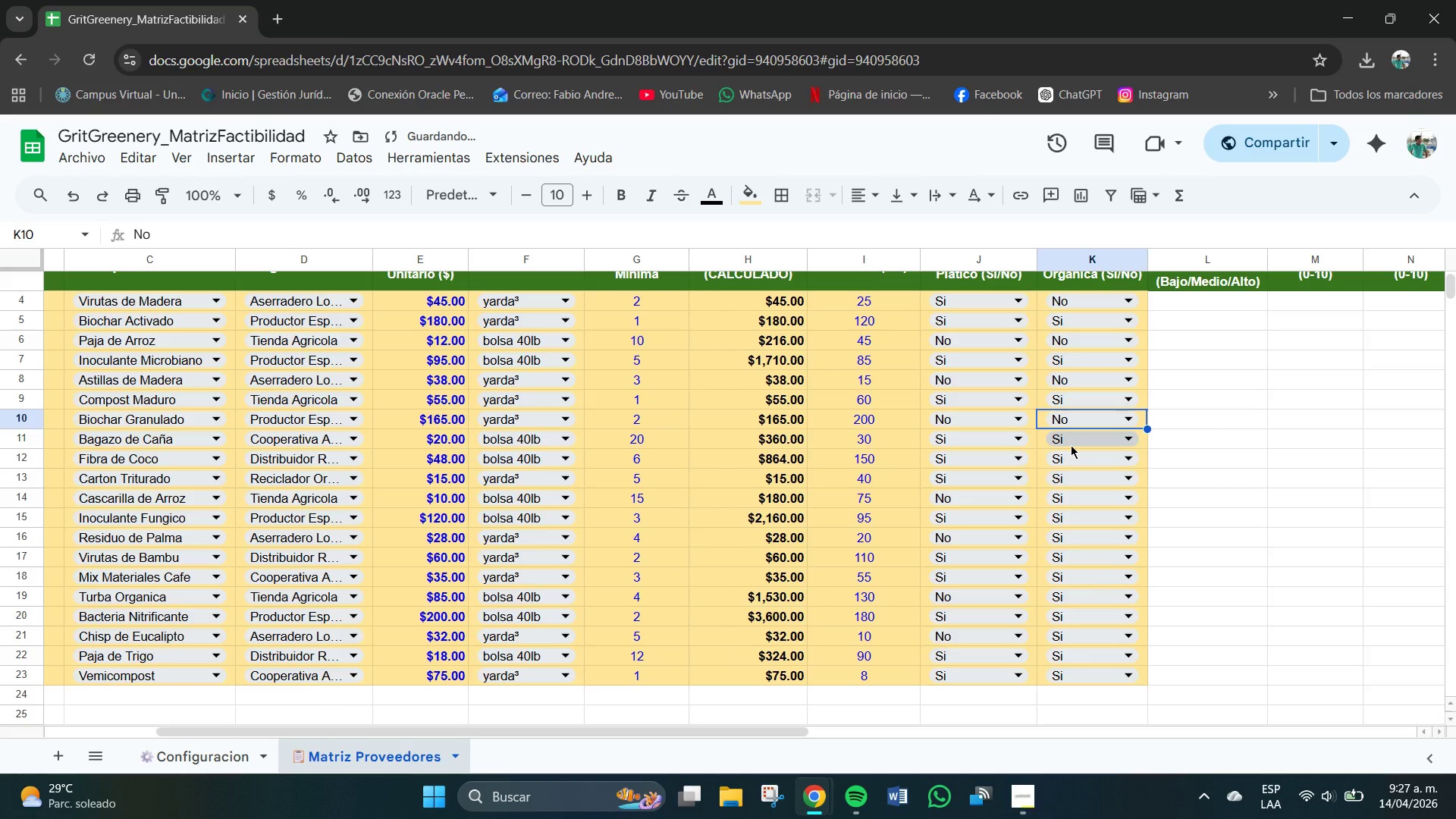 
left_click([1080, 453])
 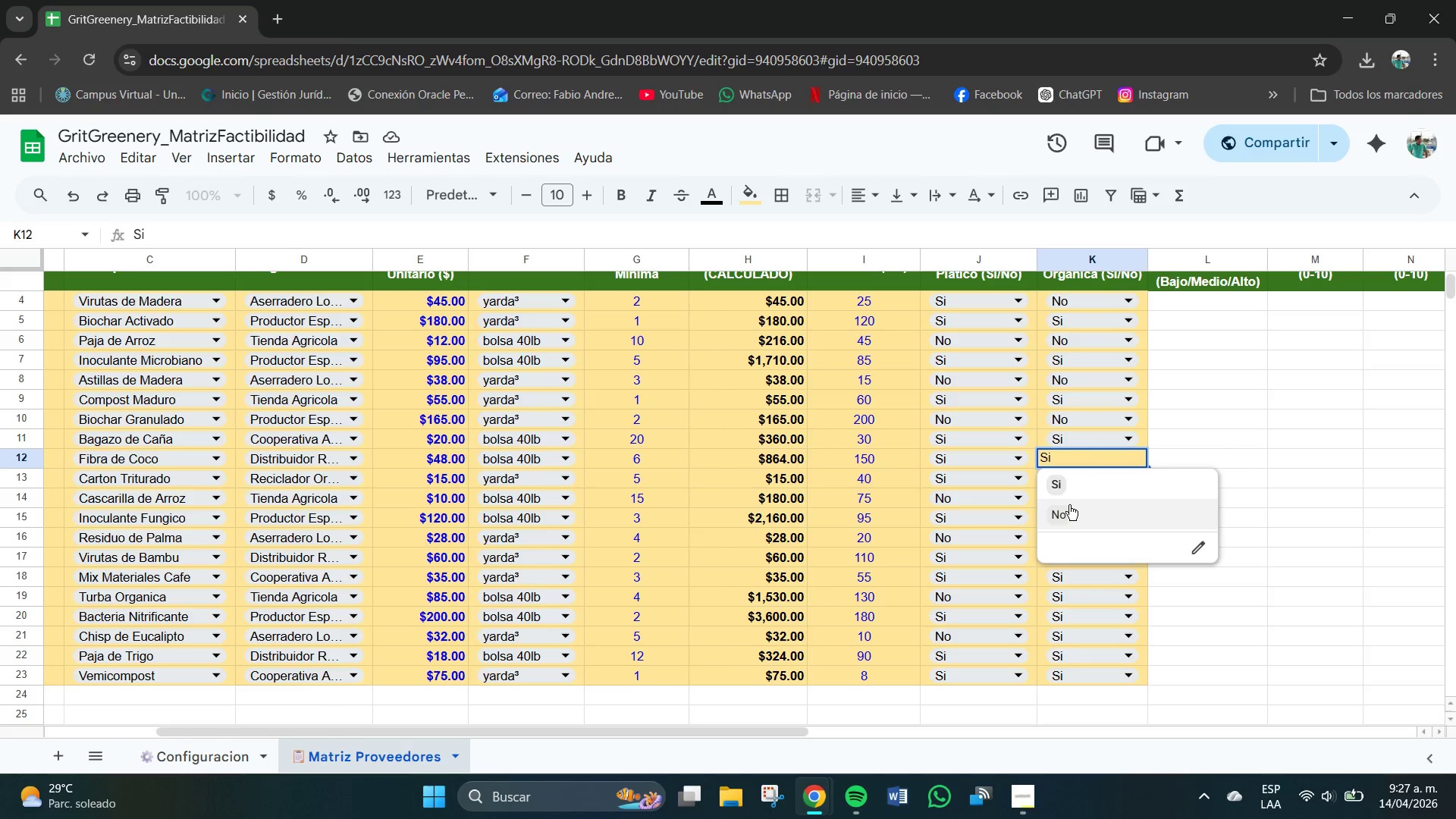 
left_click([1055, 516])
 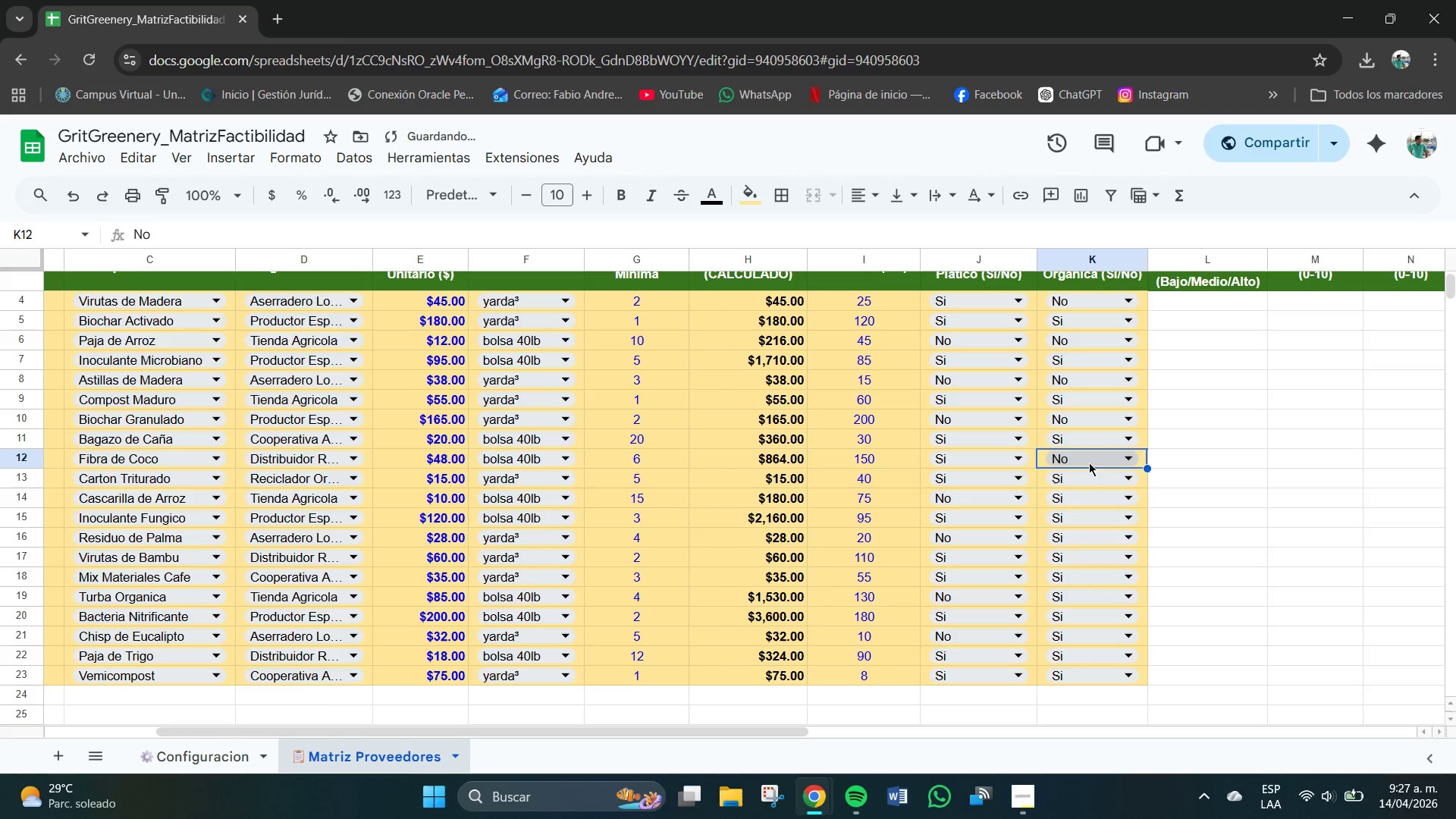 
scroll: coordinate [1092, 459], scroll_direction: down, amount: 1.0
 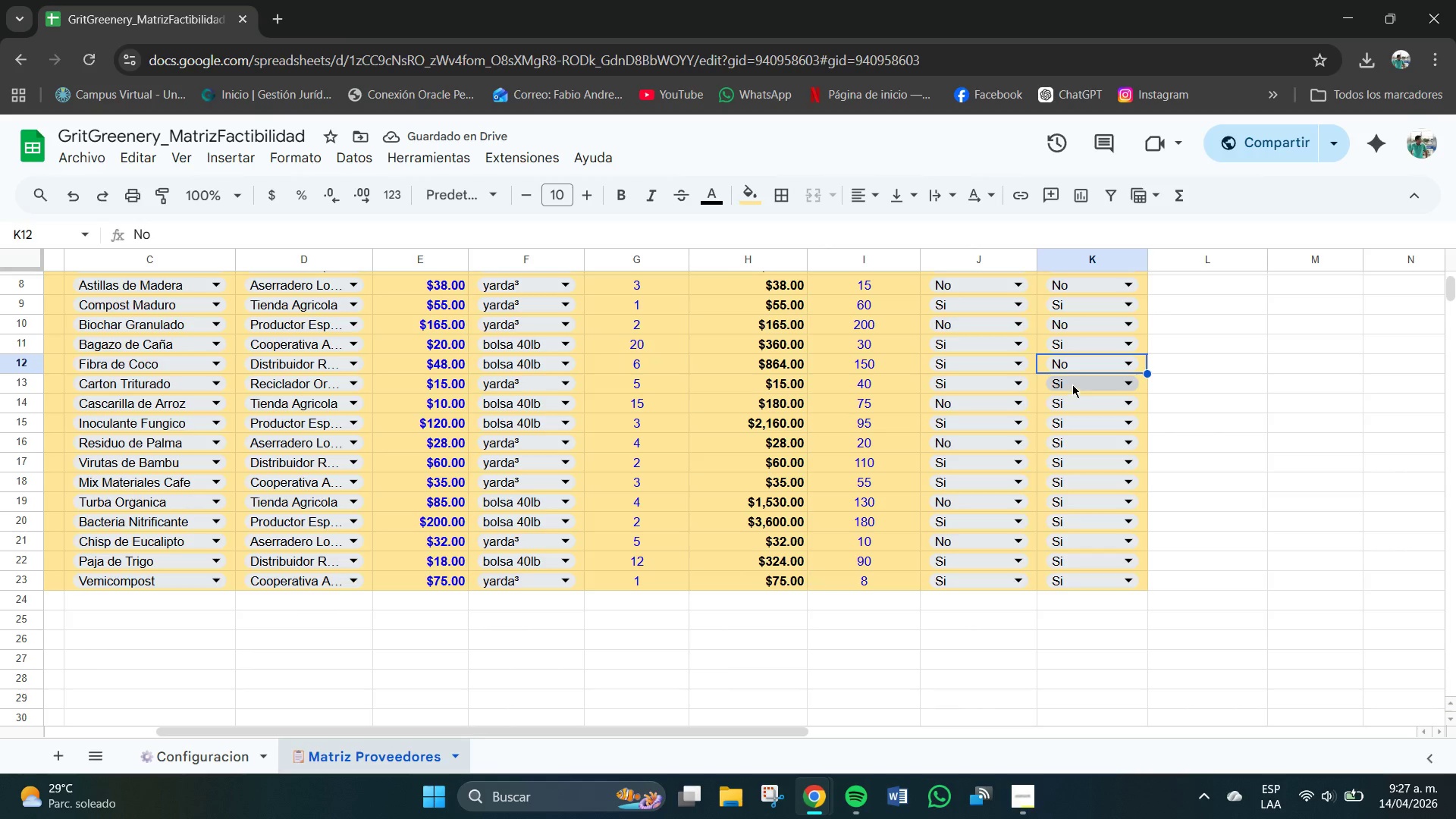 
scroll: coordinate [1071, 366], scroll_direction: up, amount: 1.0
 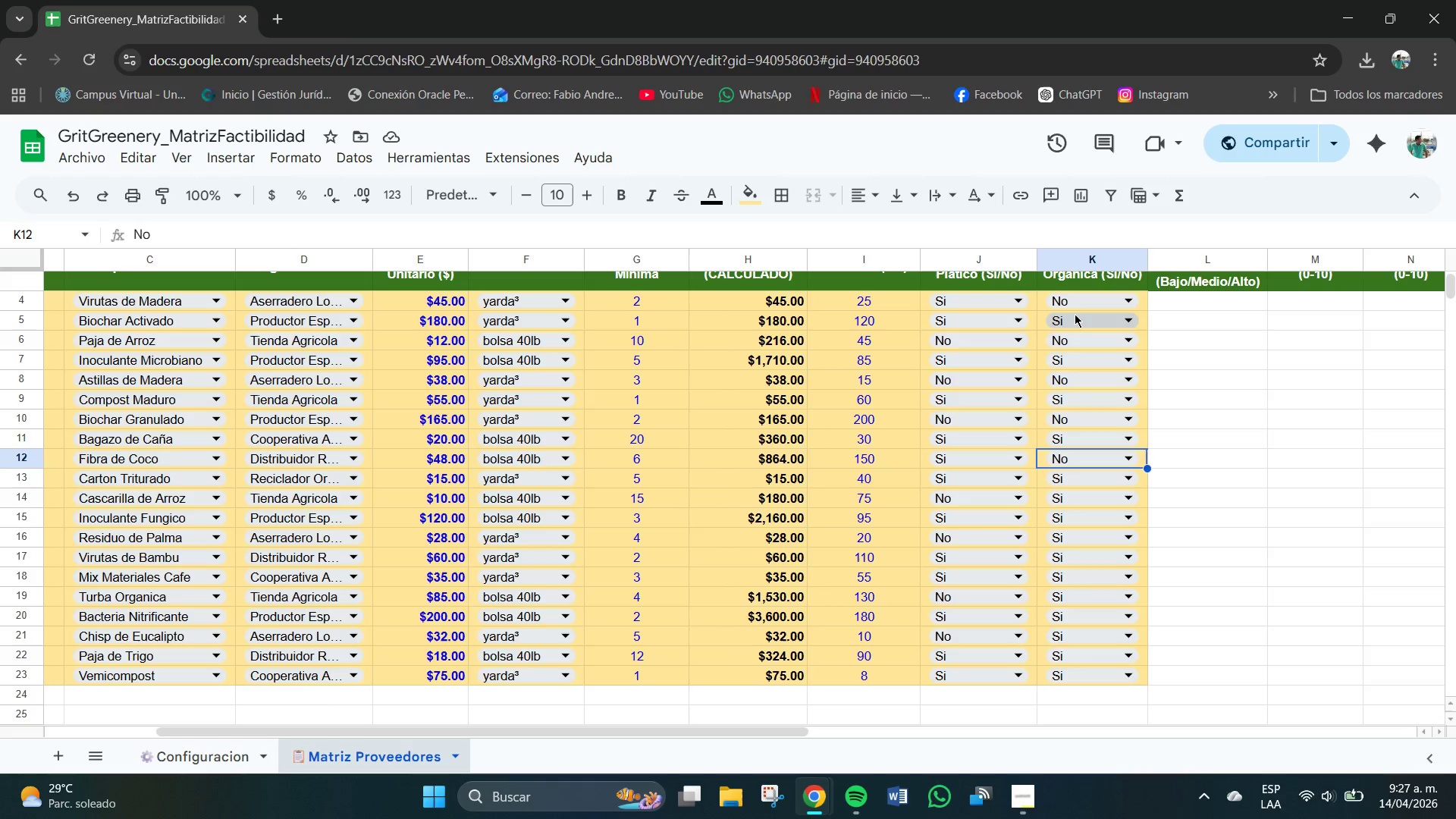 
wait(29.16)
 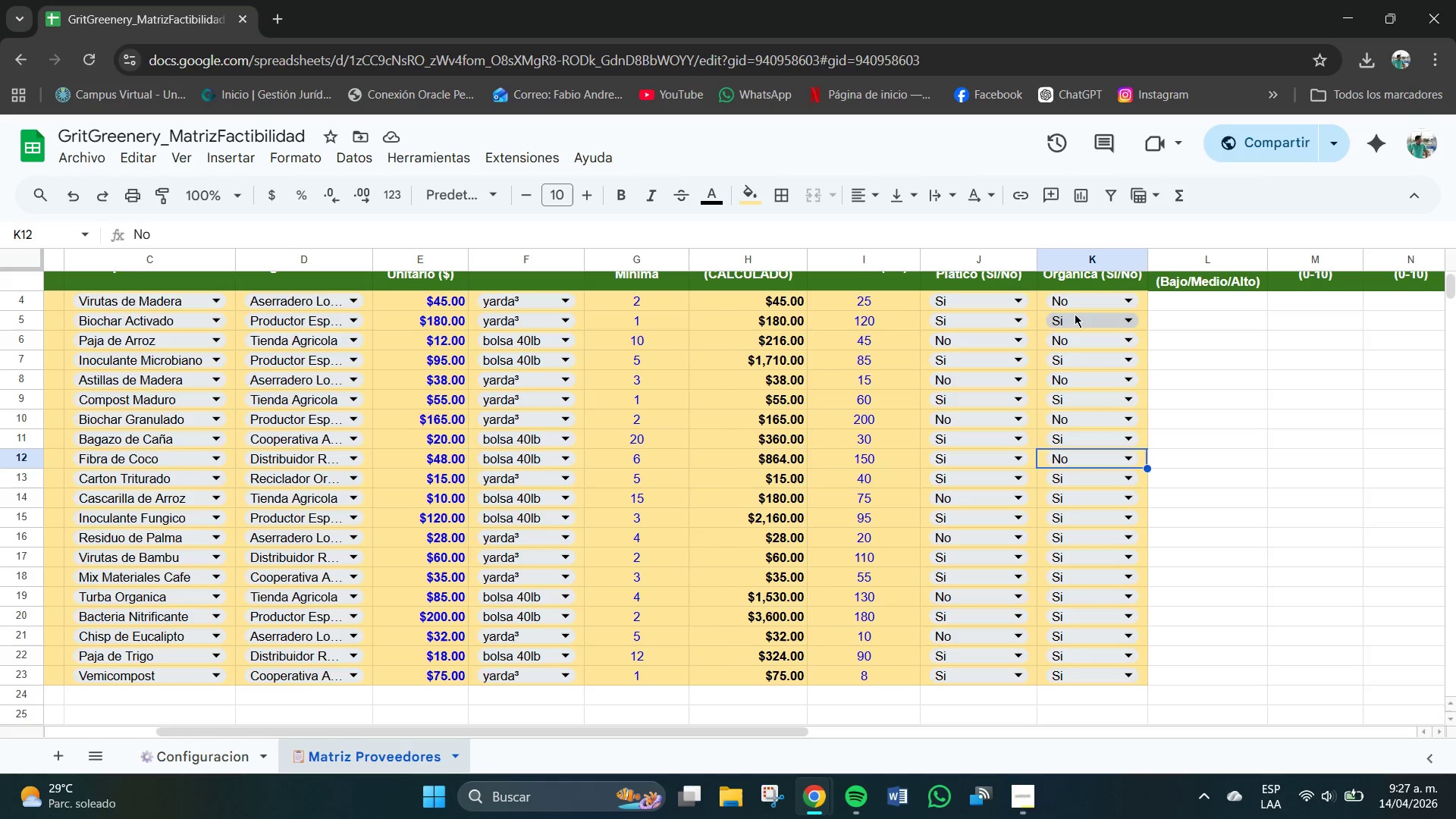 
left_click([1075, 457])
 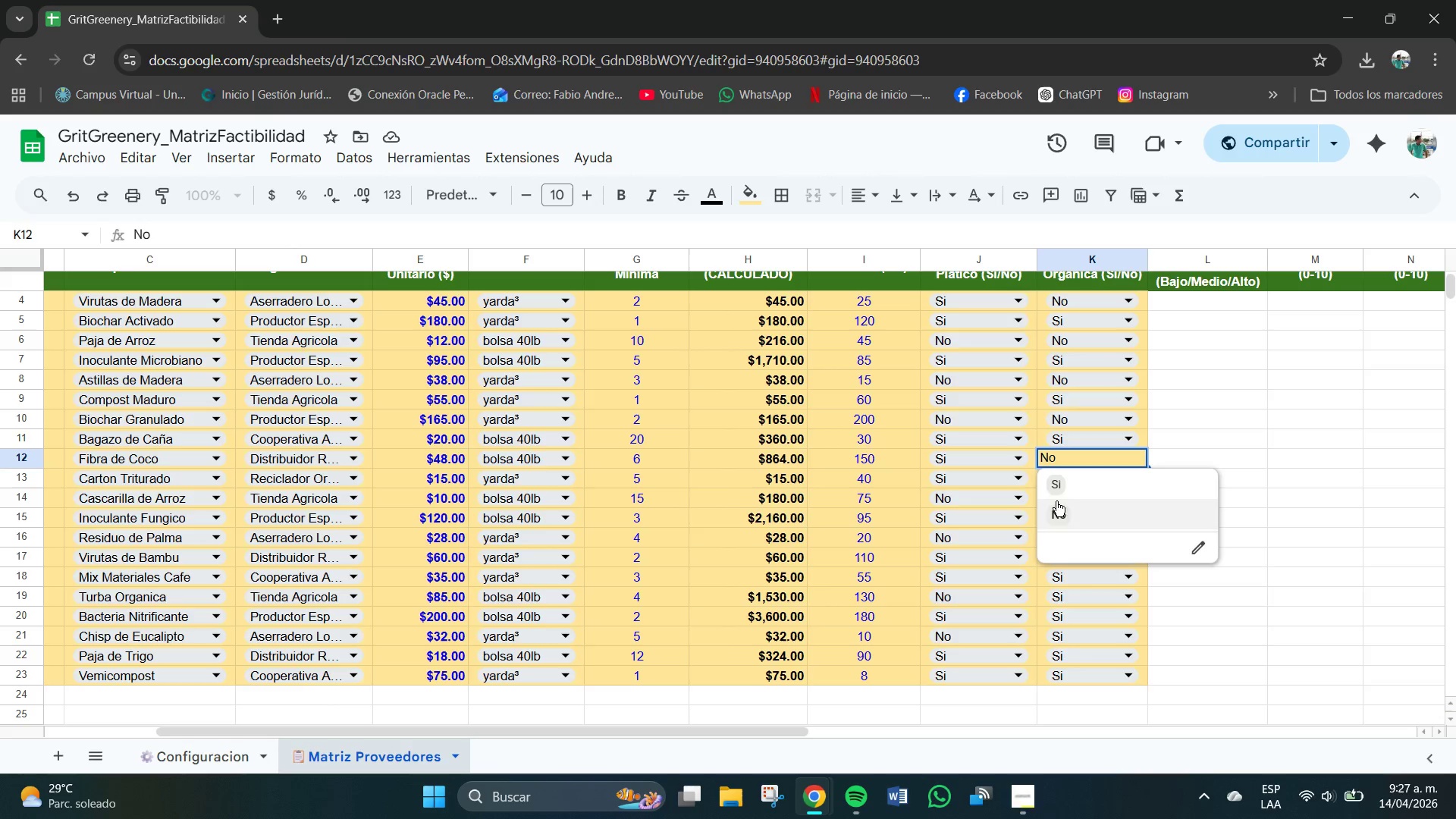 
left_click([1055, 483])
 